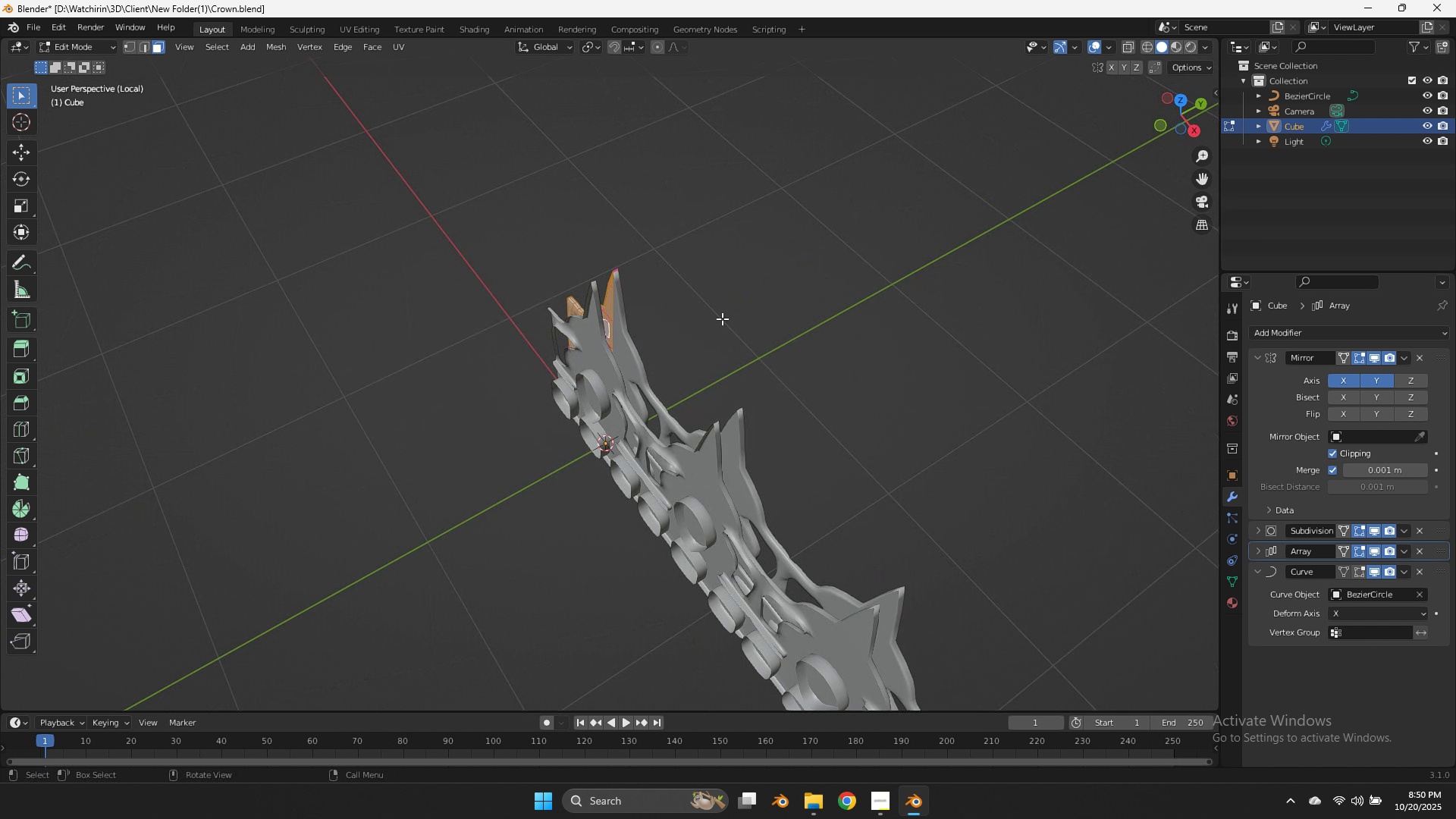 
type(agy)
 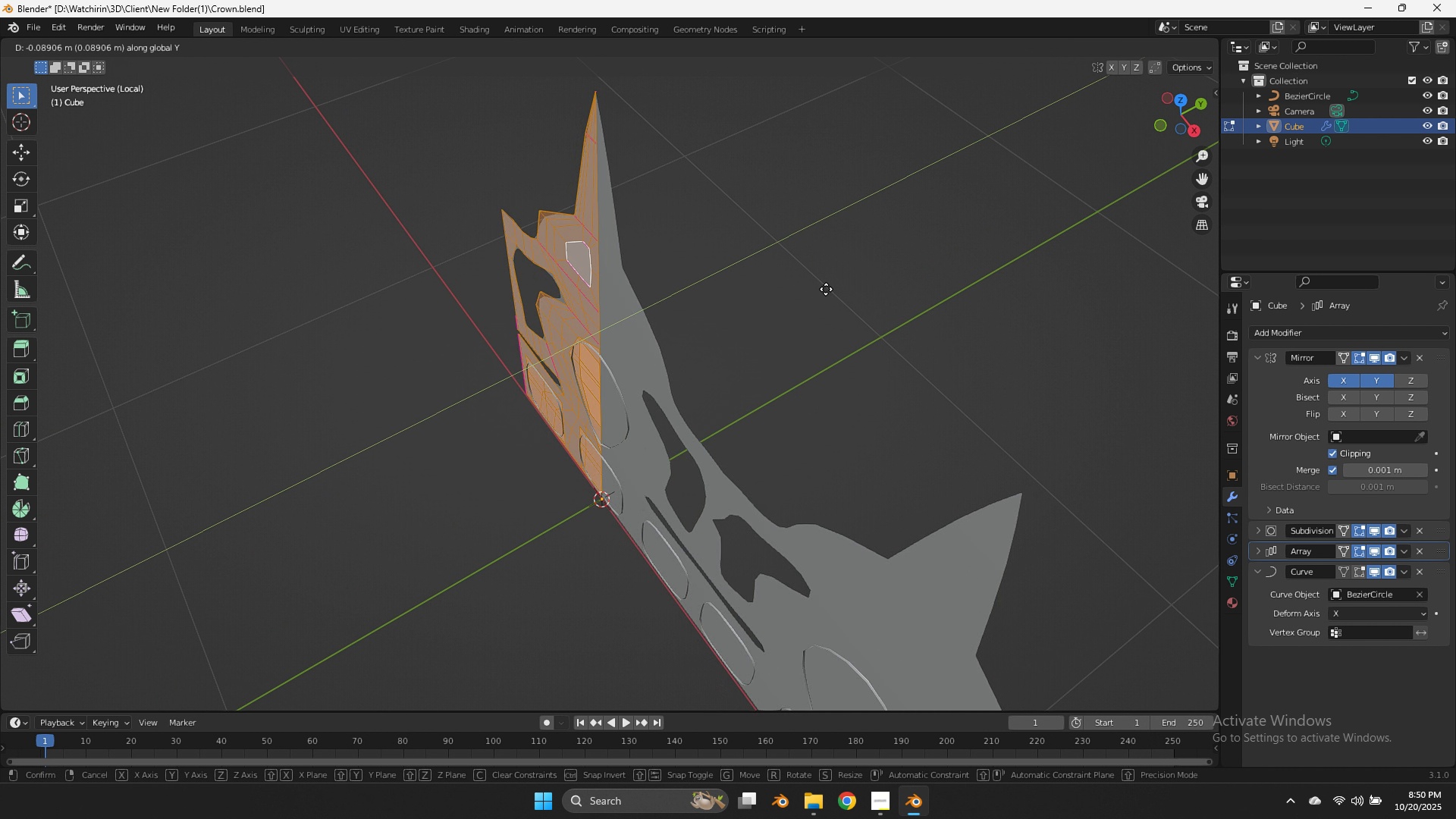 
scroll: coordinate [792, 300], scroll_direction: up, amount: 4.0
 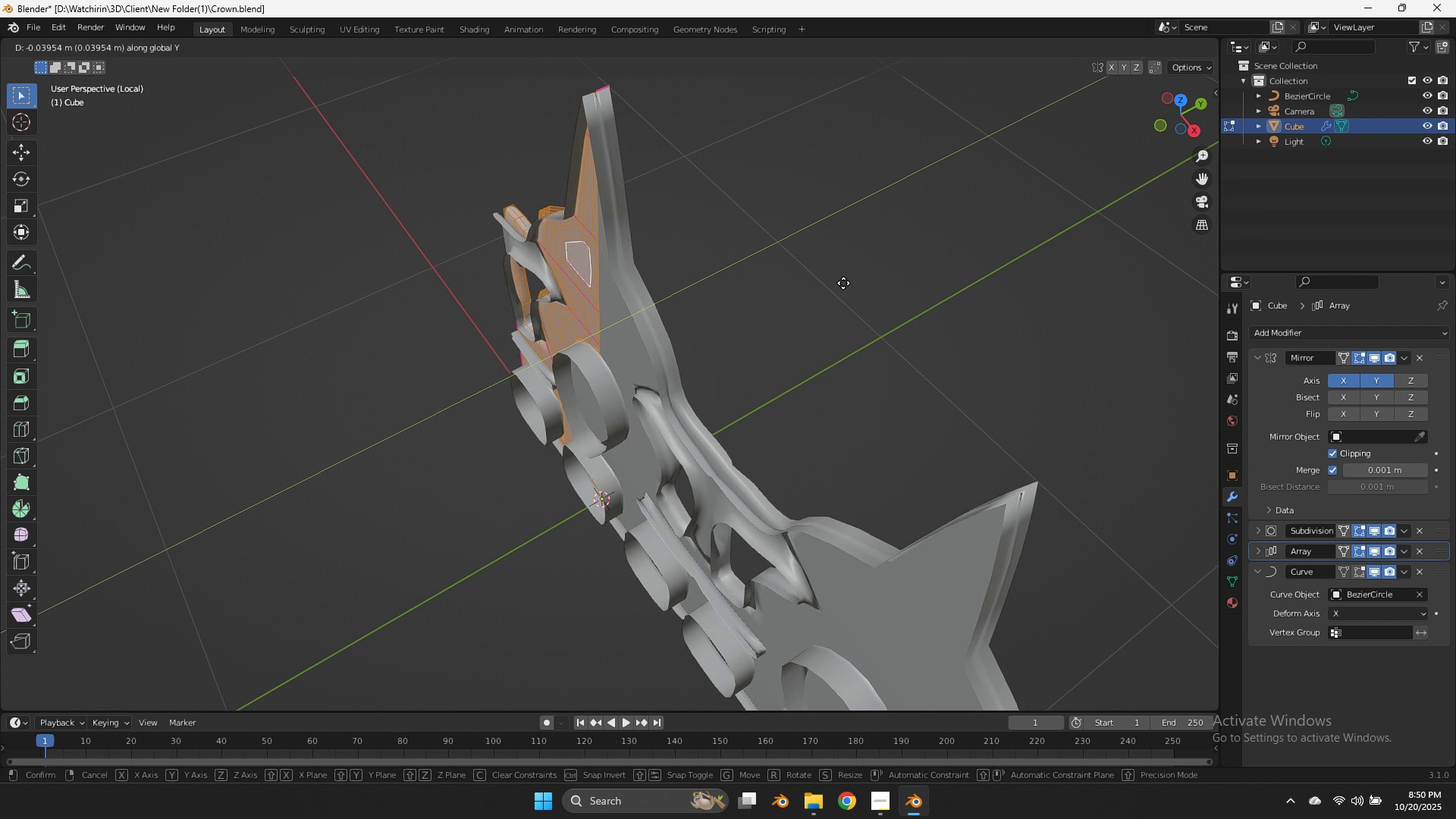 
hold_key(key=ShiftLeft, duration=0.73)
 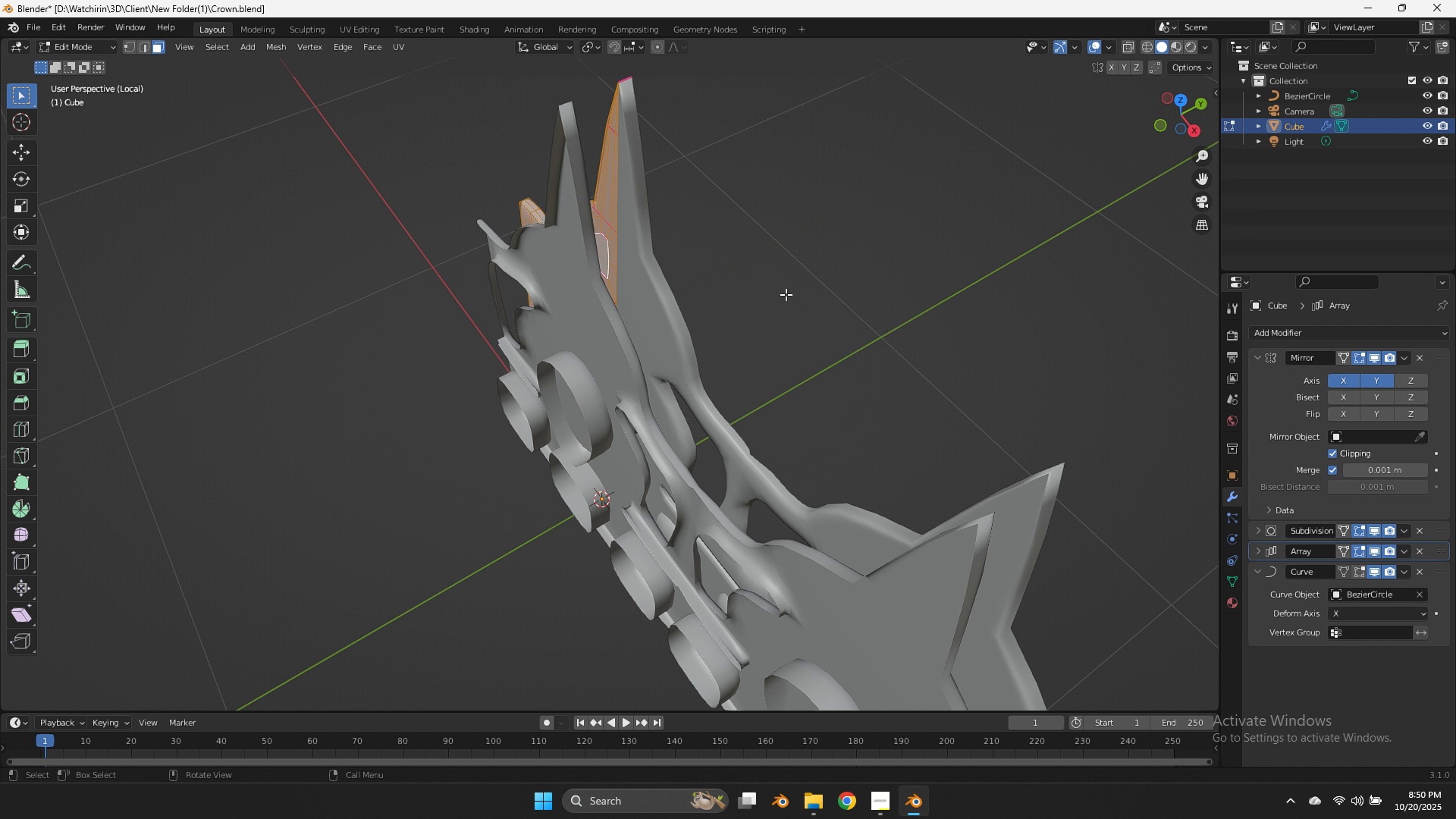 
right_click([786, 294])
 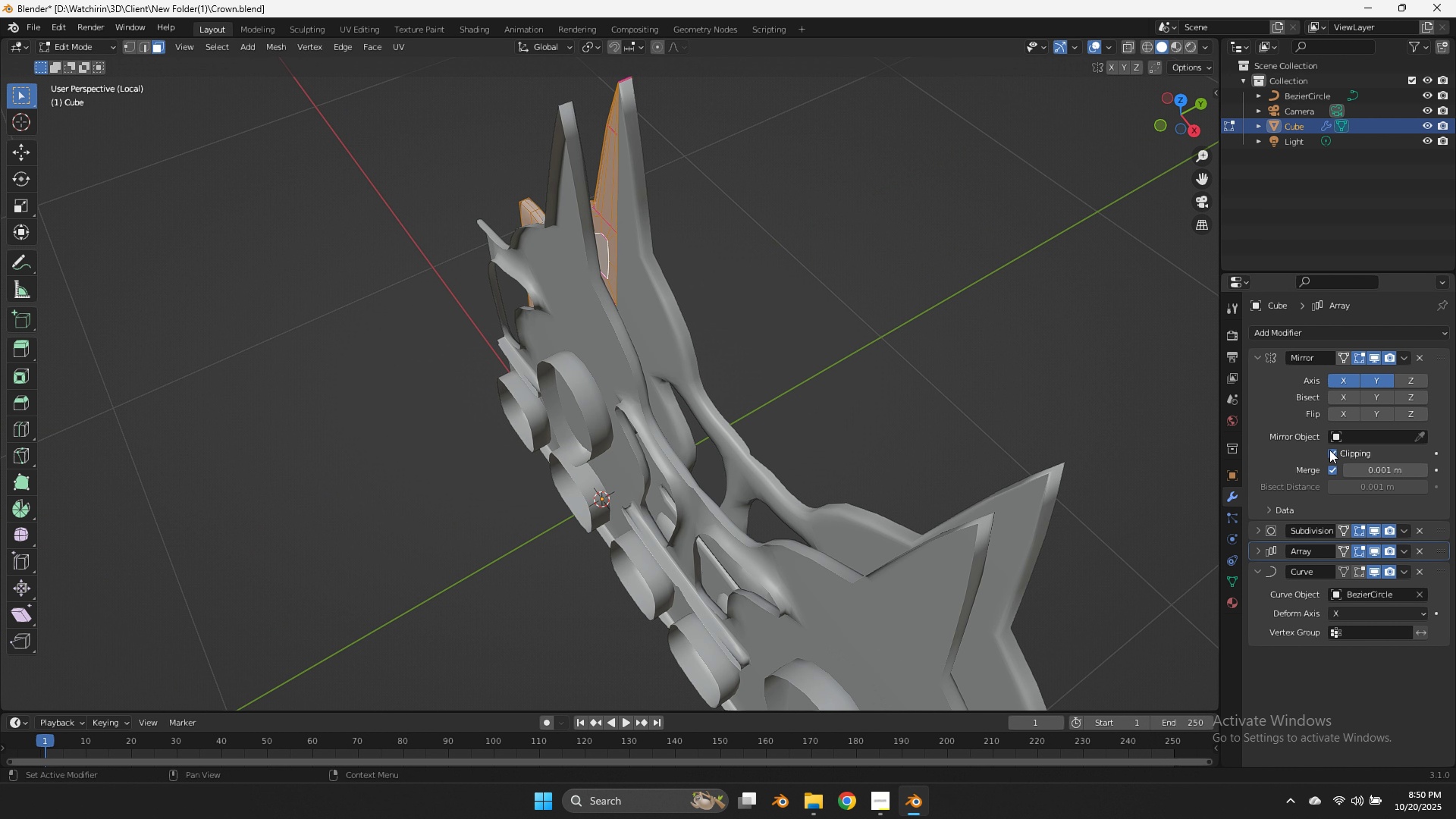 
left_click([1330, 450])
 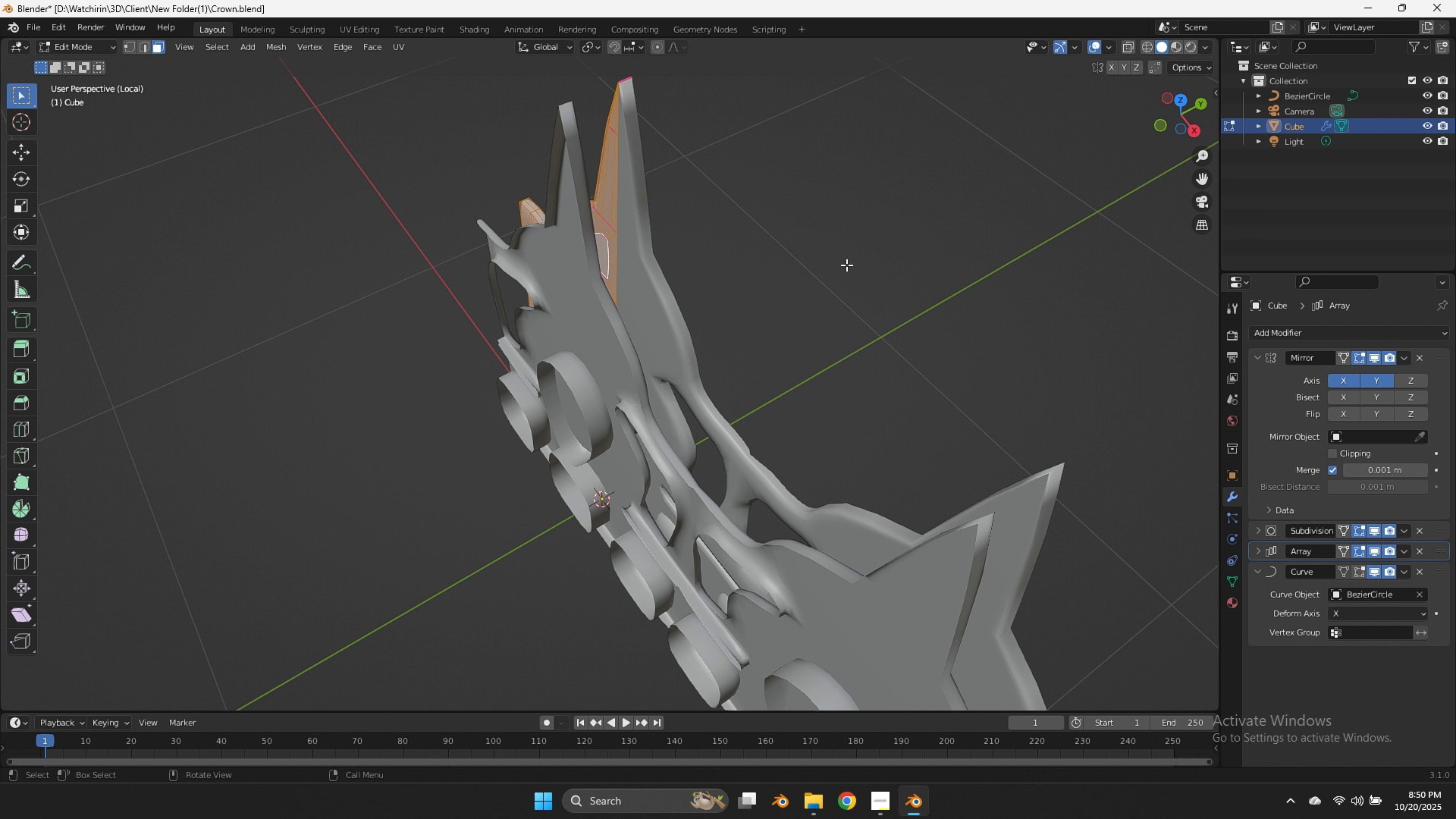 
type(gy)
 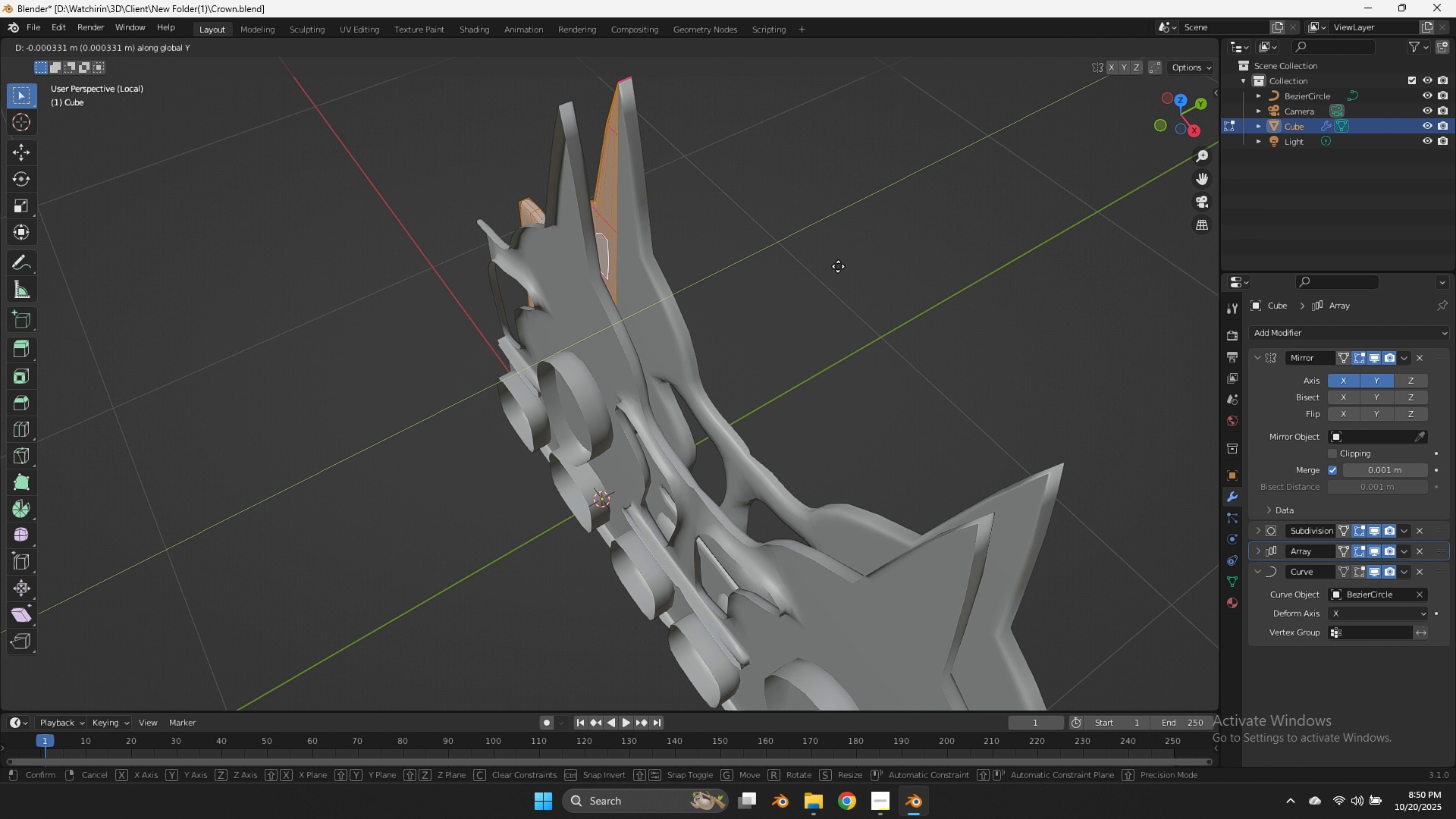 
hold_key(key=ShiftLeft, duration=1.83)
left_click([464, 316])
 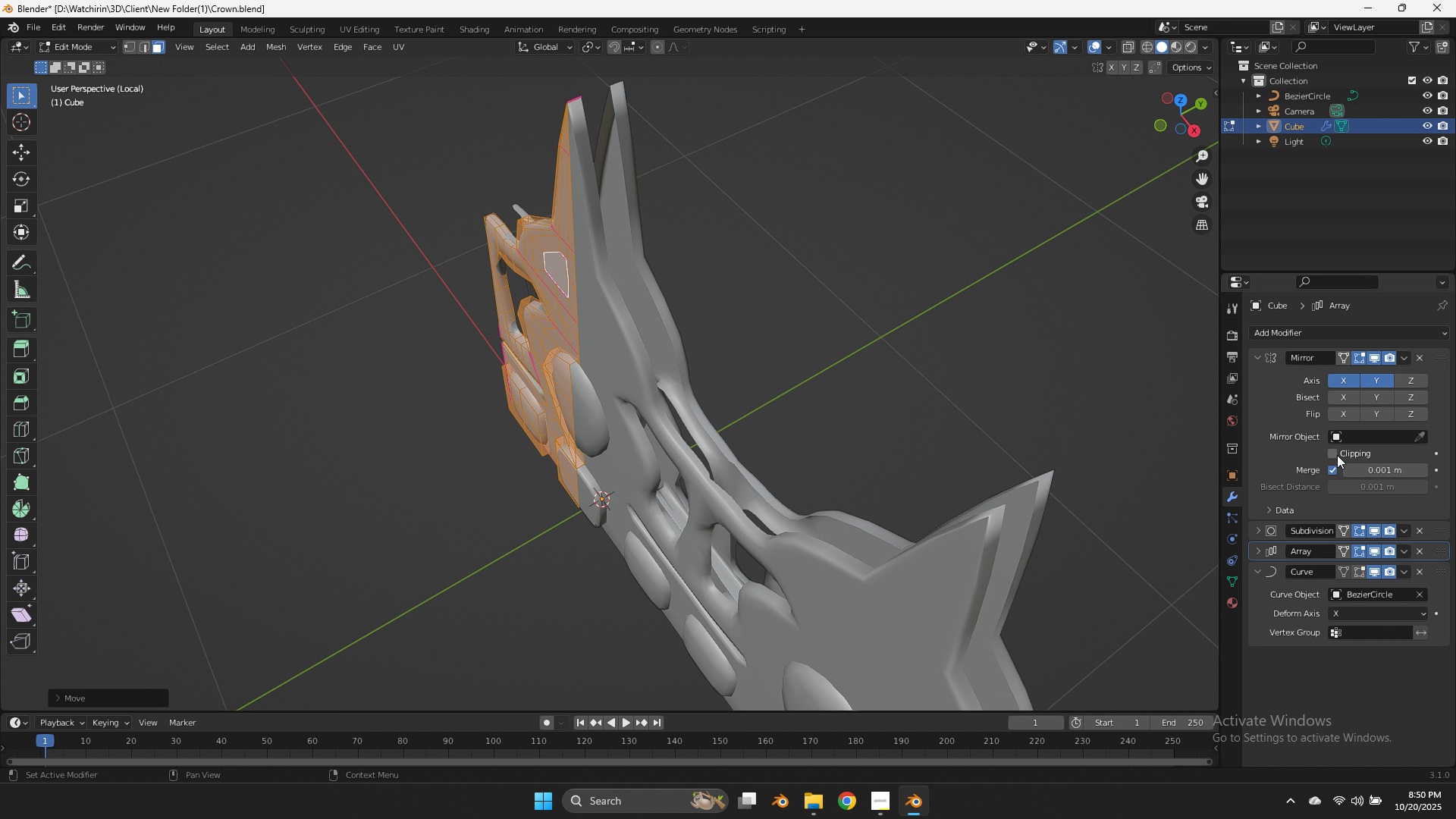 
left_click([1337, 455])
 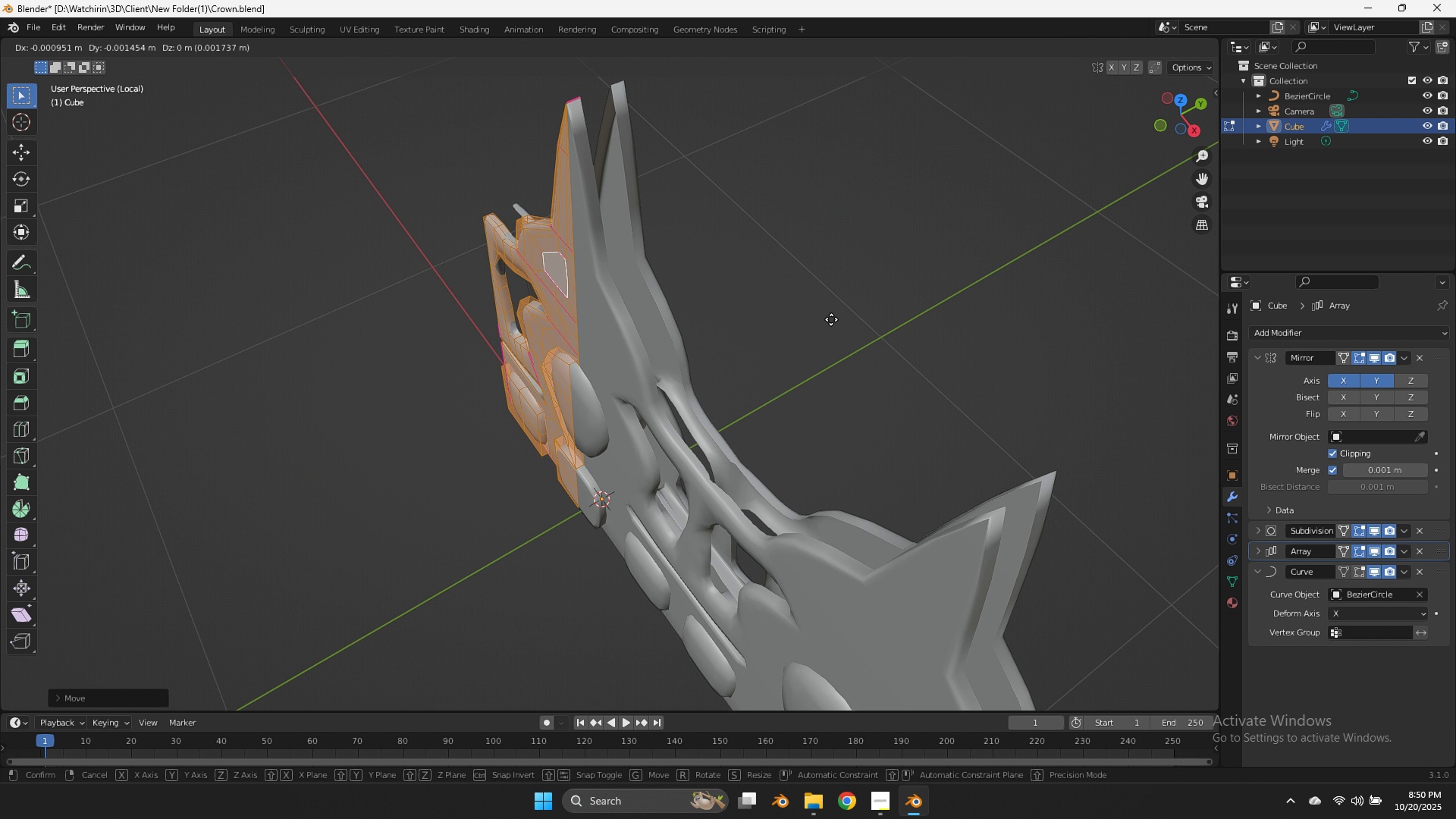 
type(gy)
 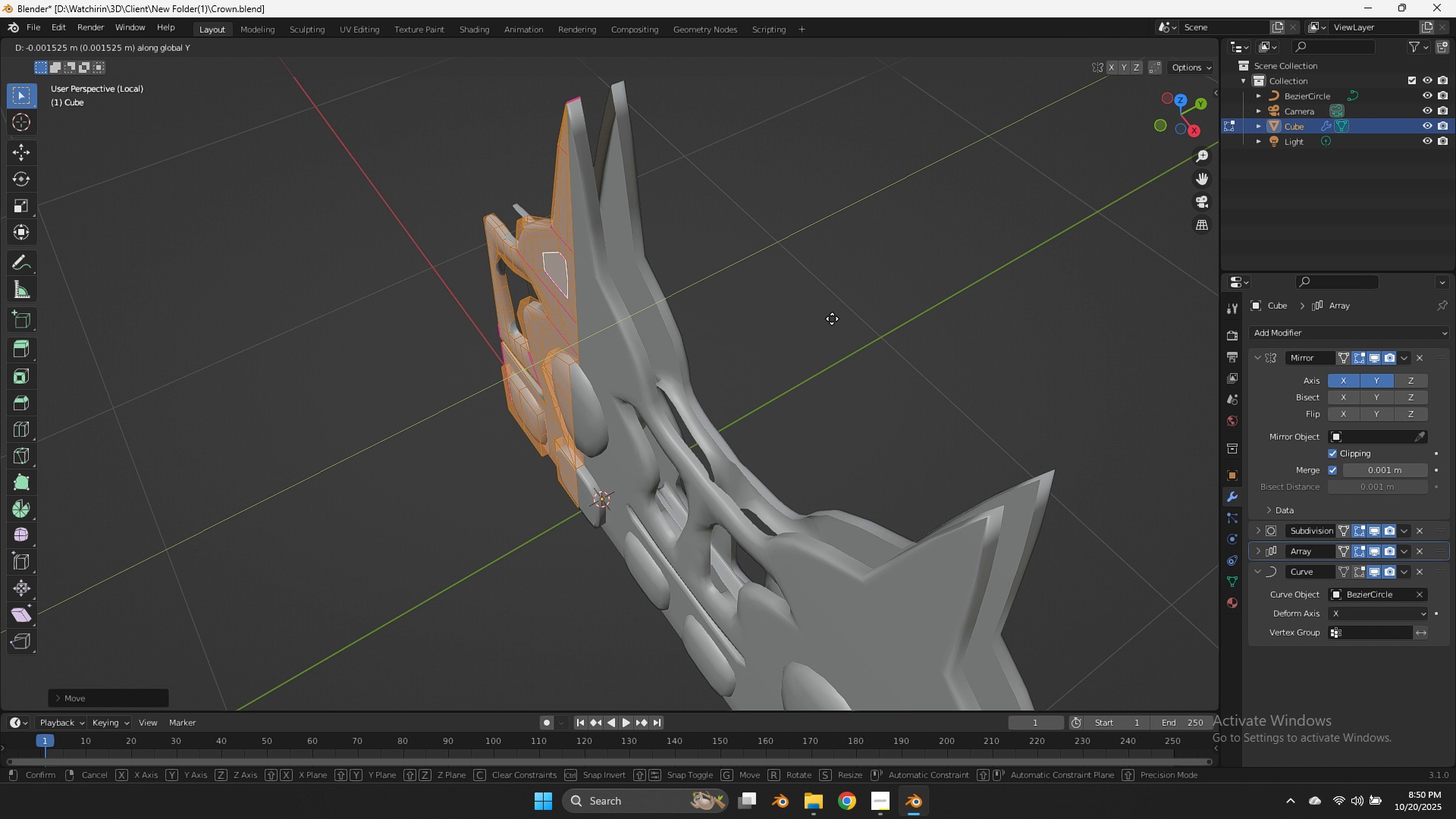 
hold_key(key=ShiftLeft, duration=3.36)
left_click([954, 278])
 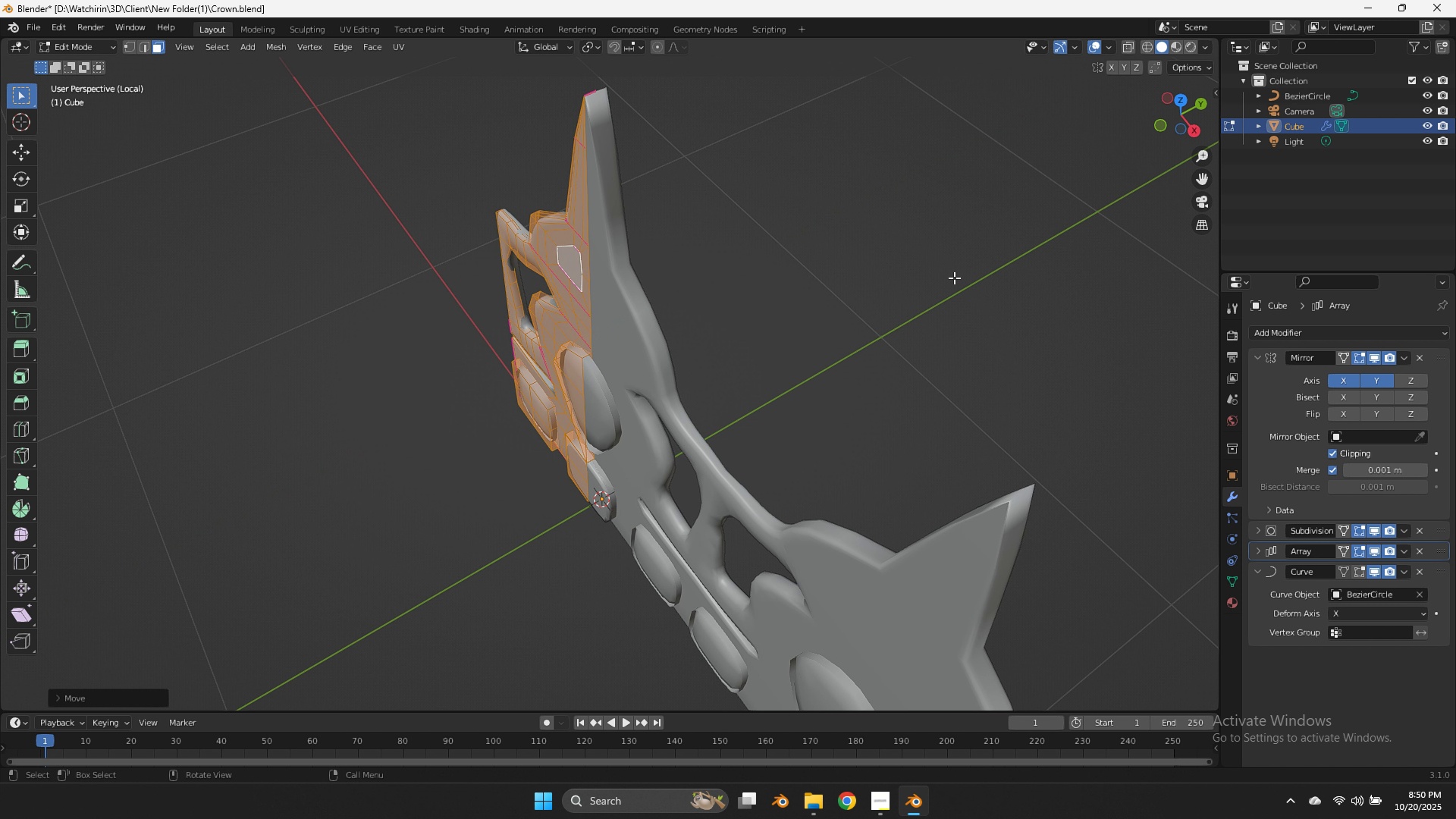 
key(Tab)
 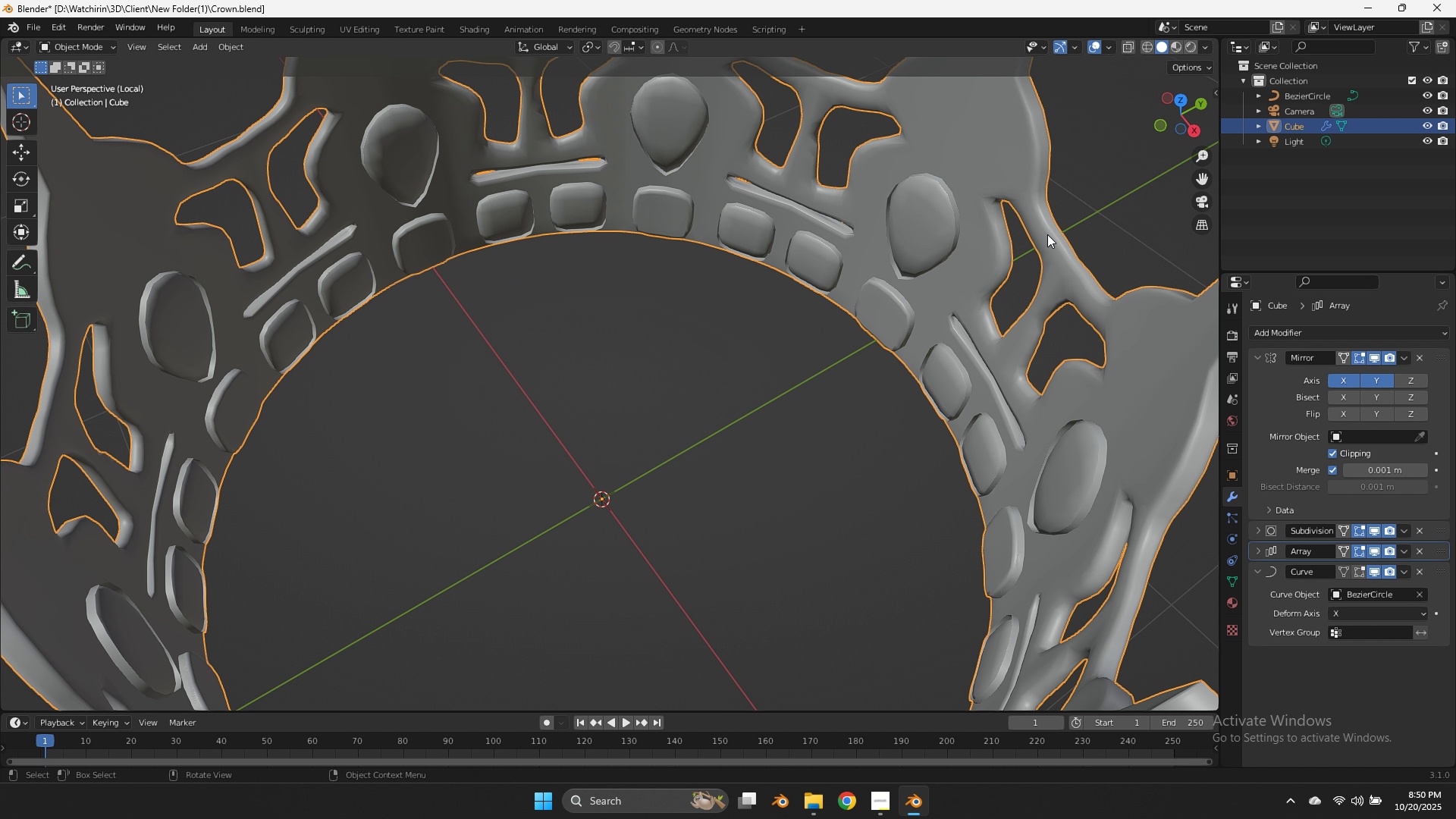 
scroll: coordinate [1047, 234], scroll_direction: down, amount: 2.0
 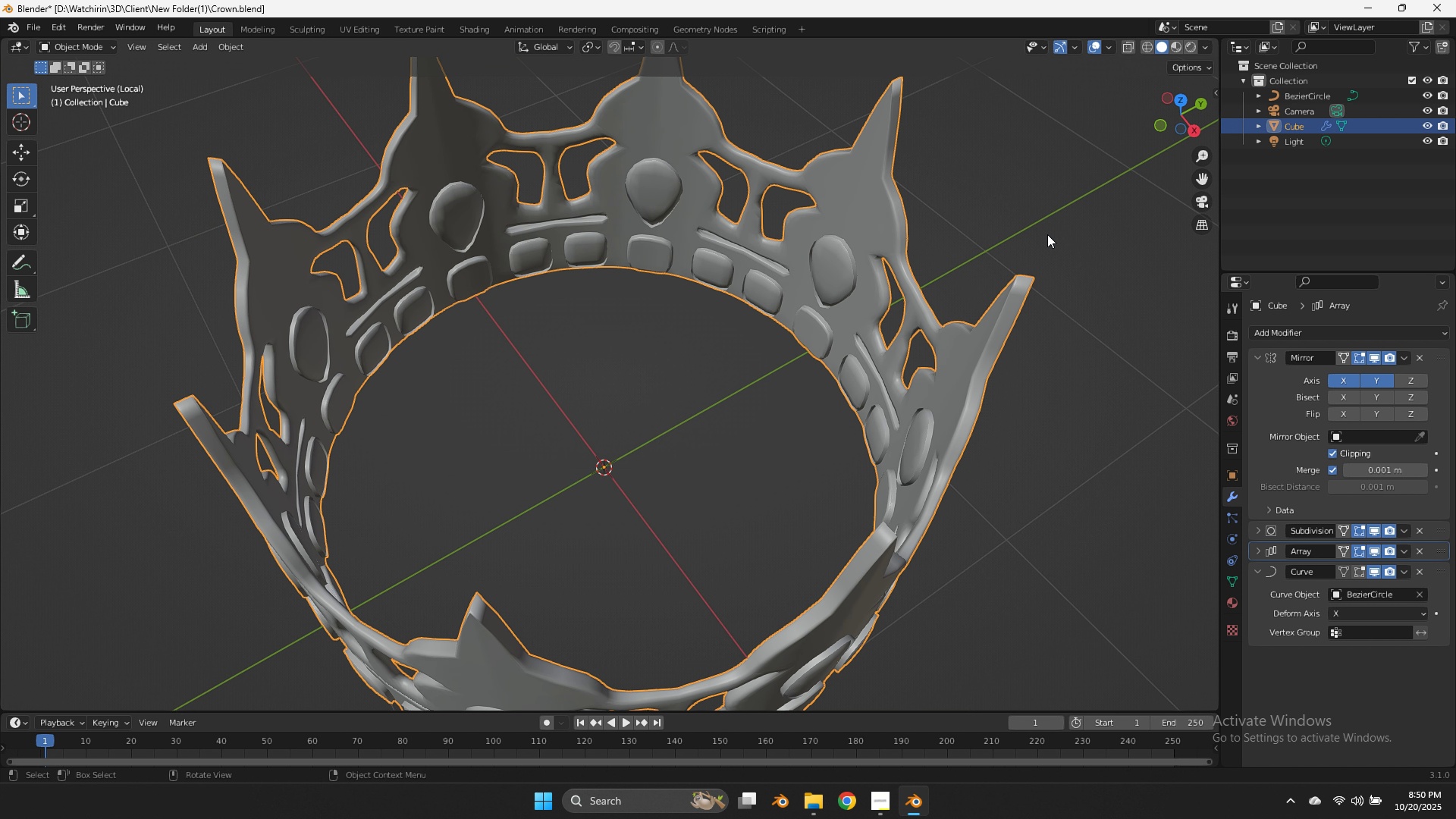 
key(Control+ControlLeft)
 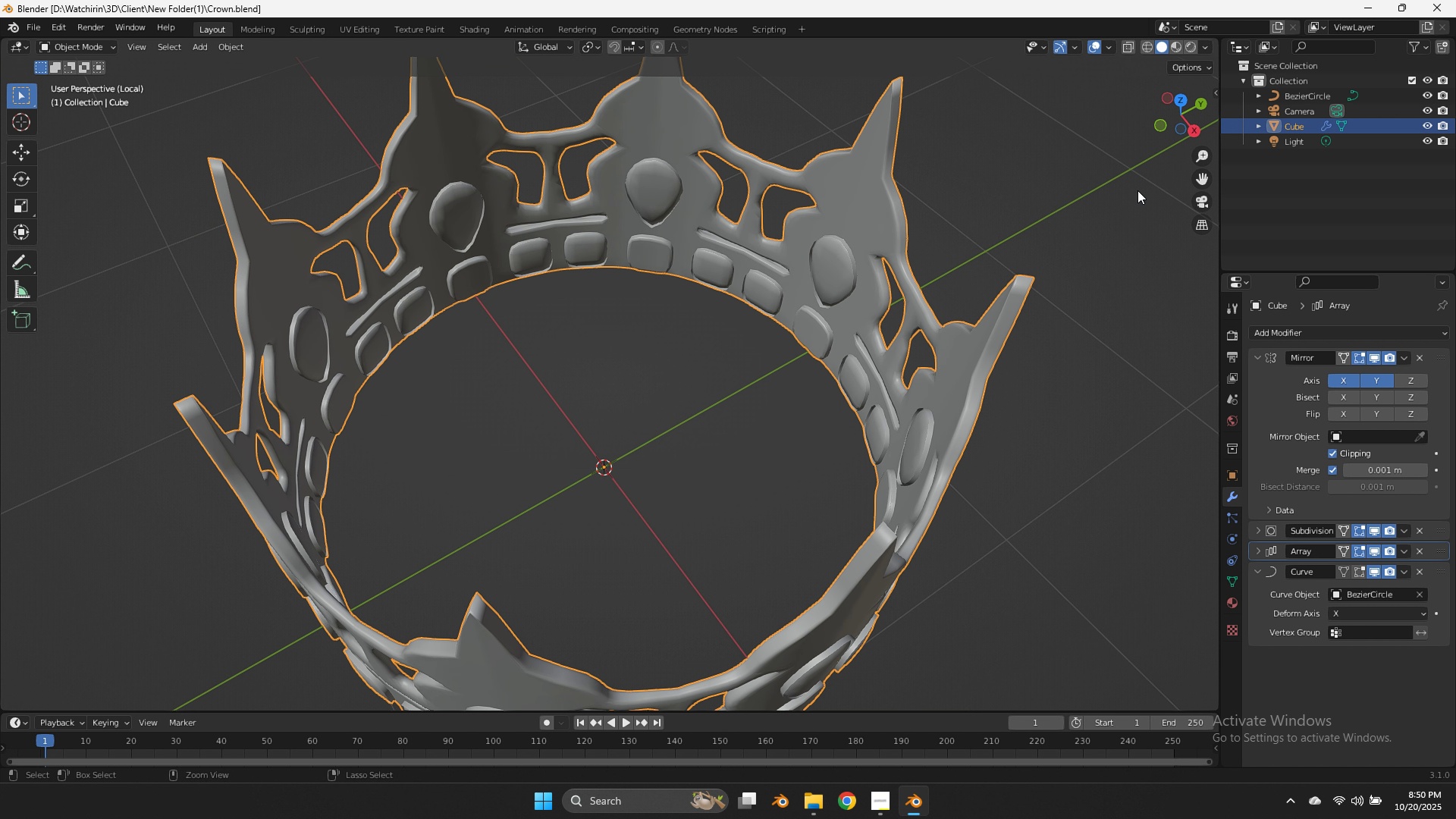 
key(Control+S)
 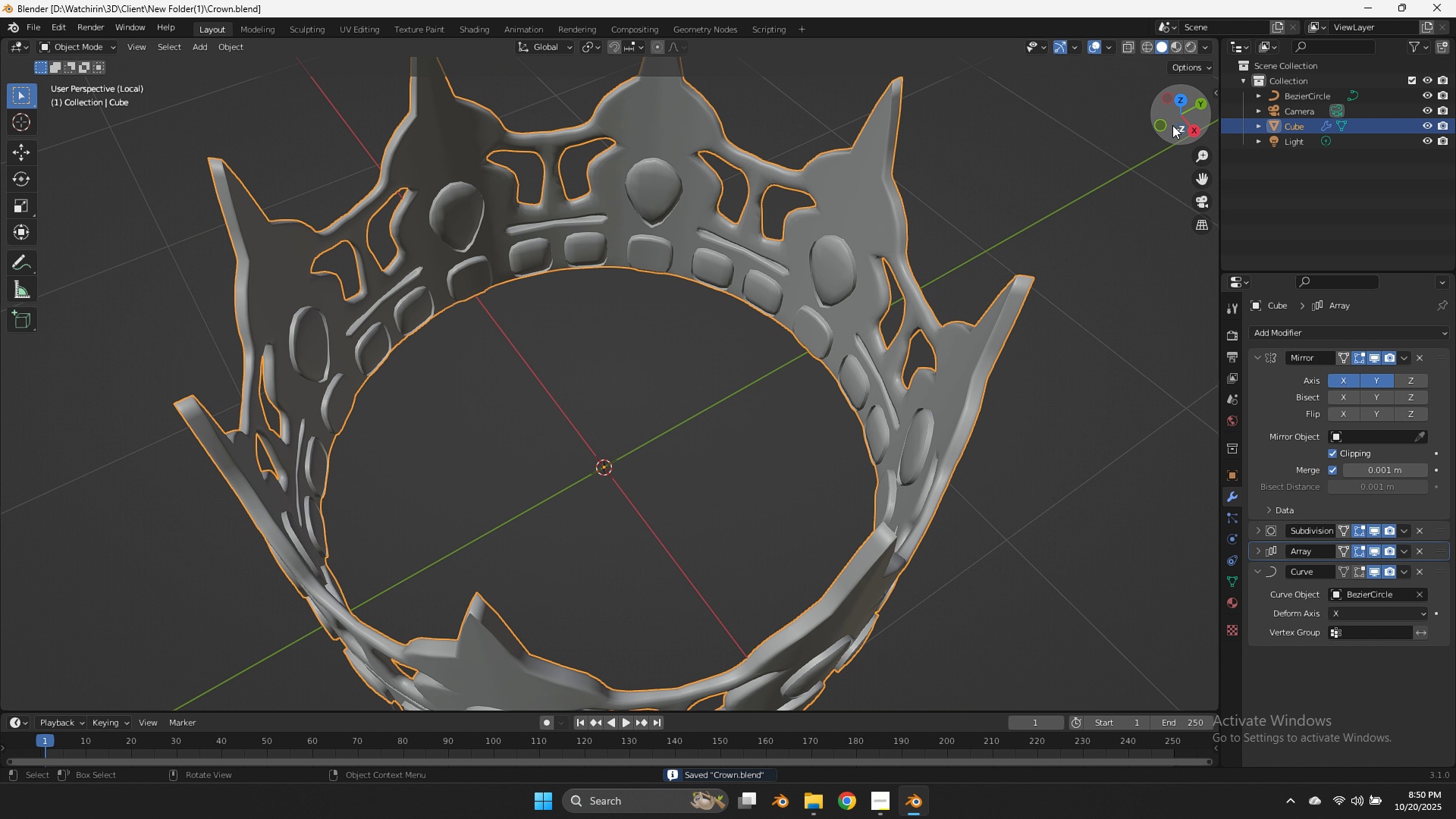 
left_click_drag(start_coordinate=[1172, 125], to_coordinate=[14, 65])
 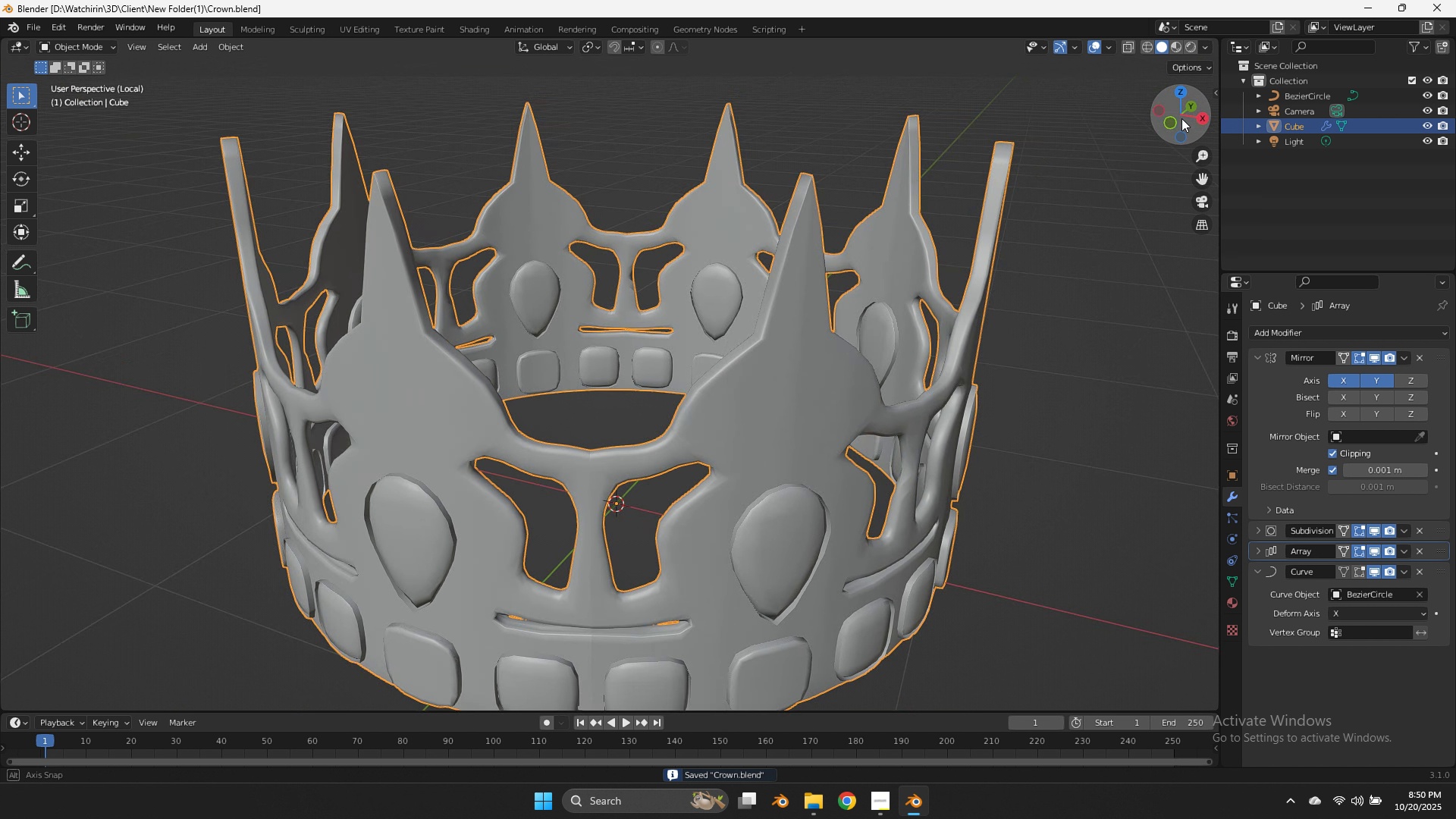 
left_click_drag(start_coordinate=[1174, 124], to_coordinate=[205, 92])
 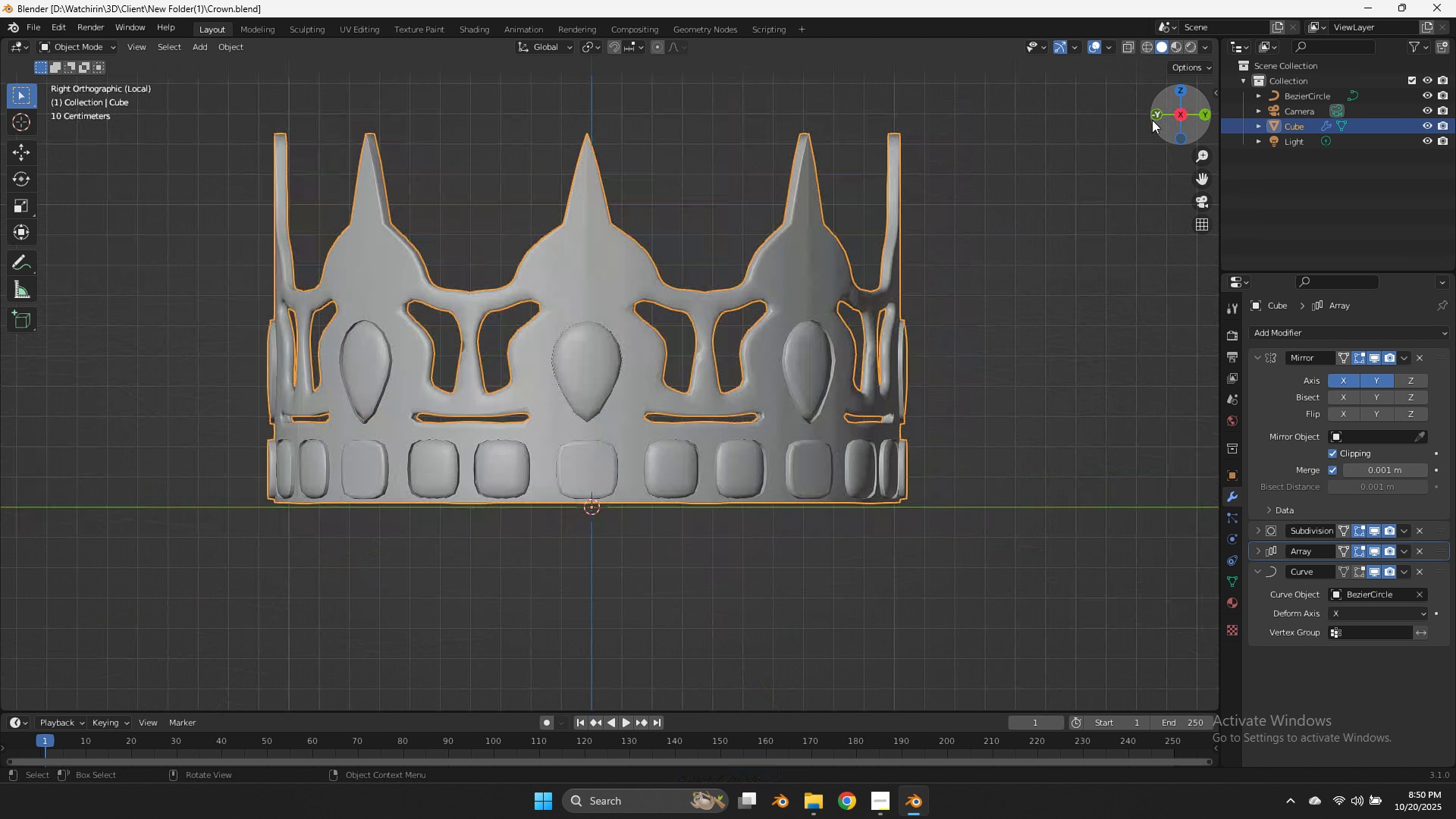 
key(Tab)
 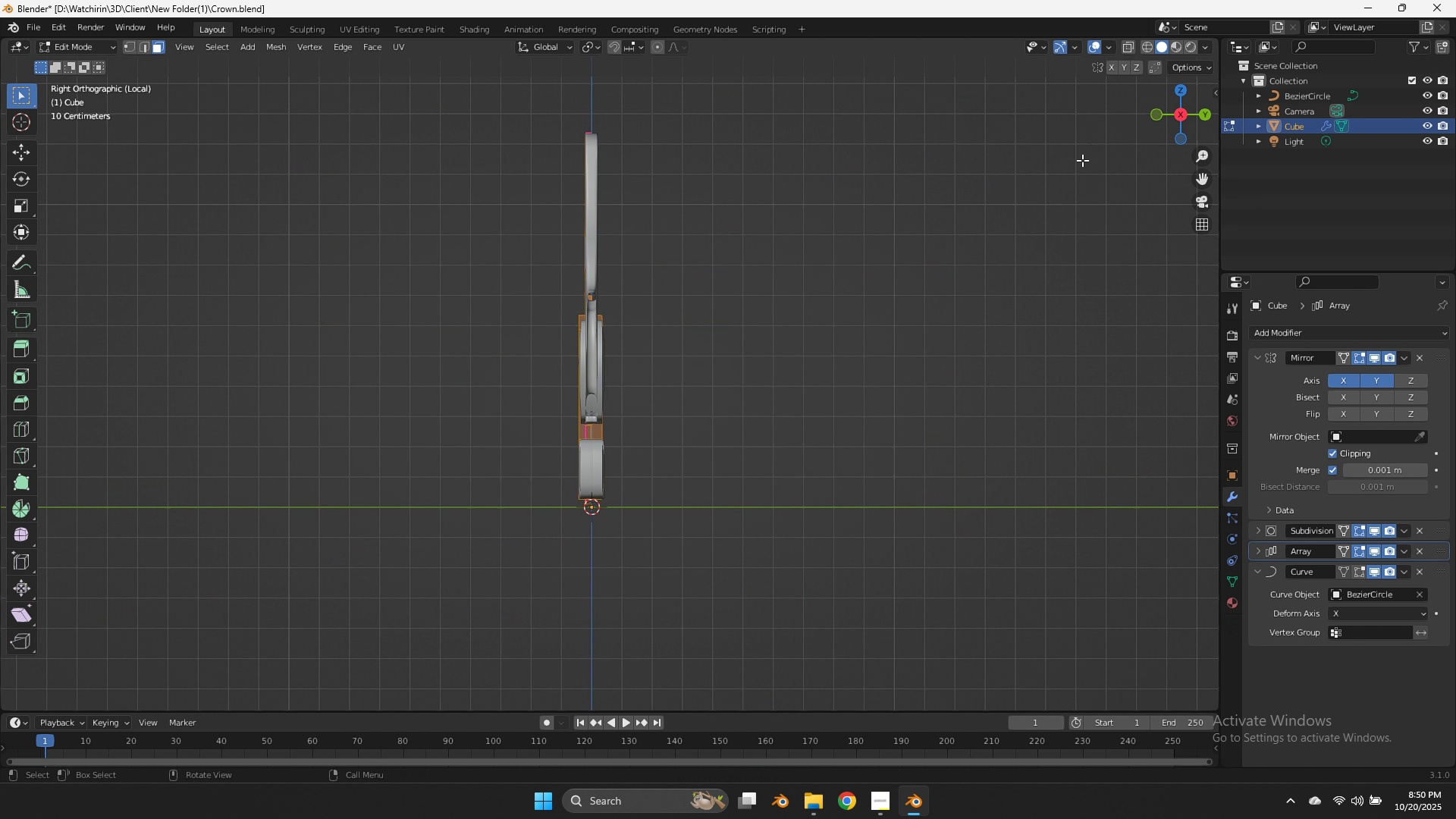 
scroll: coordinate [1082, 160], scroll_direction: up, amount: 1.0
 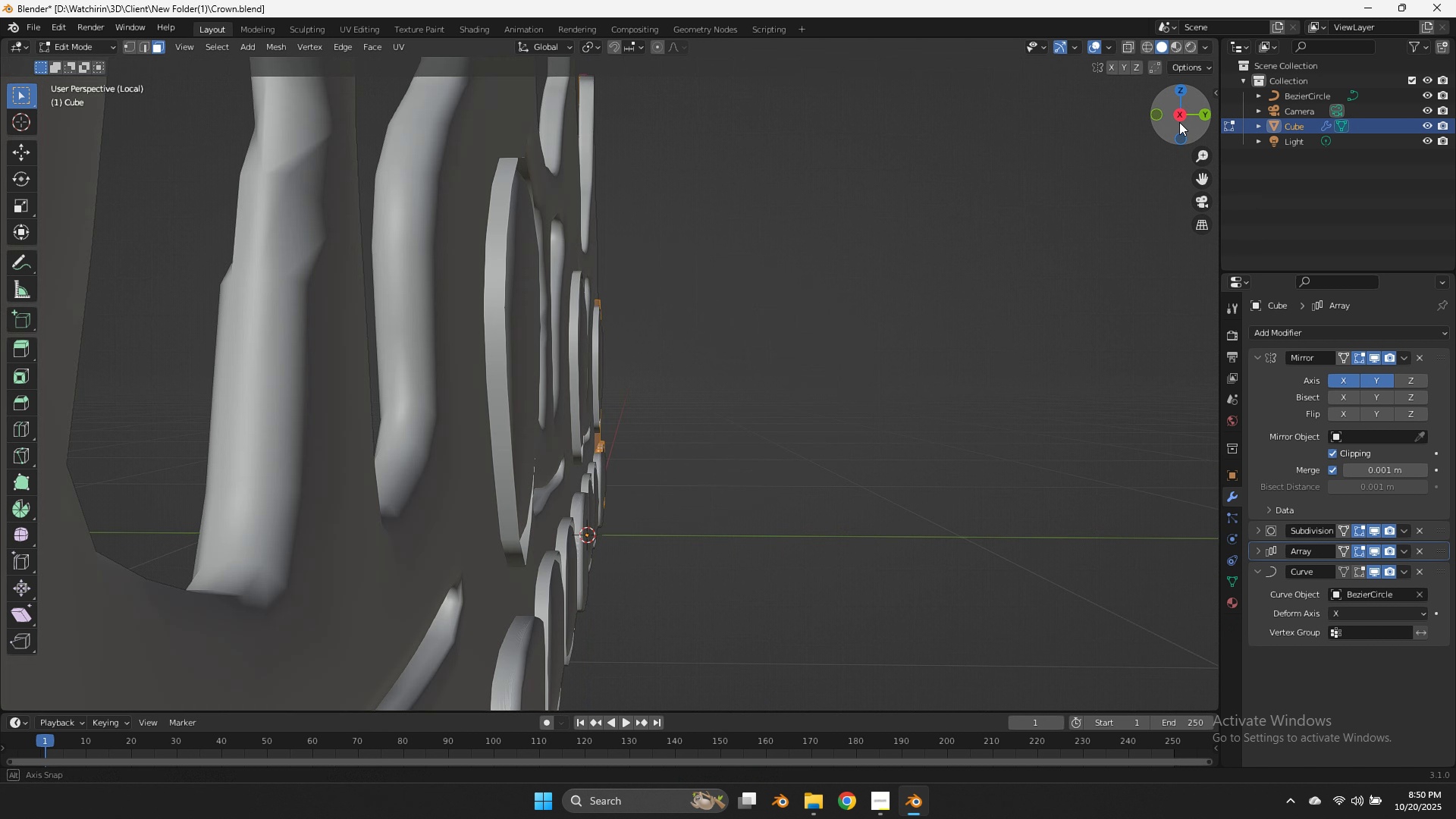 
left_click_drag(start_coordinate=[1191, 118], to_coordinate=[736, 170])
 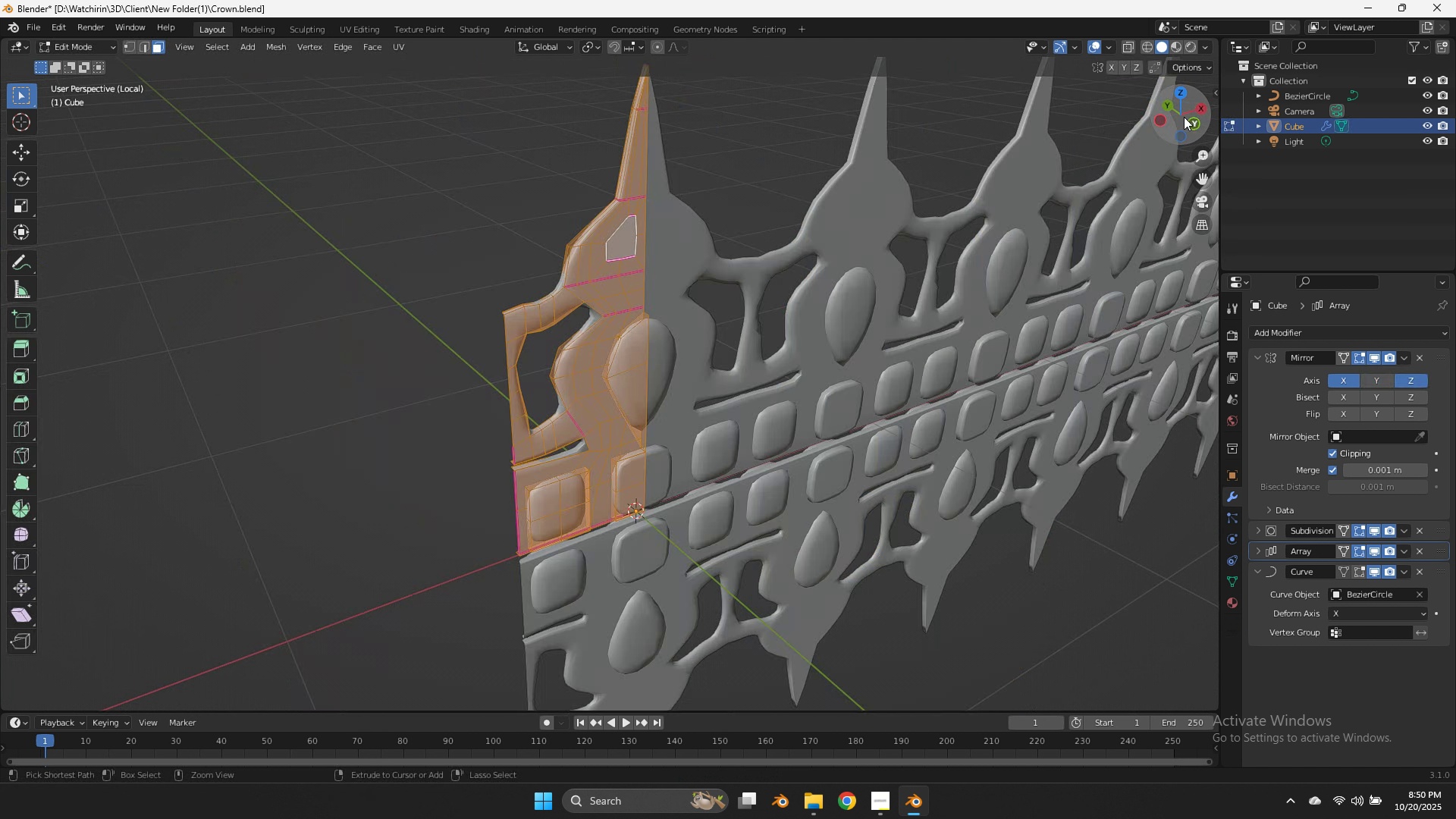 
key(Control+Z)
 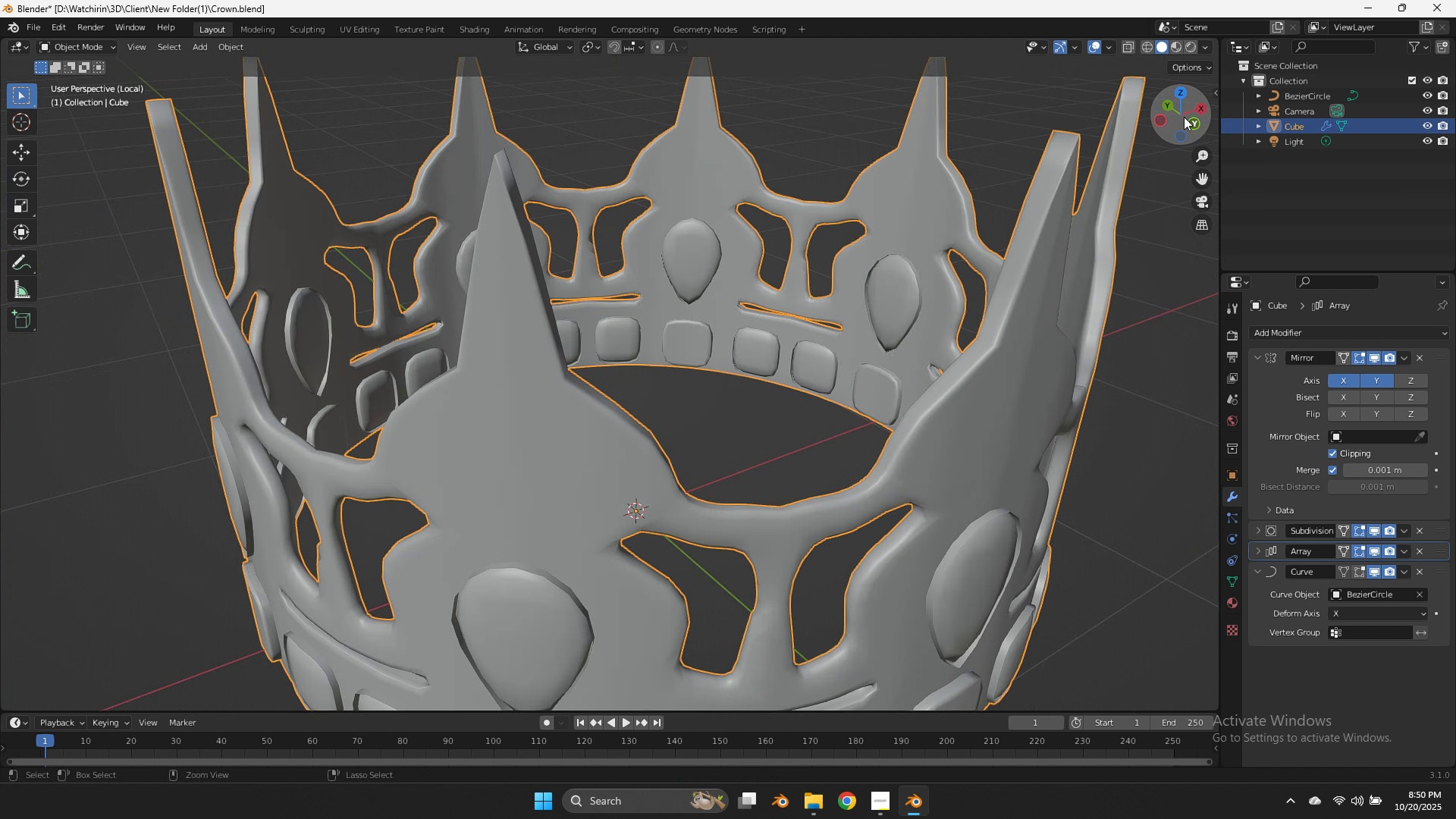 
key(Control+Z)
 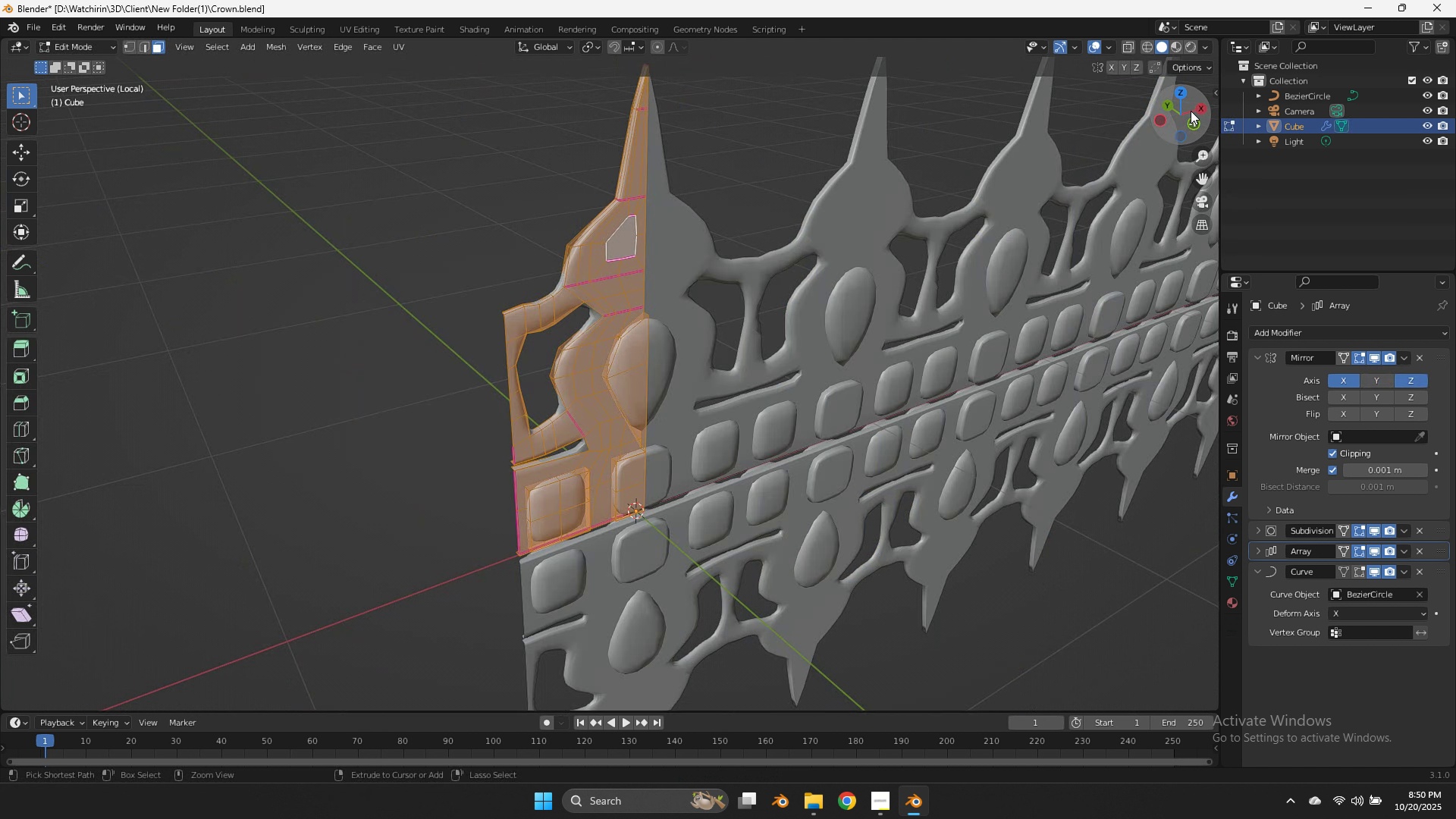 
key(Control+Z)
 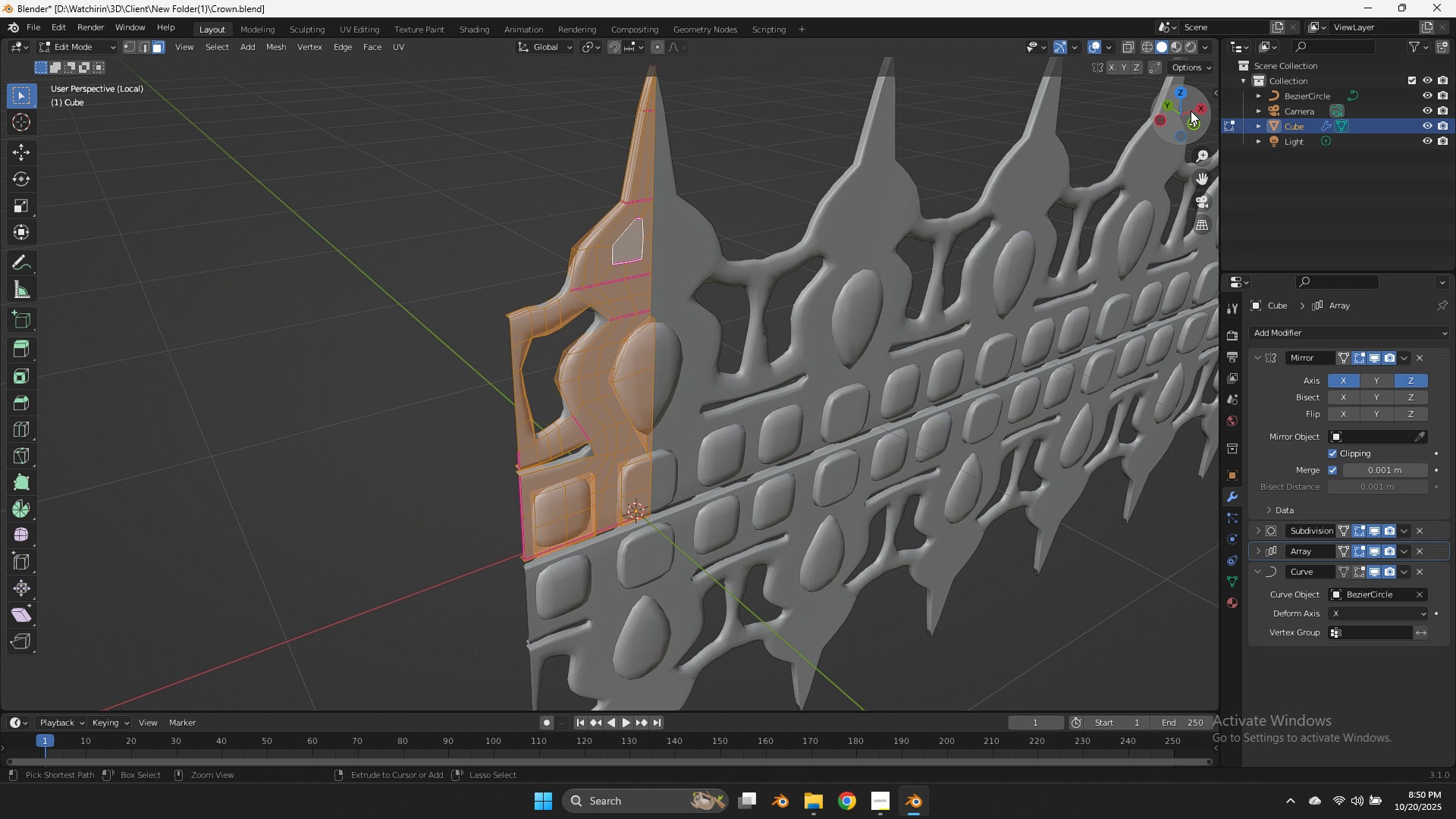 
key(Control+Z)
 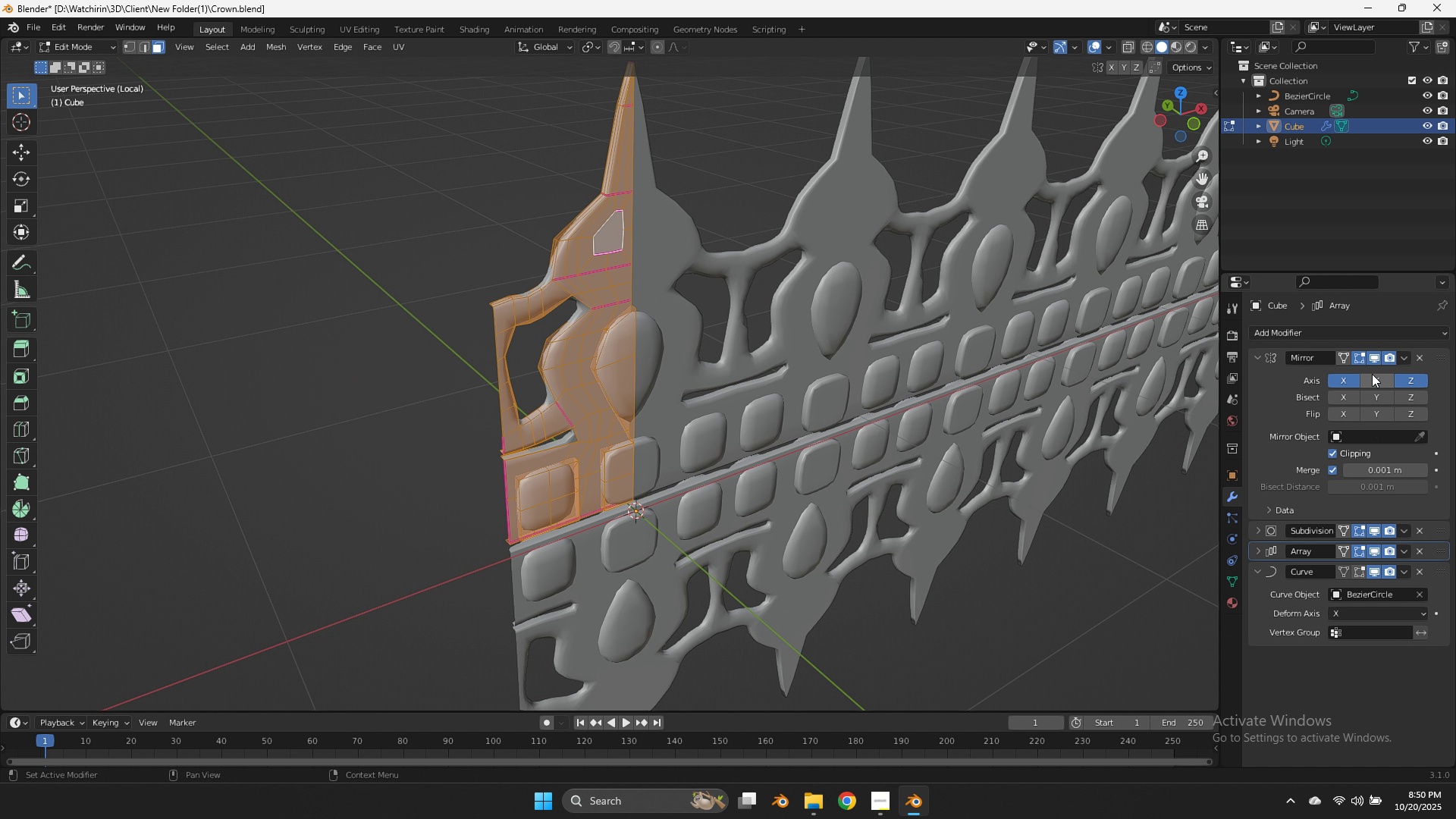 
double_click([1404, 377])
 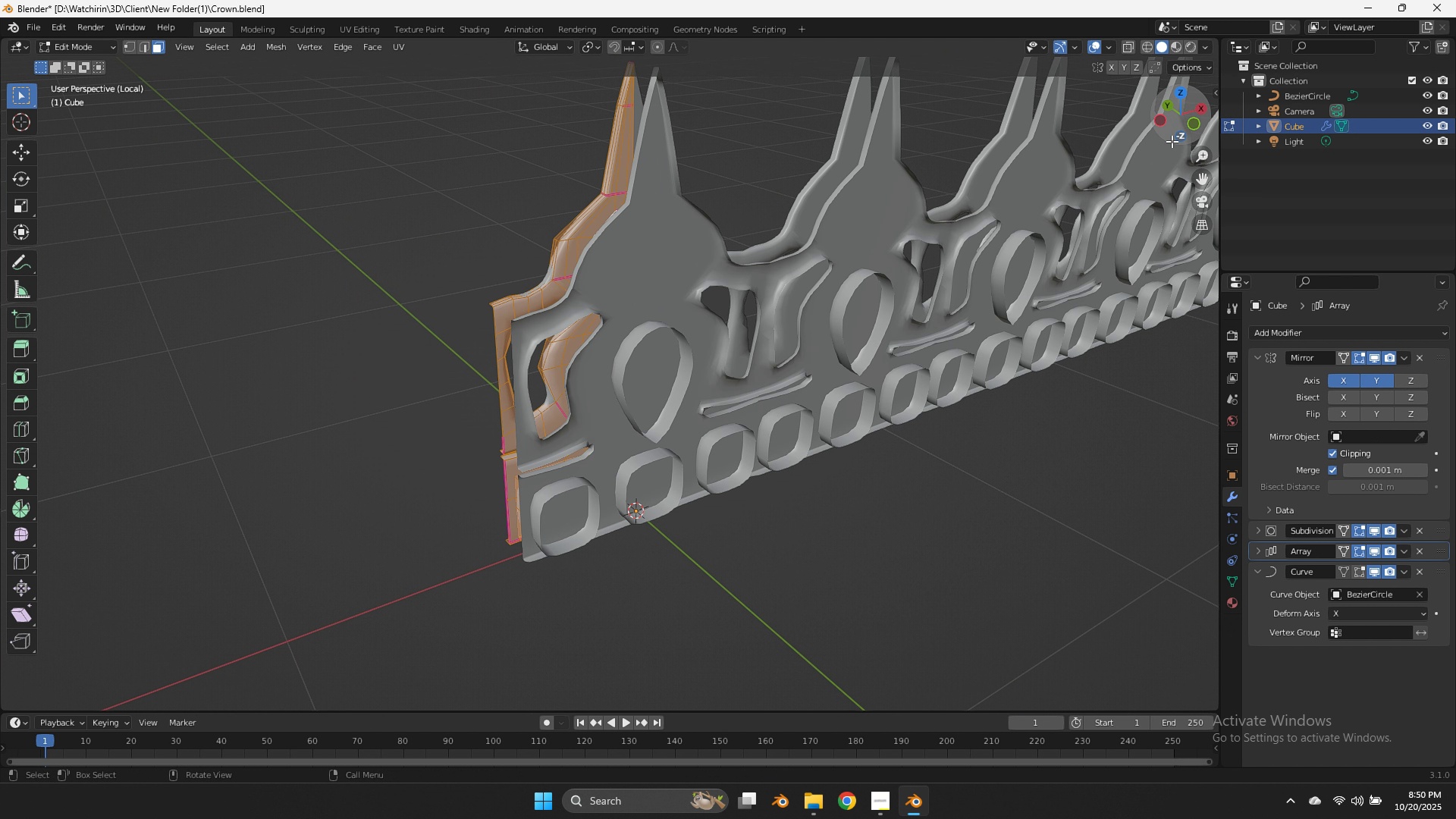 
left_click_drag(start_coordinate=[1153, 114], to_coordinate=[23, 121])
 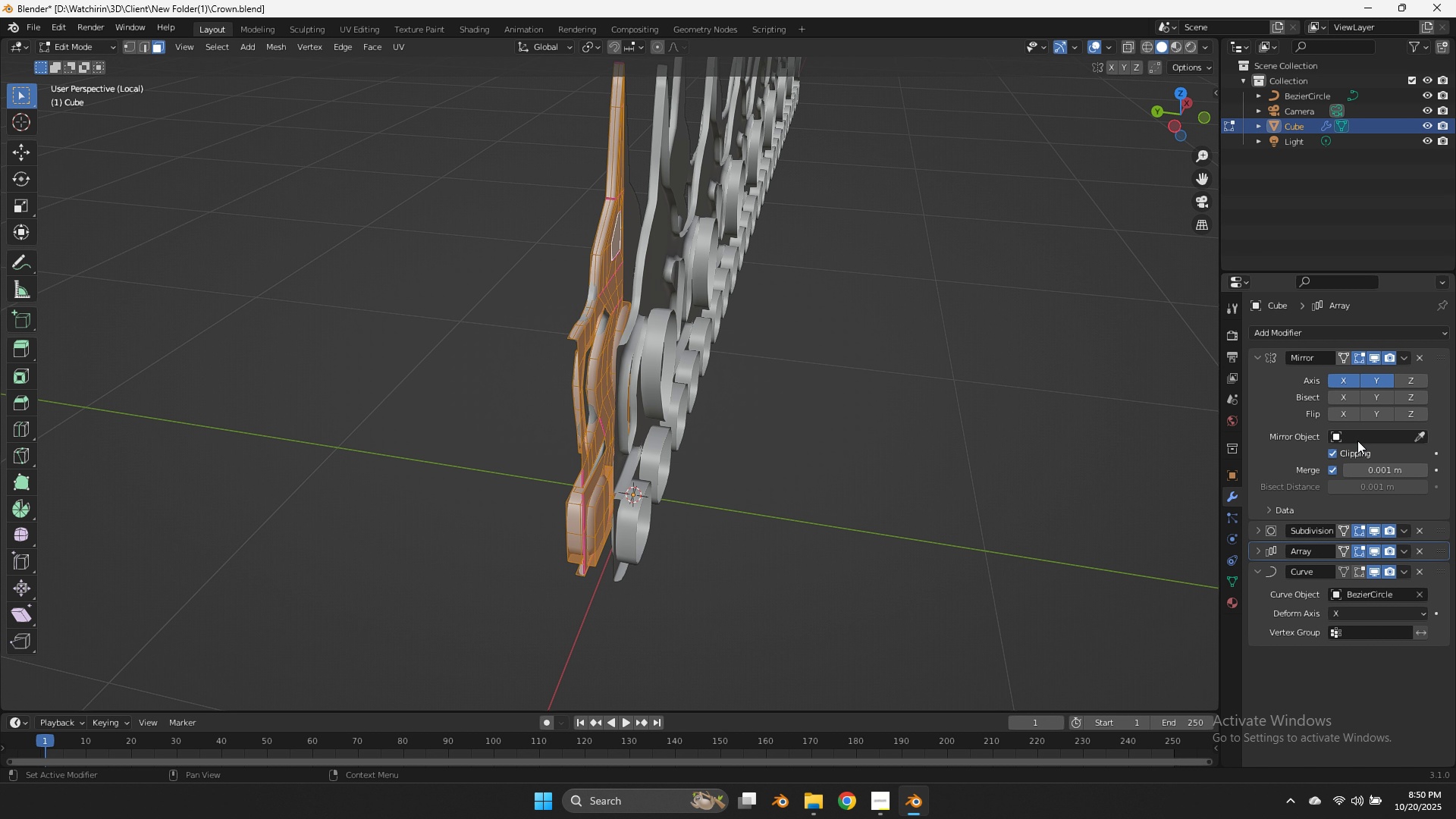 
left_click([1352, 451])
 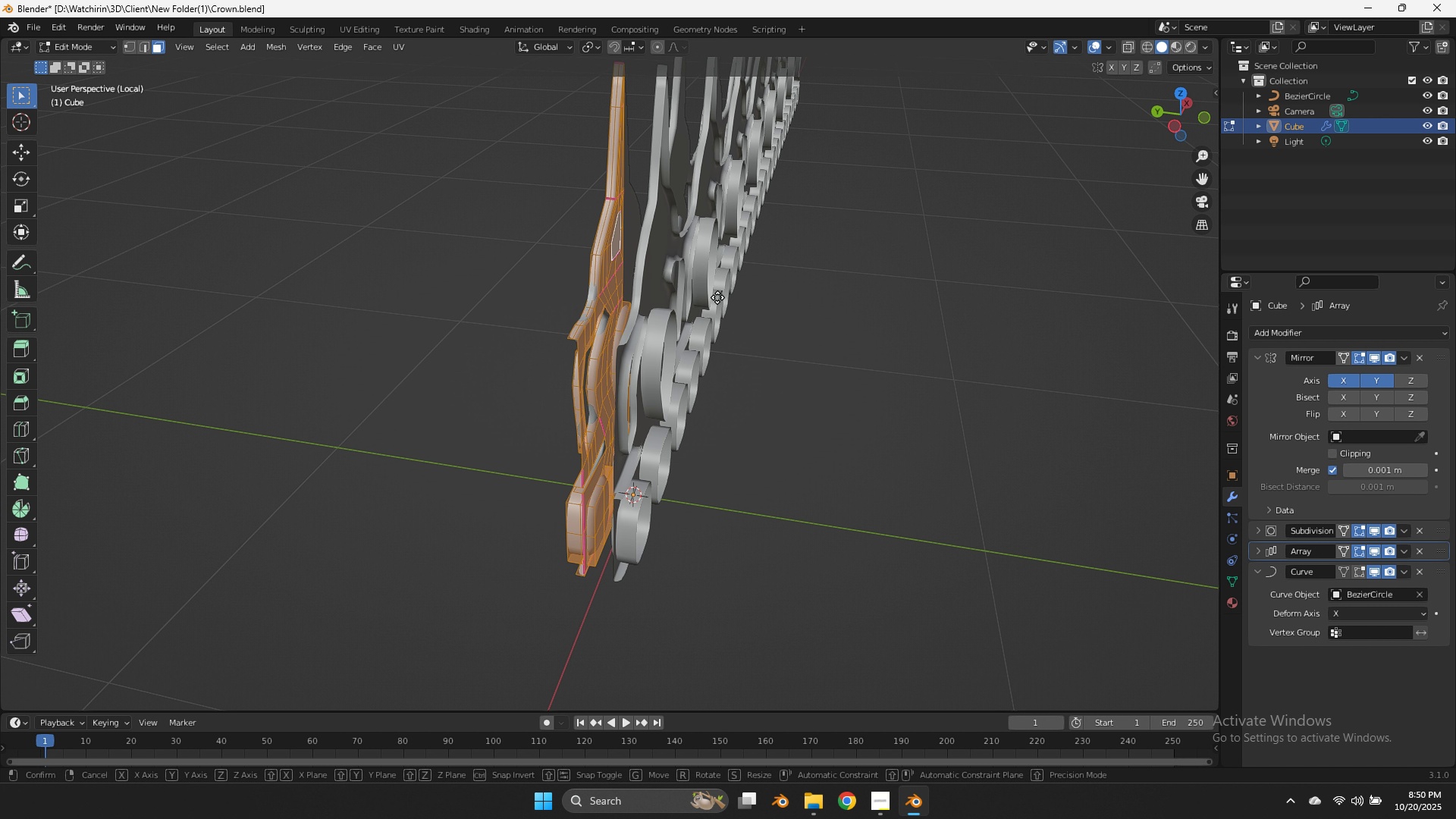 
type(gy)
 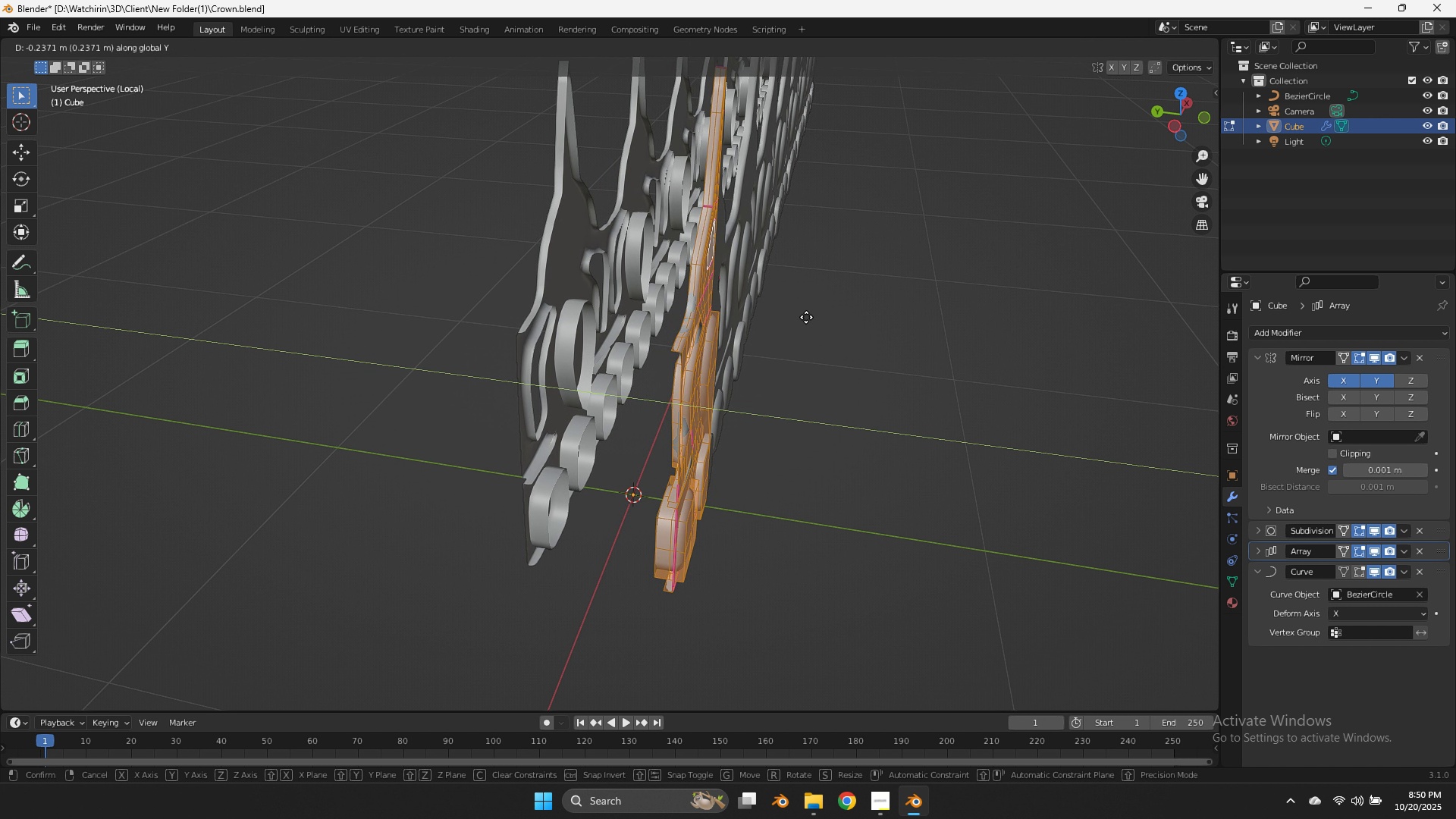 
left_click([806, 317])
 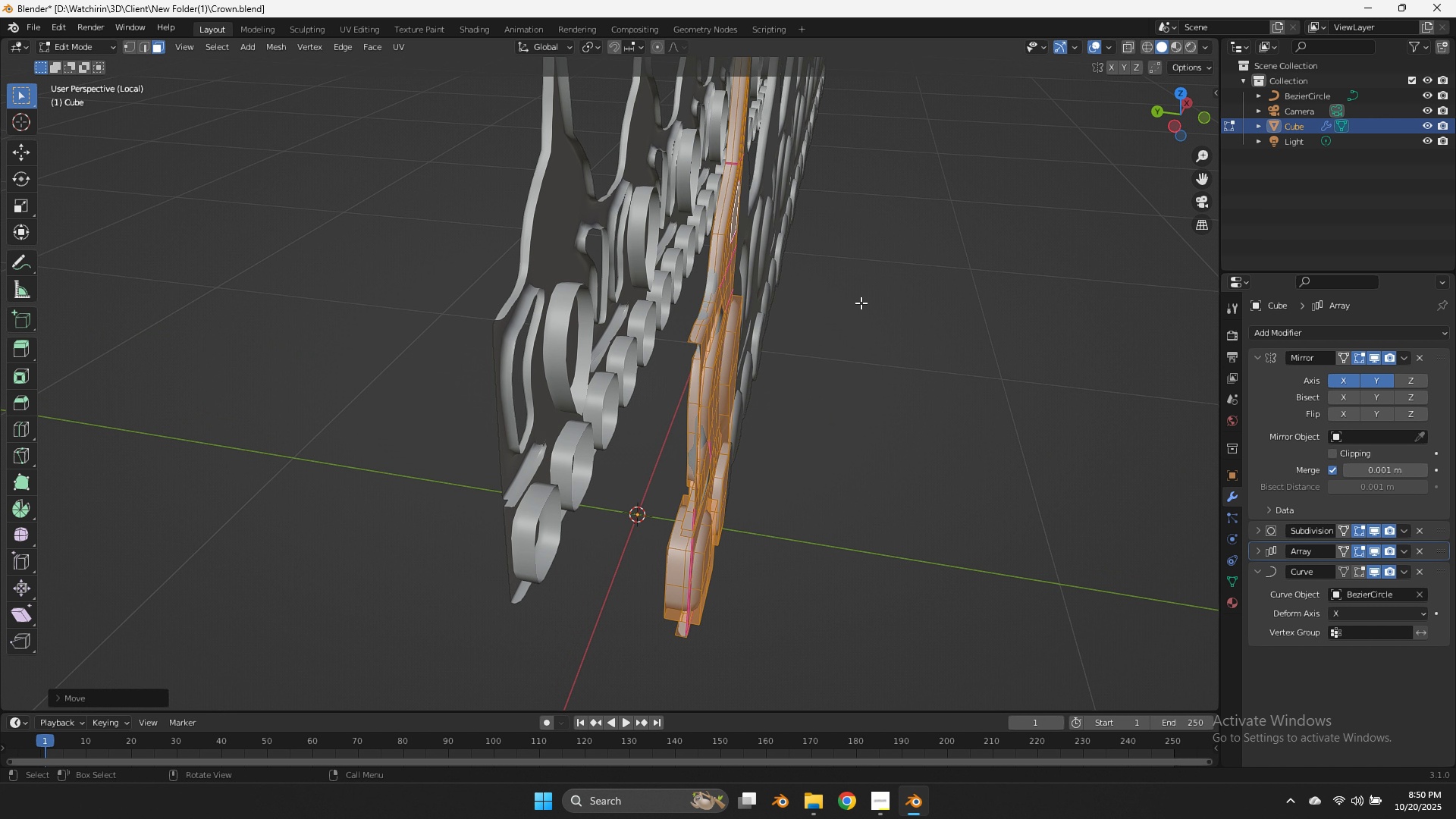 
scroll: coordinate [851, 305], scroll_direction: up, amount: 1.0
 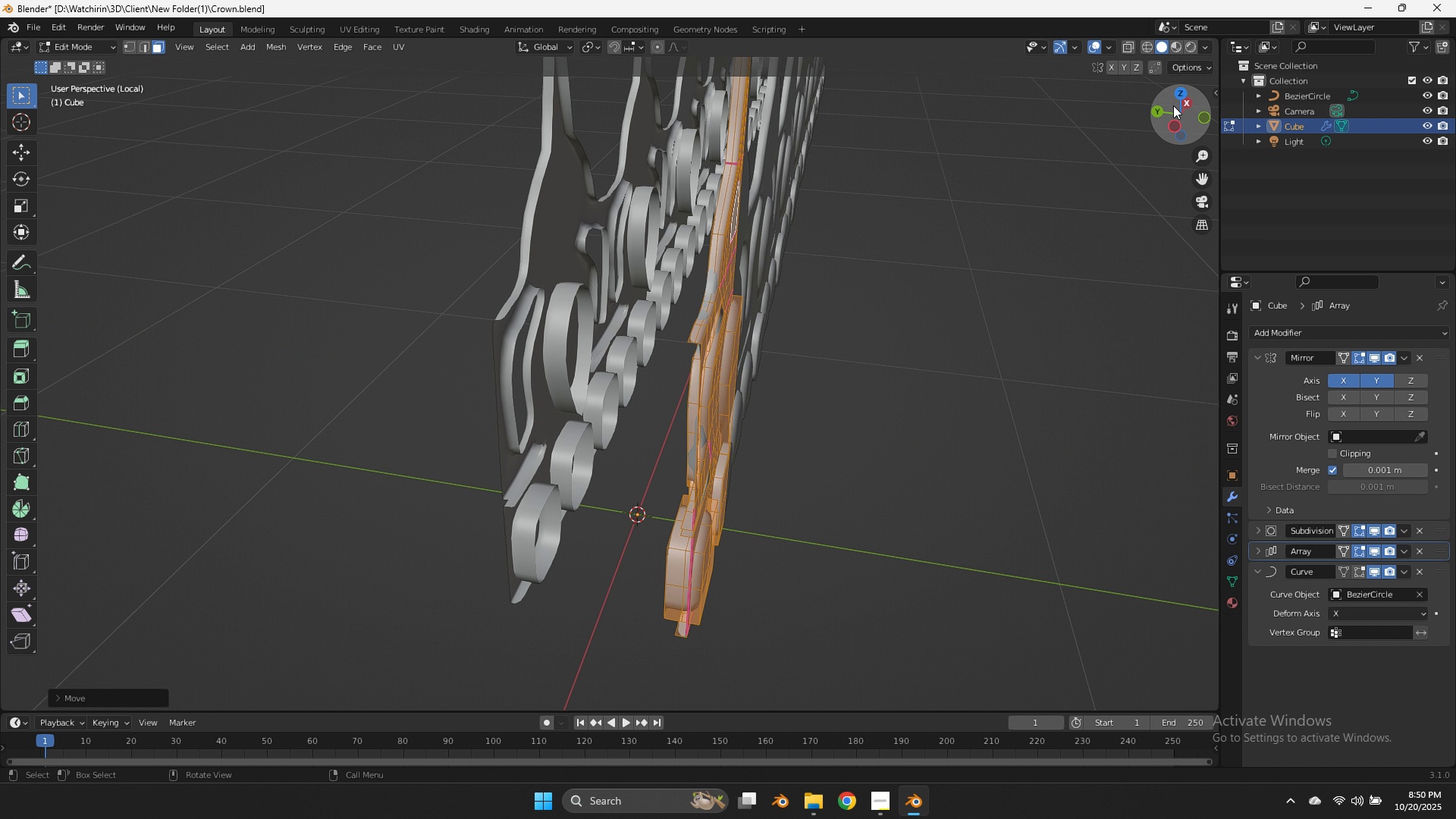 
left_click_drag(start_coordinate=[1178, 107], to_coordinate=[1205, 127])
 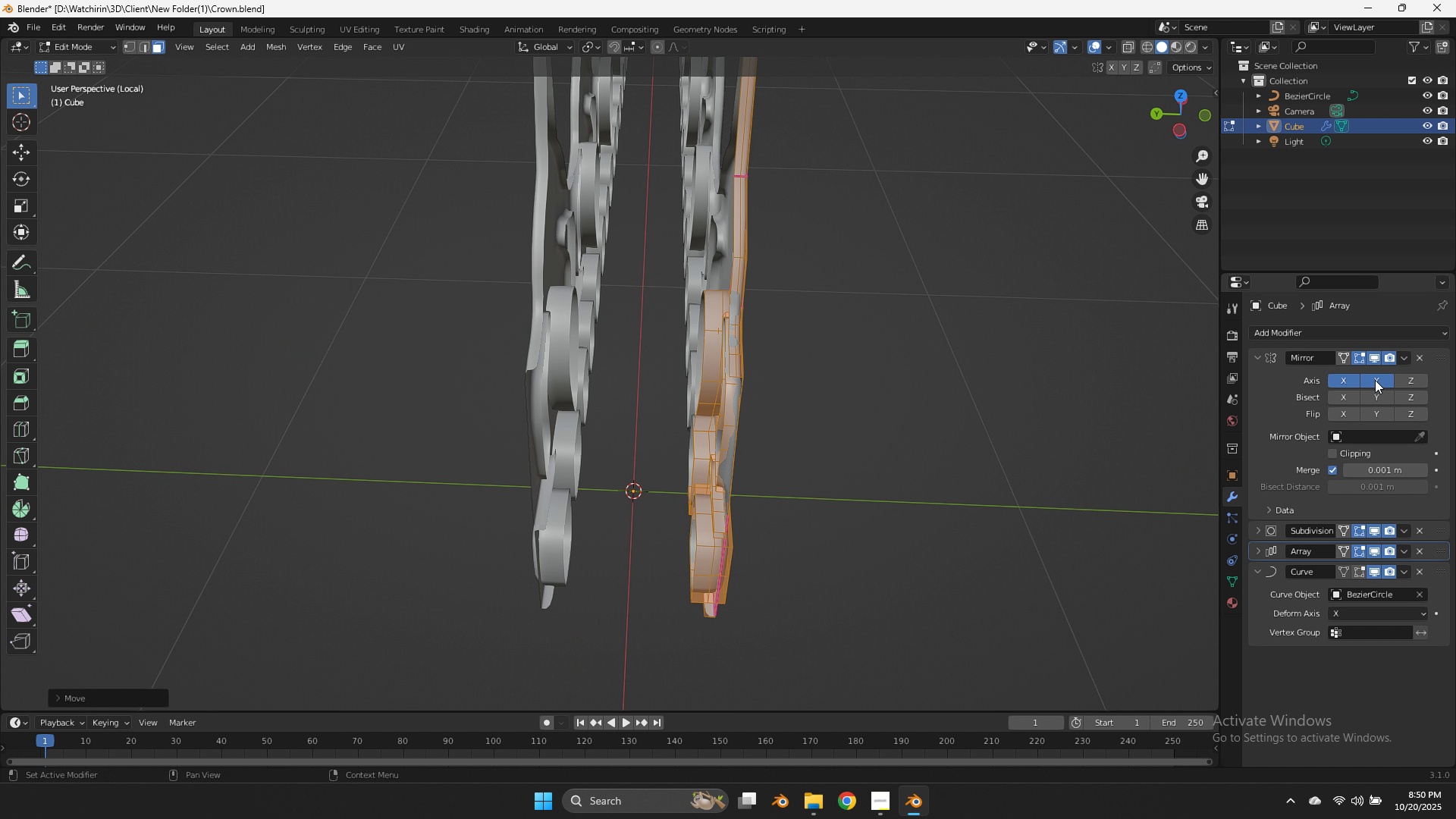 
left_click([1375, 378])
 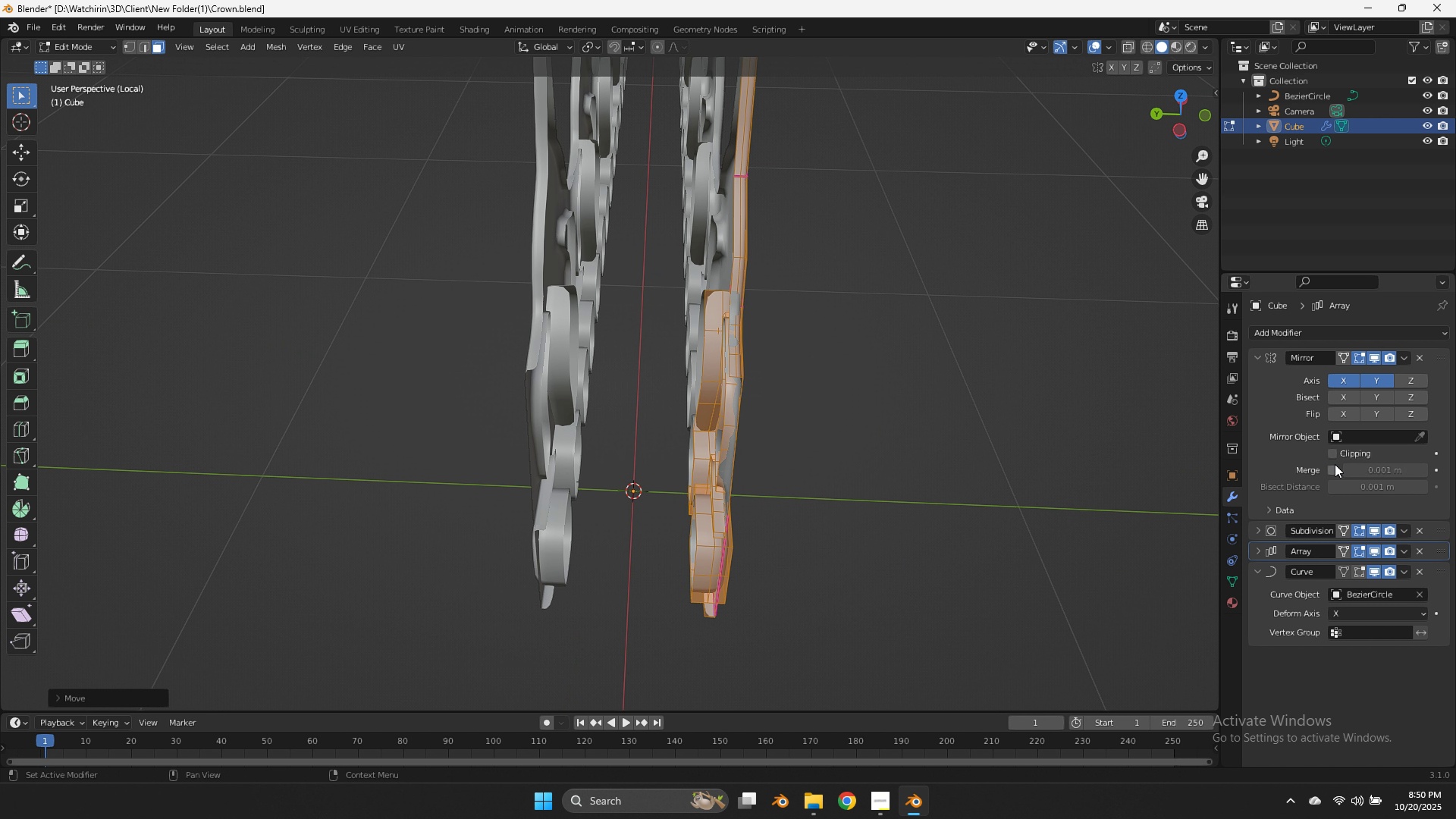 
double_click([1337, 451])
 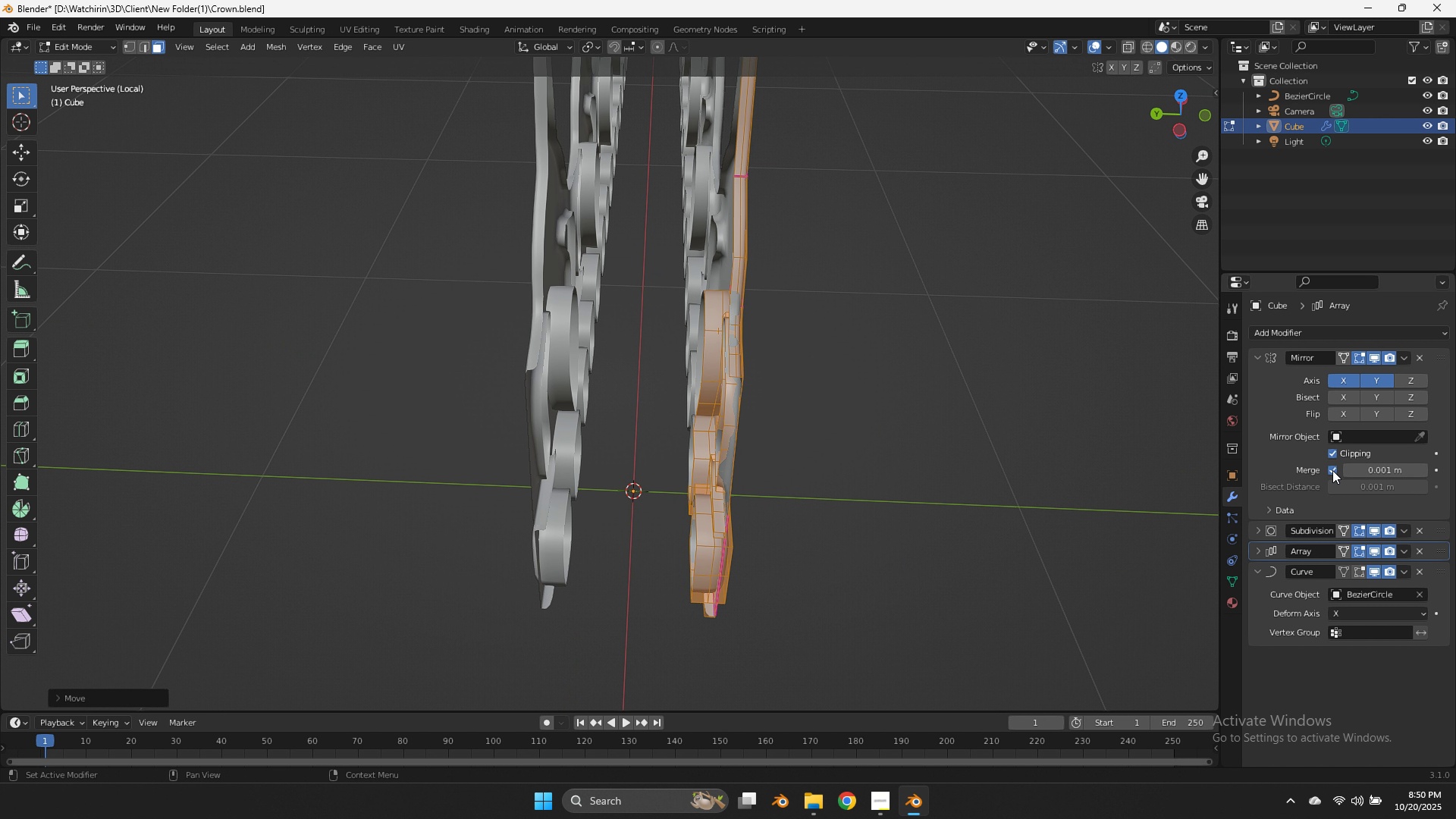 
triple_click([1332, 470])
 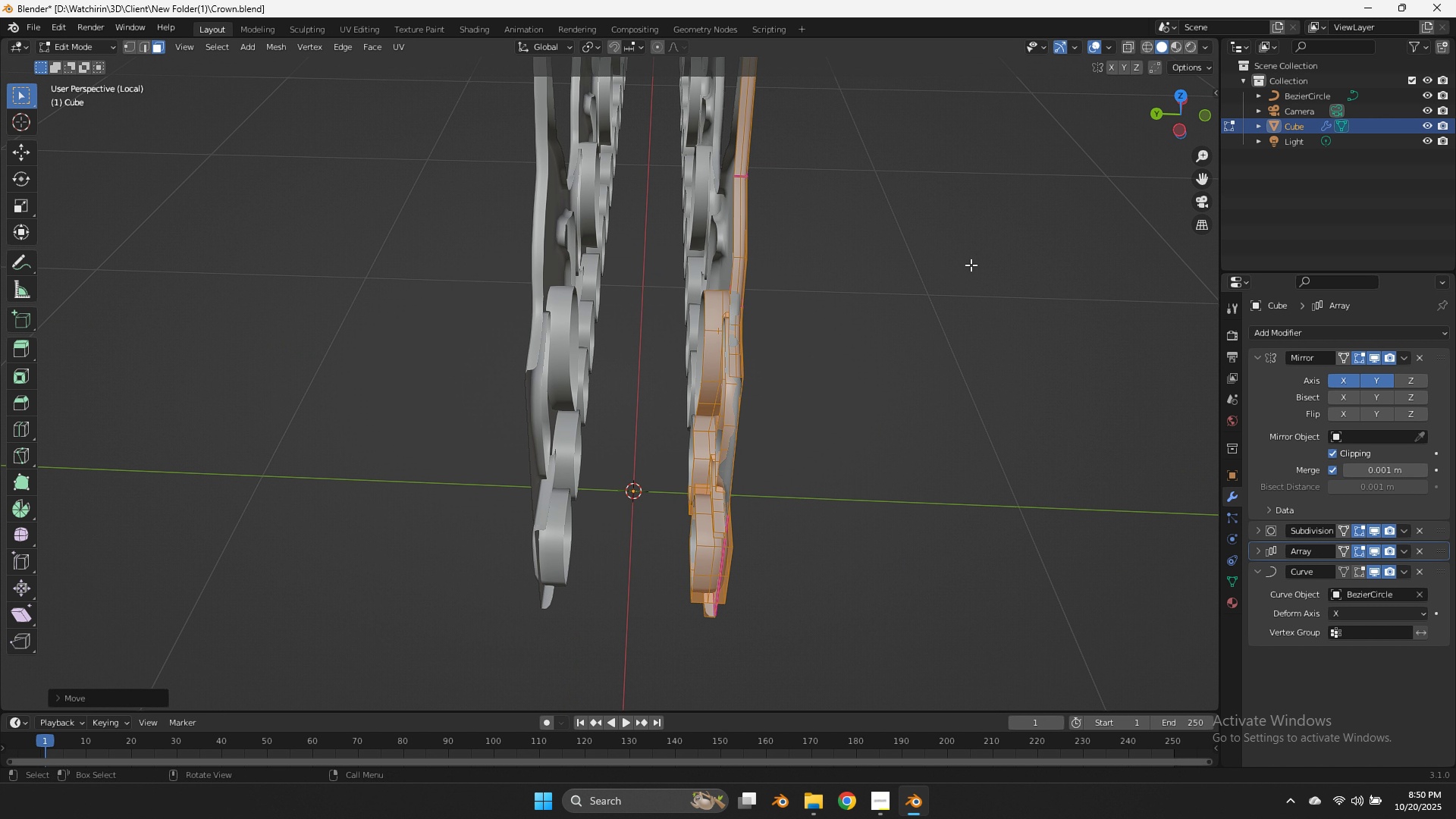 
type(gy)
 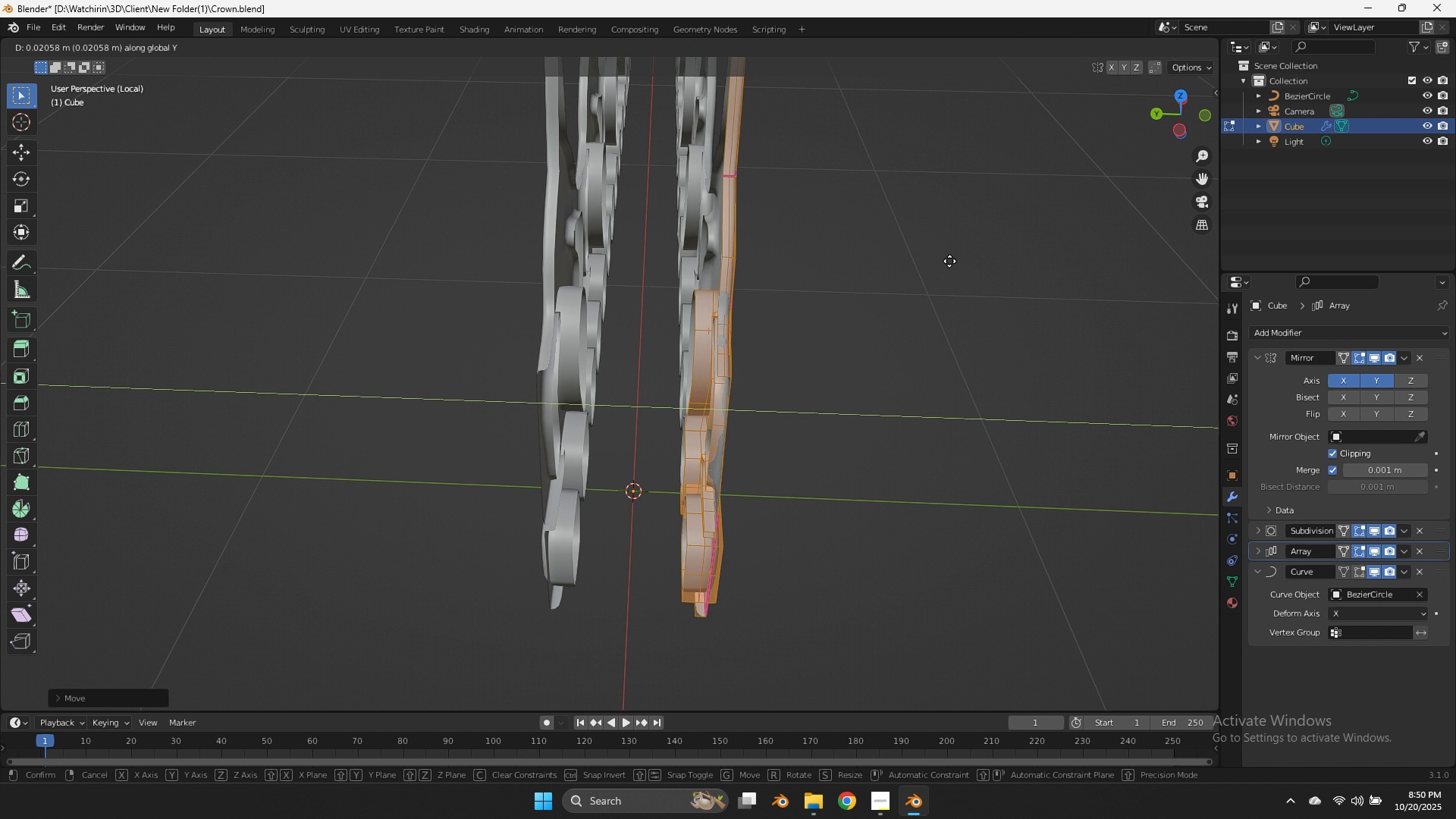 
hold_key(key=ShiftLeft, duration=2.53)
left_click([350, 249])
 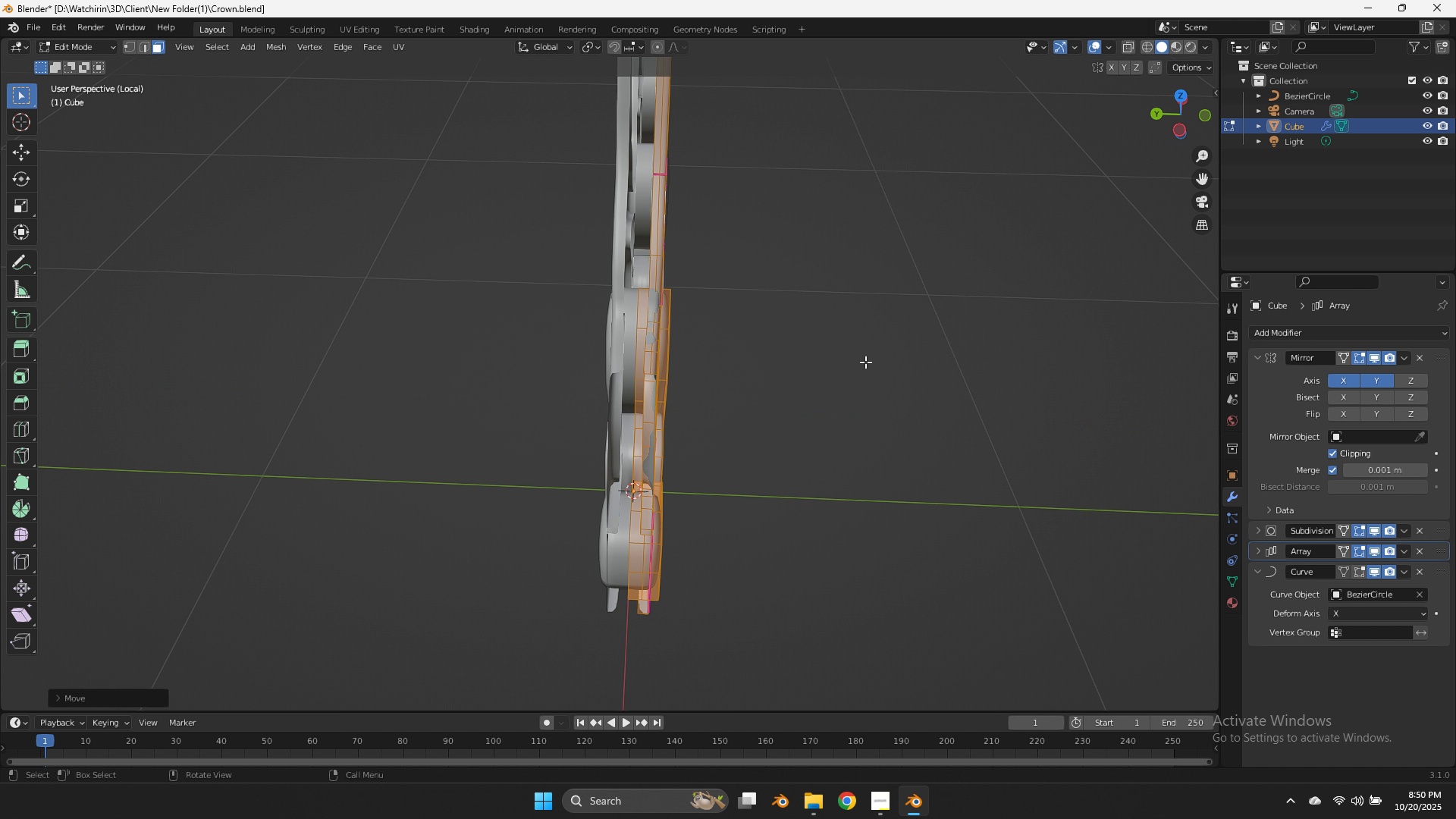 
key(F)
 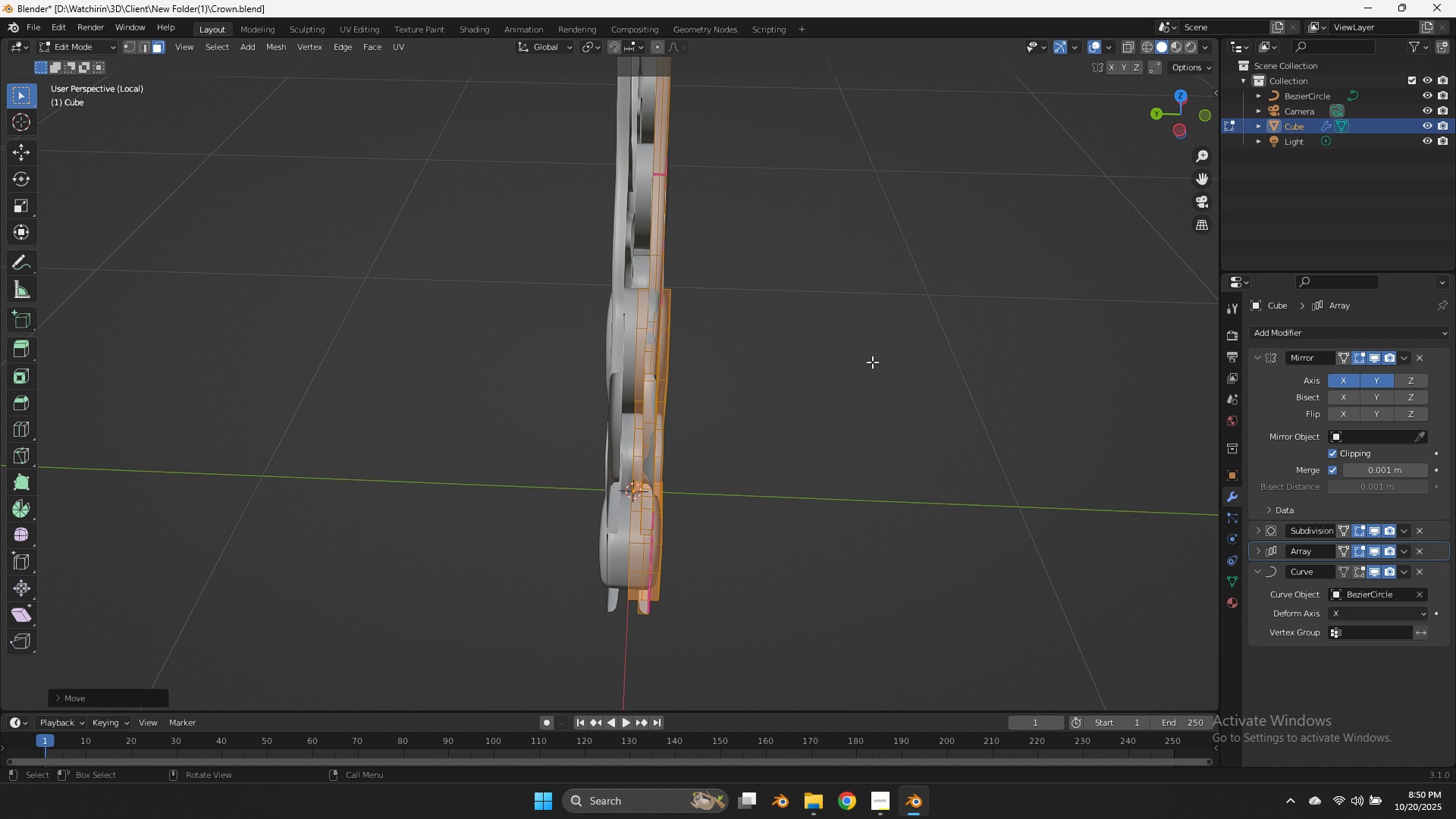 
key(Control+Z)
 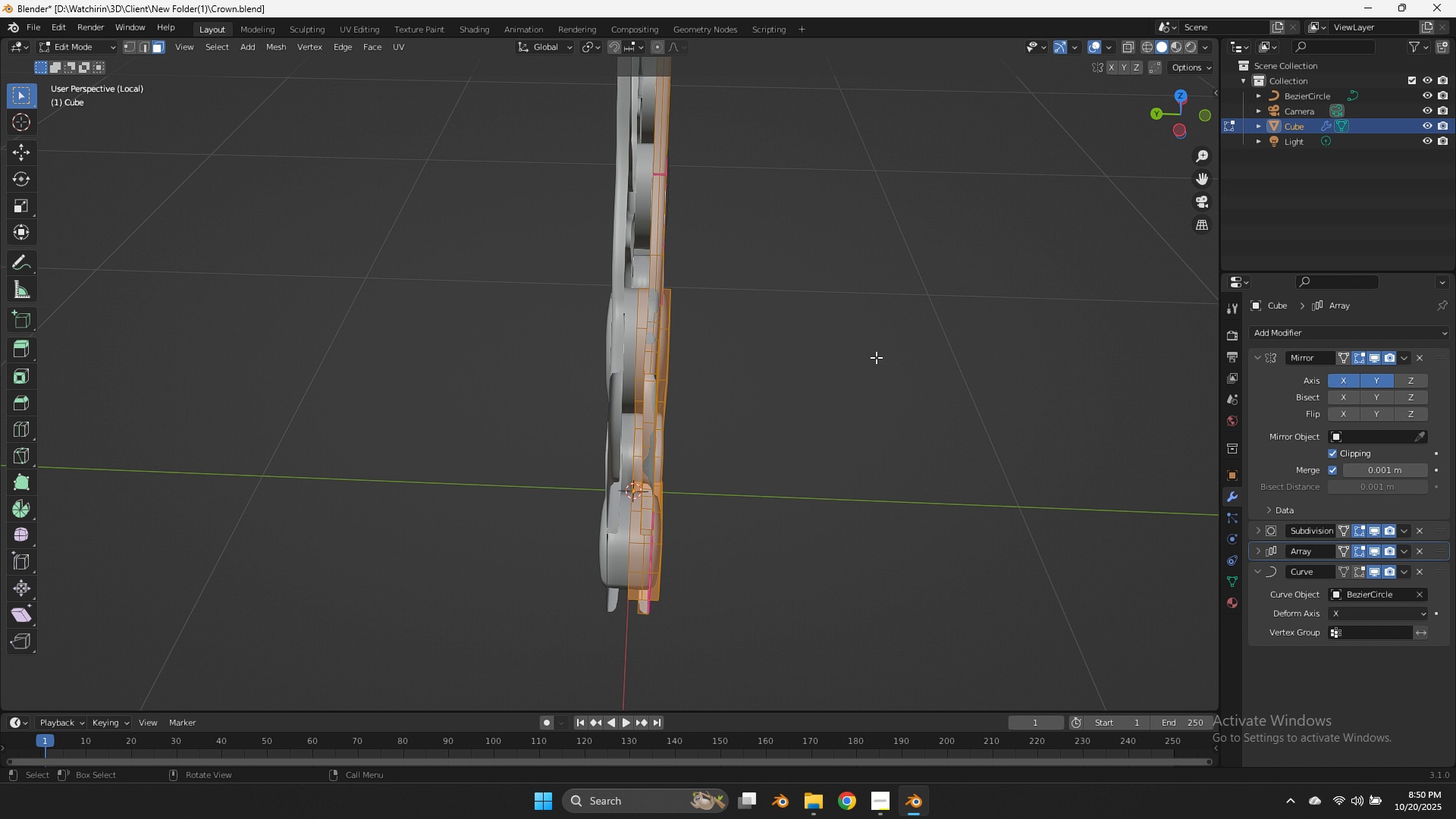 
type(gy)
 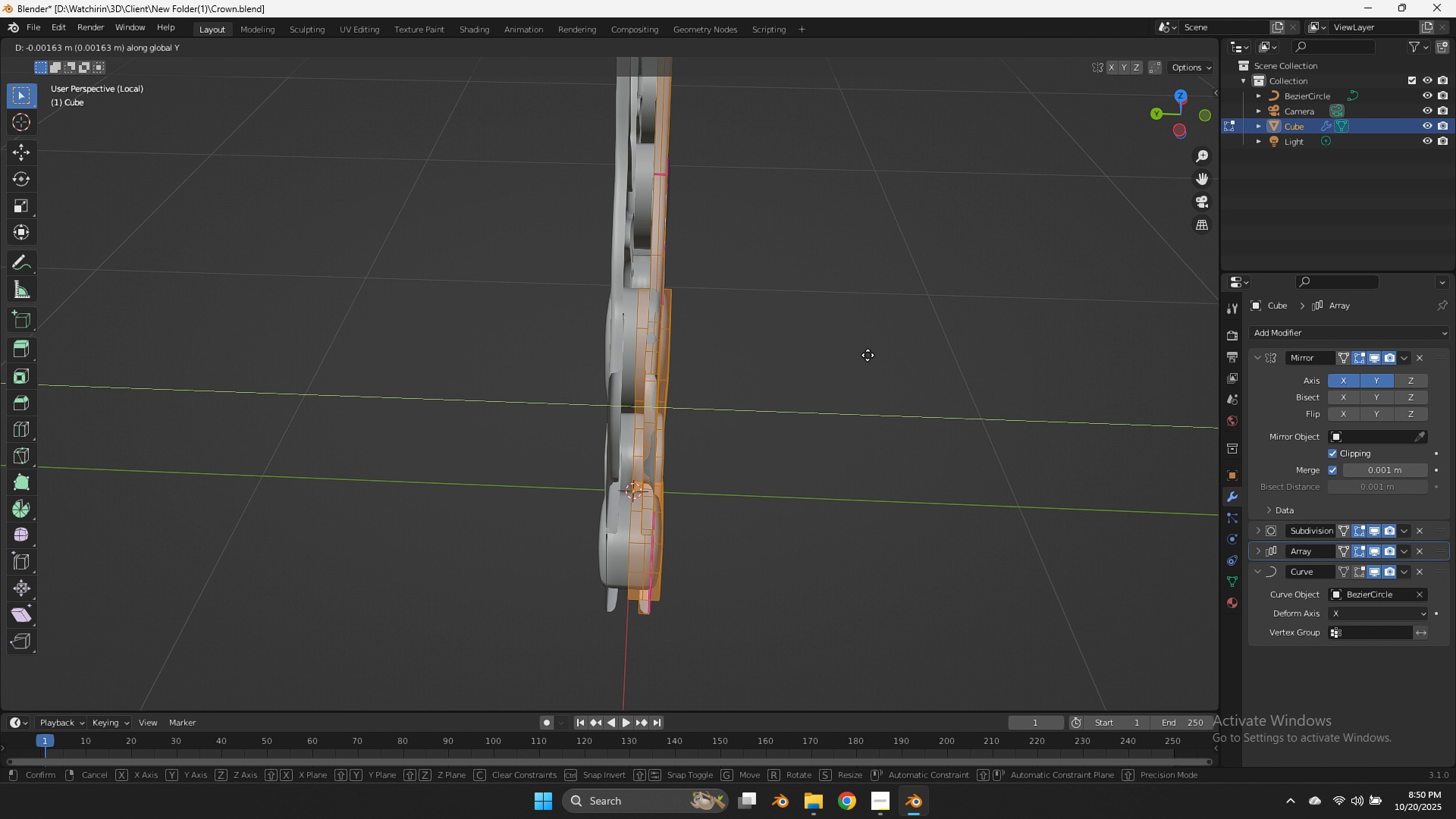 
hold_key(key=ShiftLeft, duration=2.85)
left_click([758, 350])
 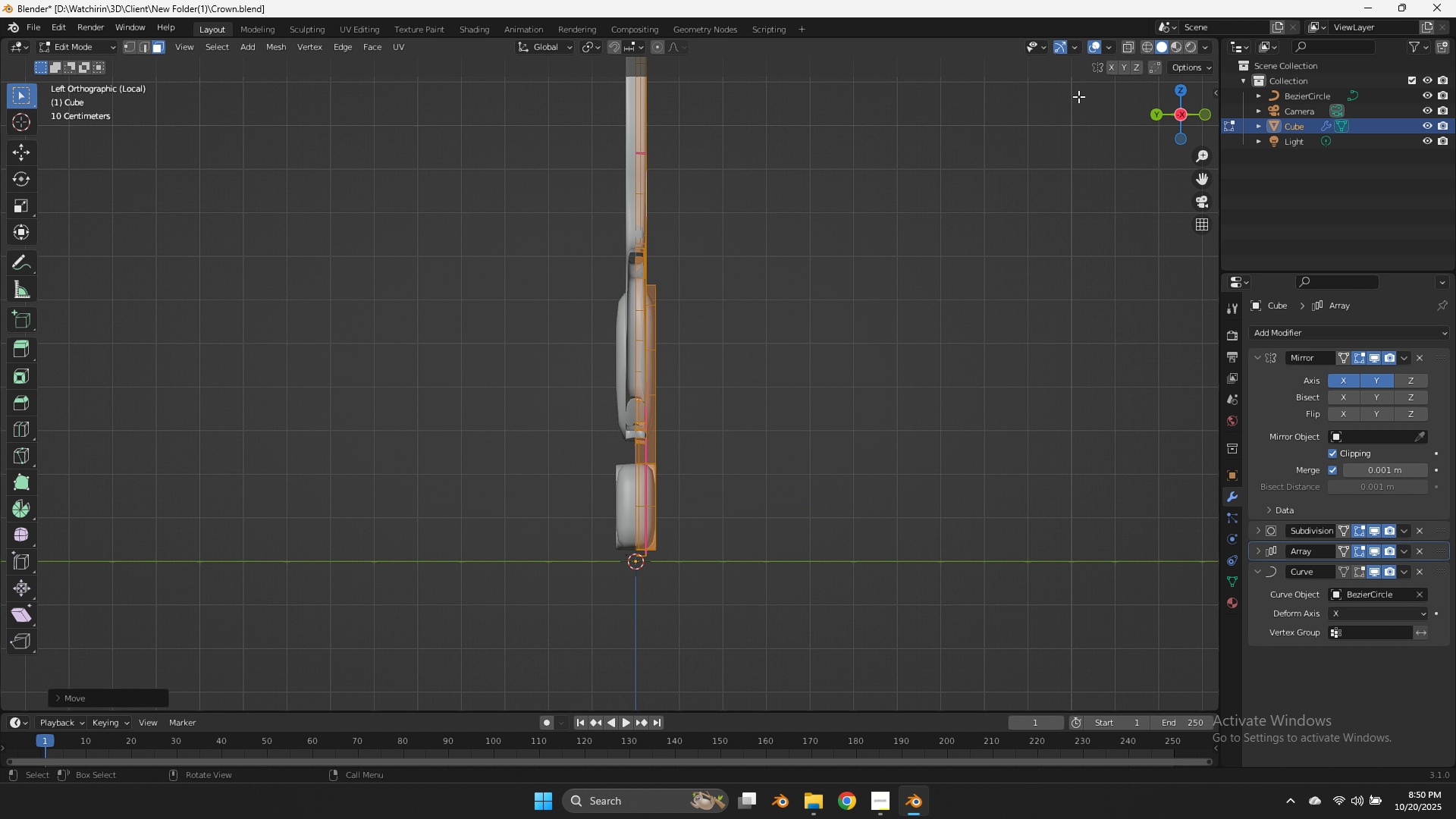 
left_click_drag(start_coordinate=[1169, 108], to_coordinate=[1043, 140])
 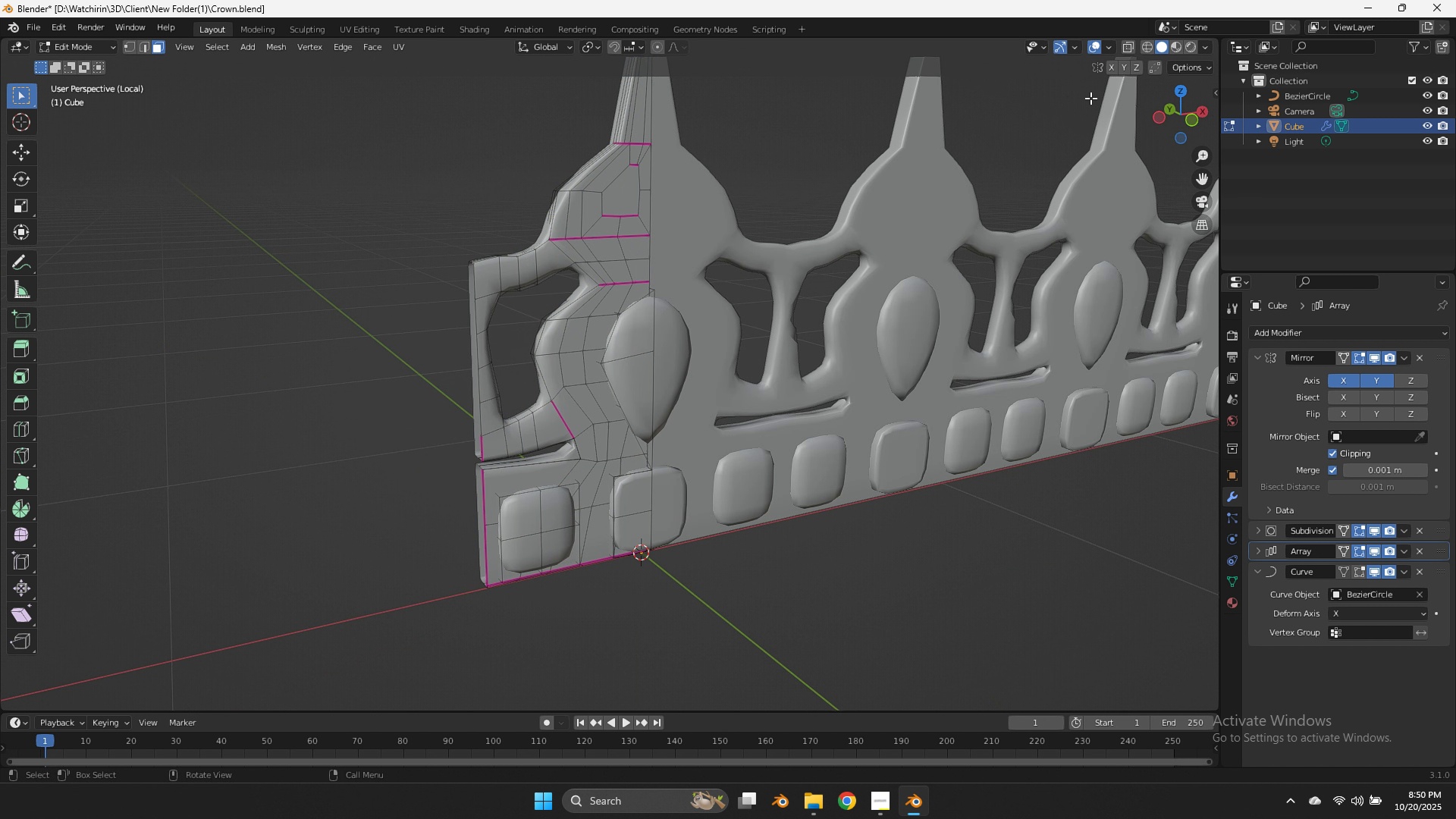 
key(Tab)
 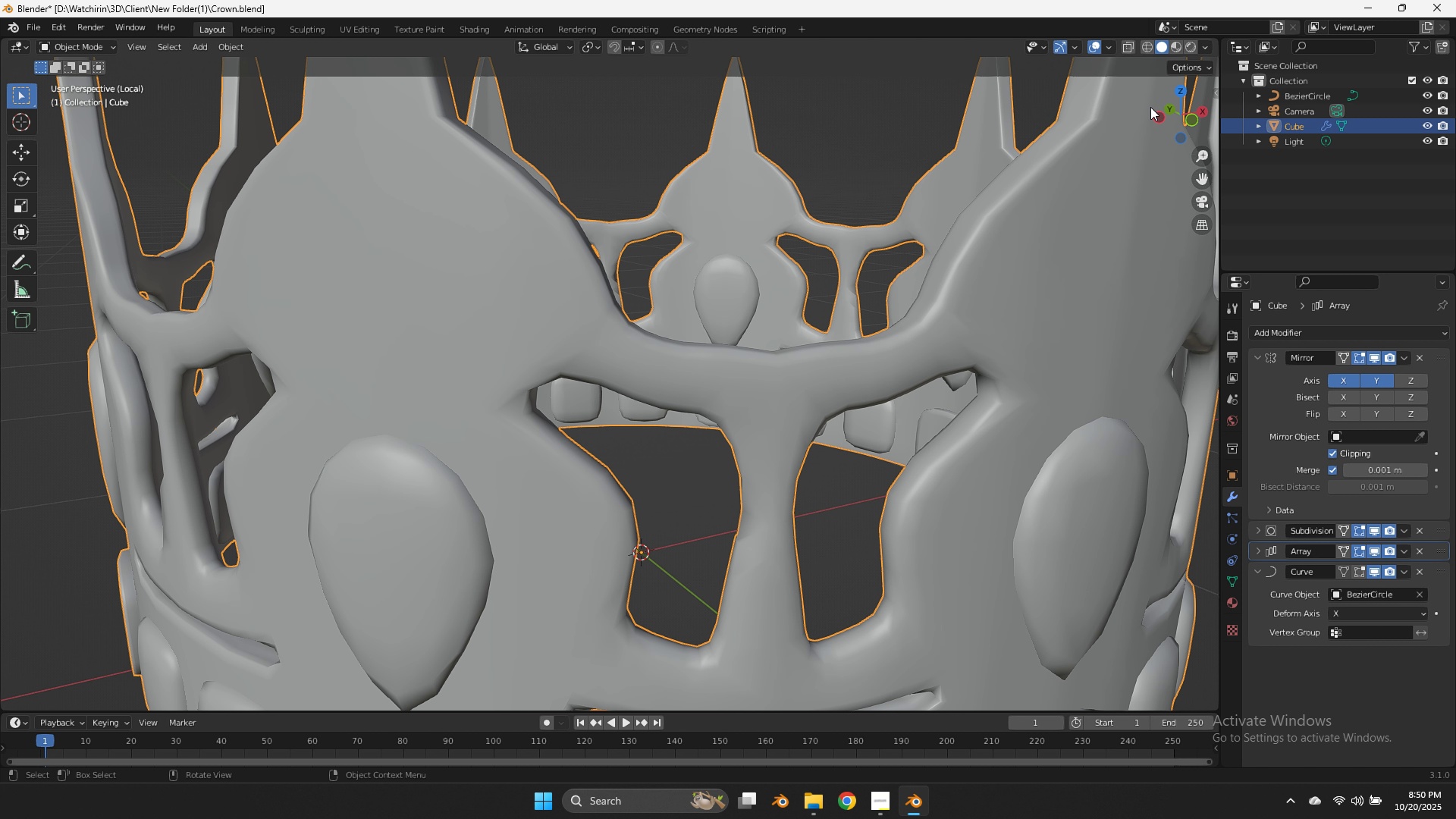 
scroll: coordinate [1146, 106], scroll_direction: down, amount: 2.0
 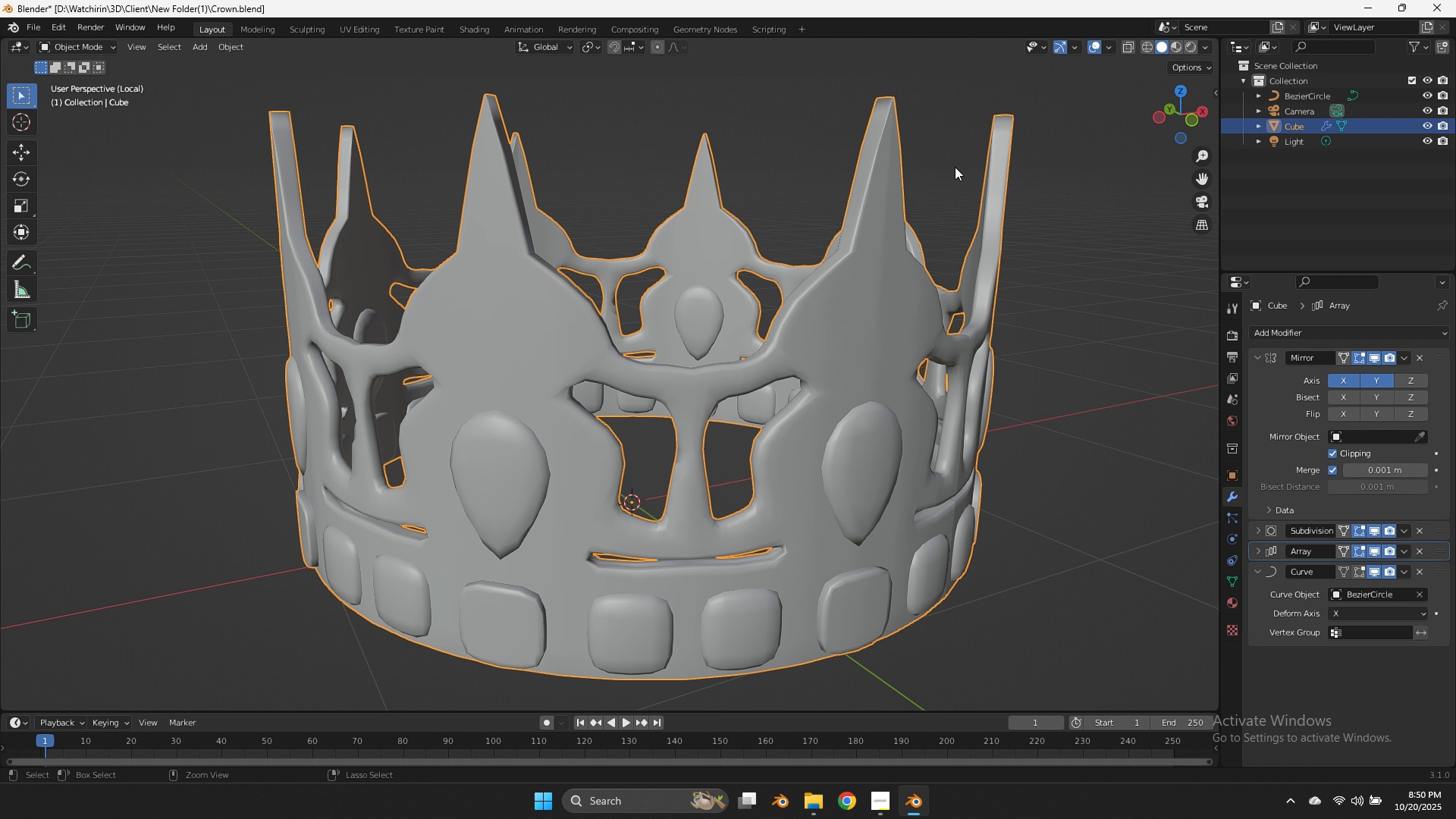 
key(Control+ControlLeft)
 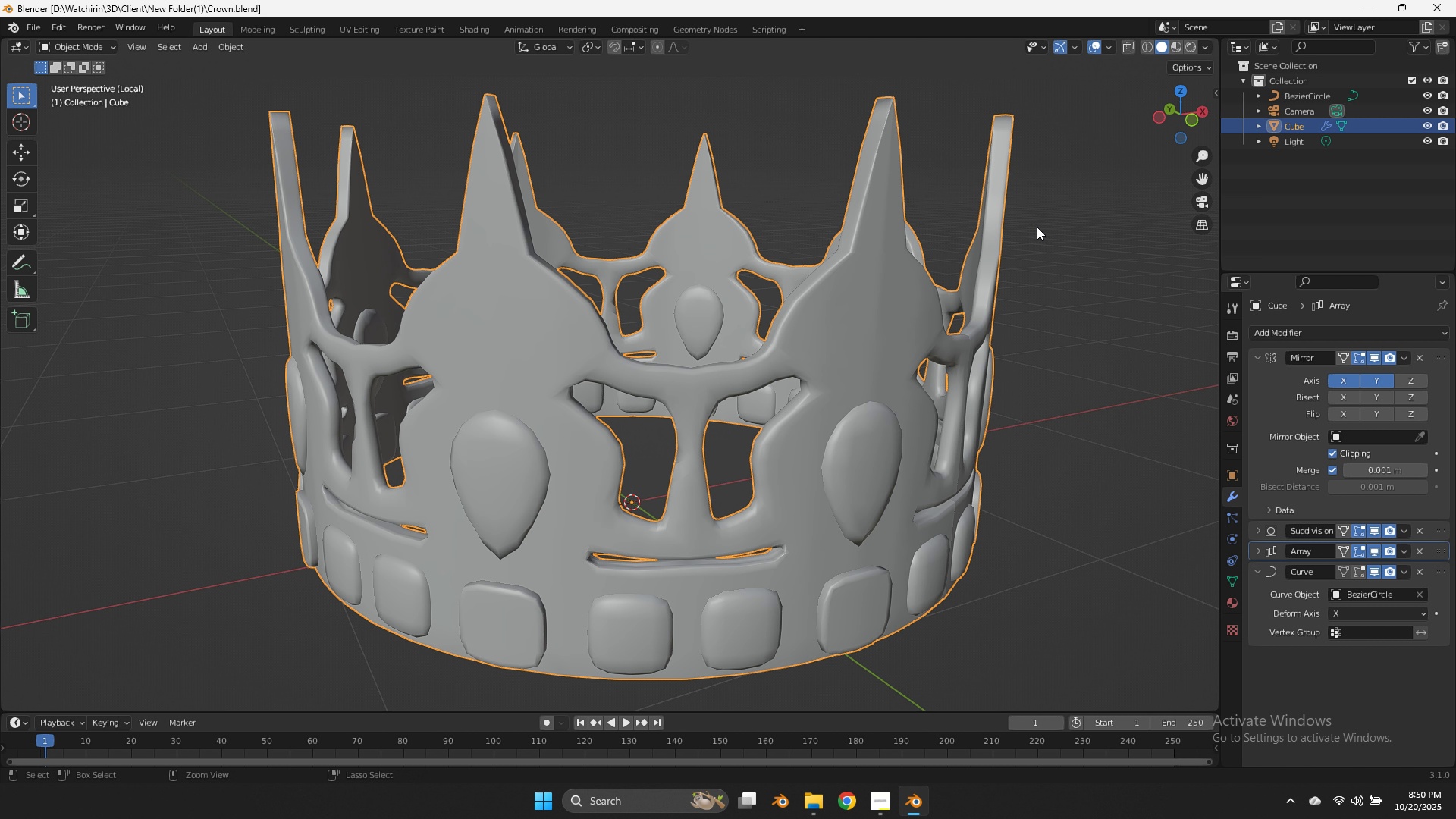 
key(Control+S)
 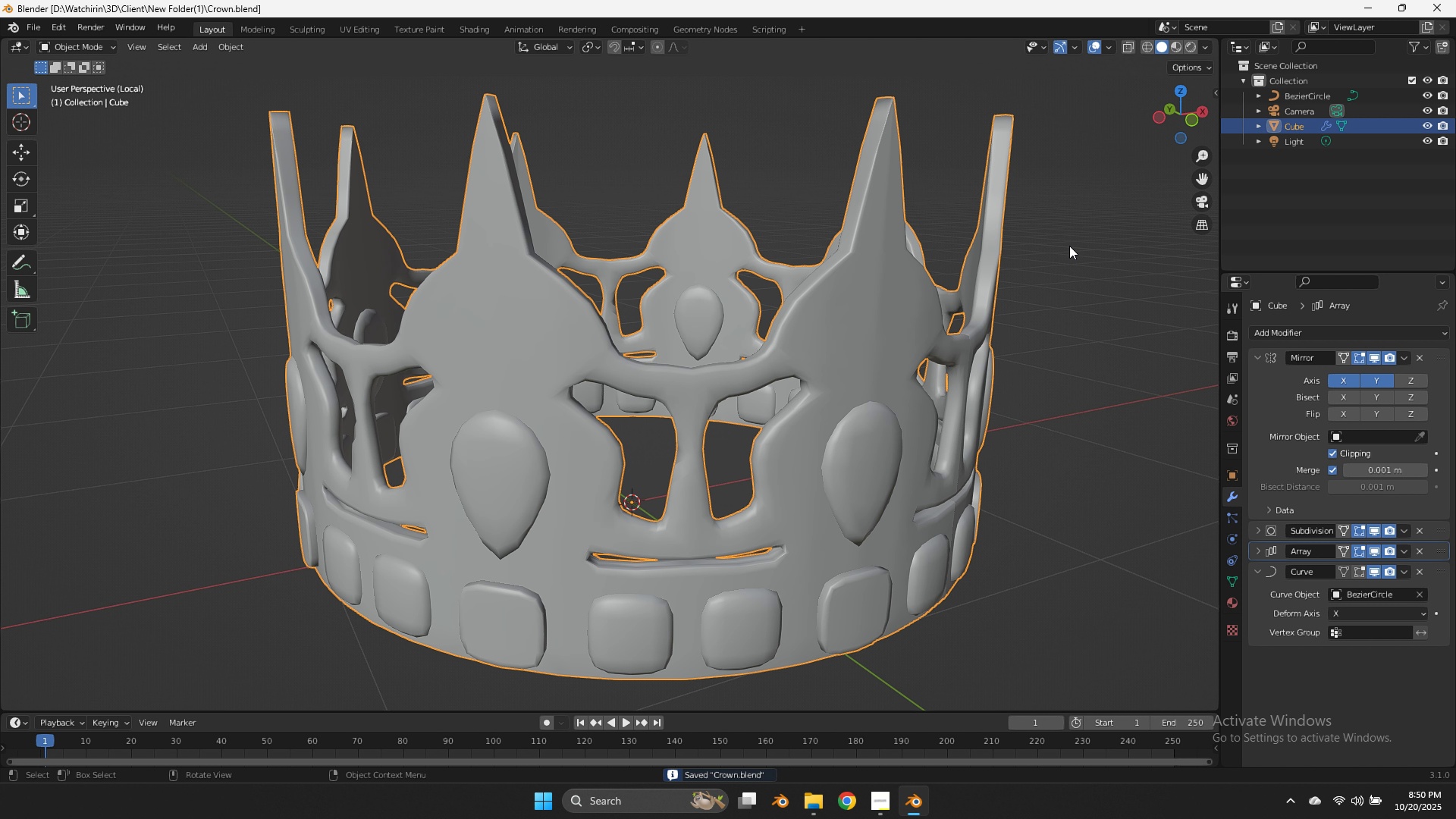 
left_click([1069, 246])
 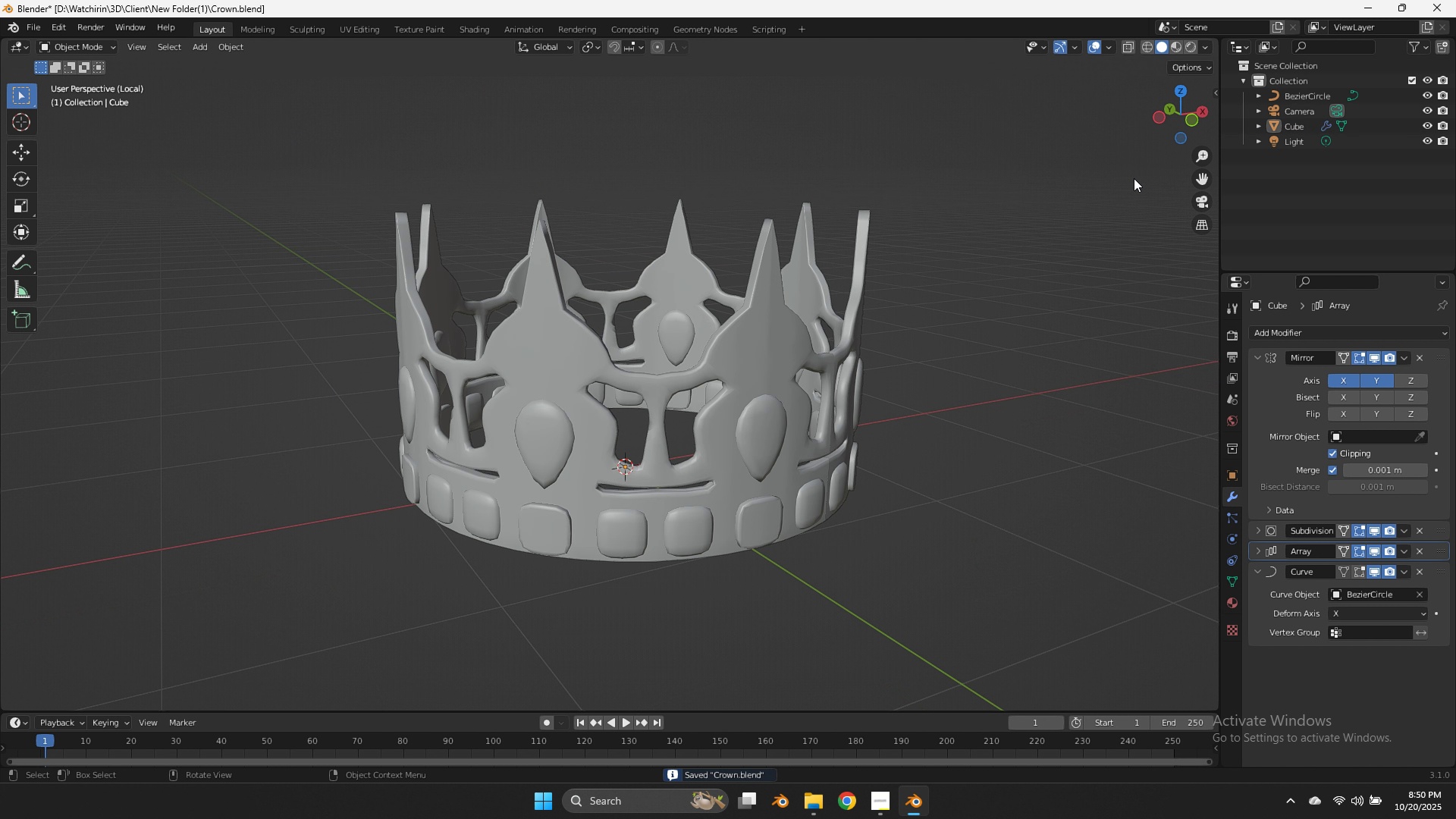 
scroll: coordinate [1134, 177], scroll_direction: down, amount: 3.0
 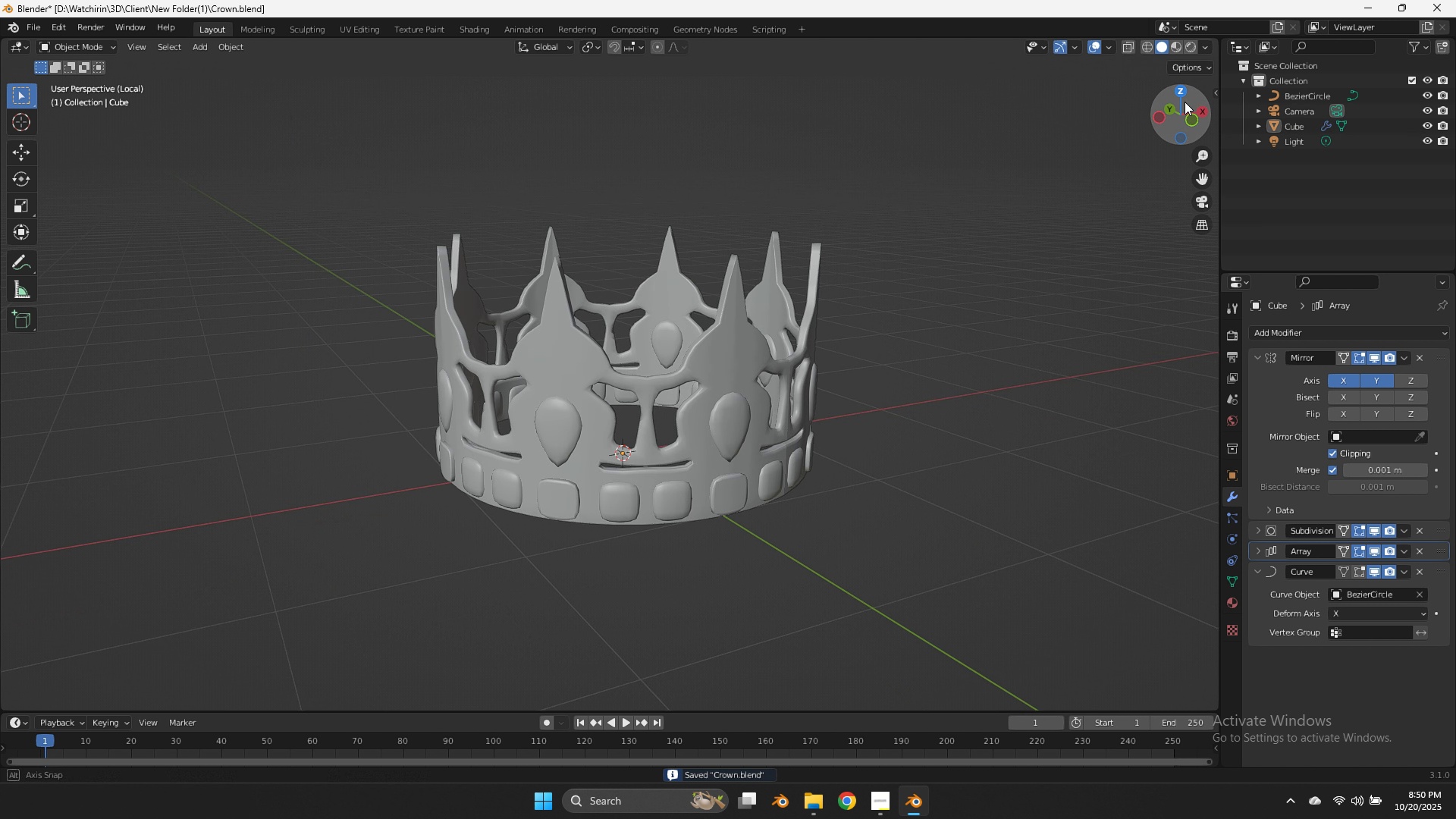 
left_click_drag(start_coordinate=[1187, 99], to_coordinate=[1081, 118])
 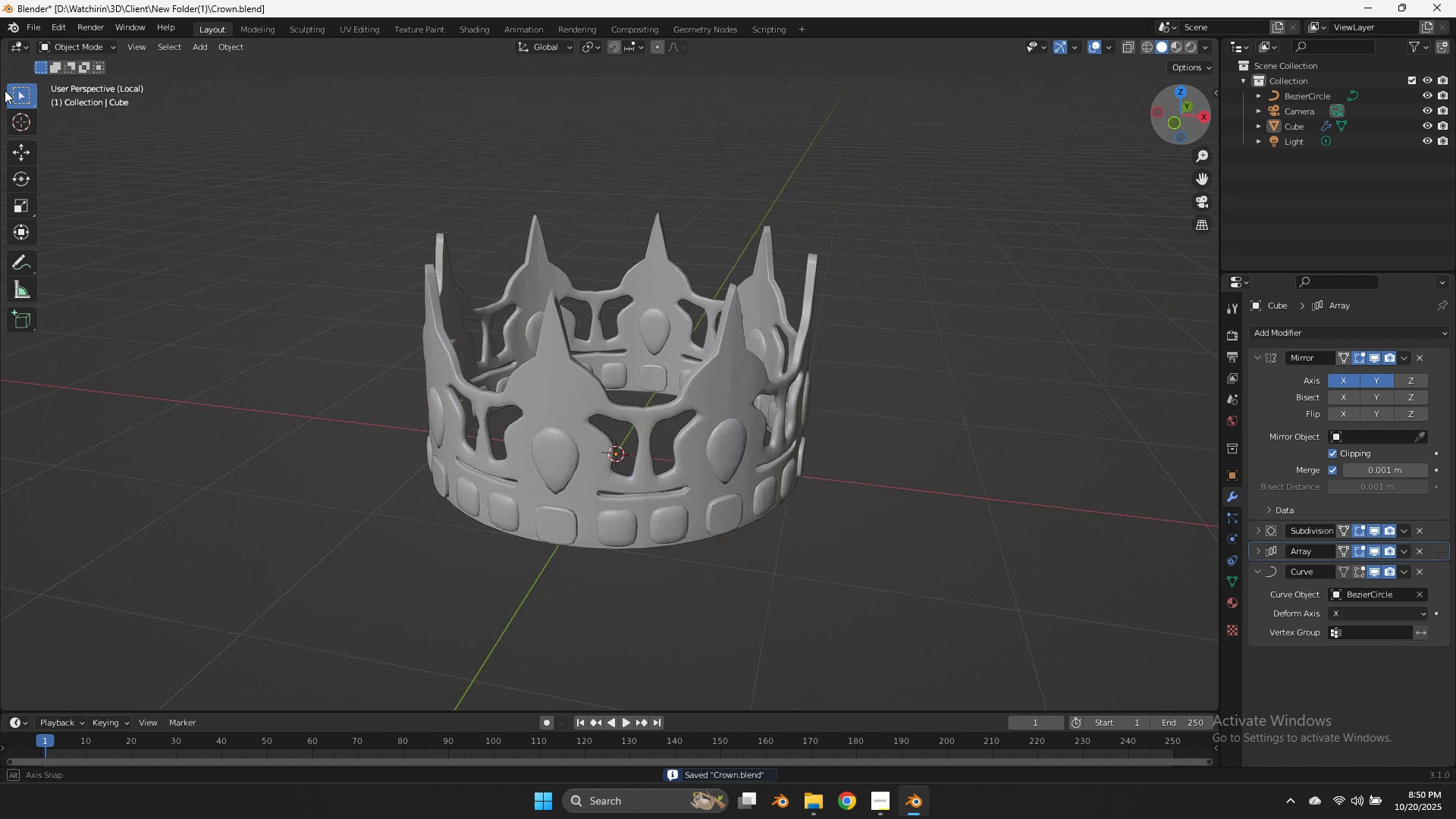 
left_click_drag(start_coordinate=[1194, 96], to_coordinate=[6, 89])
 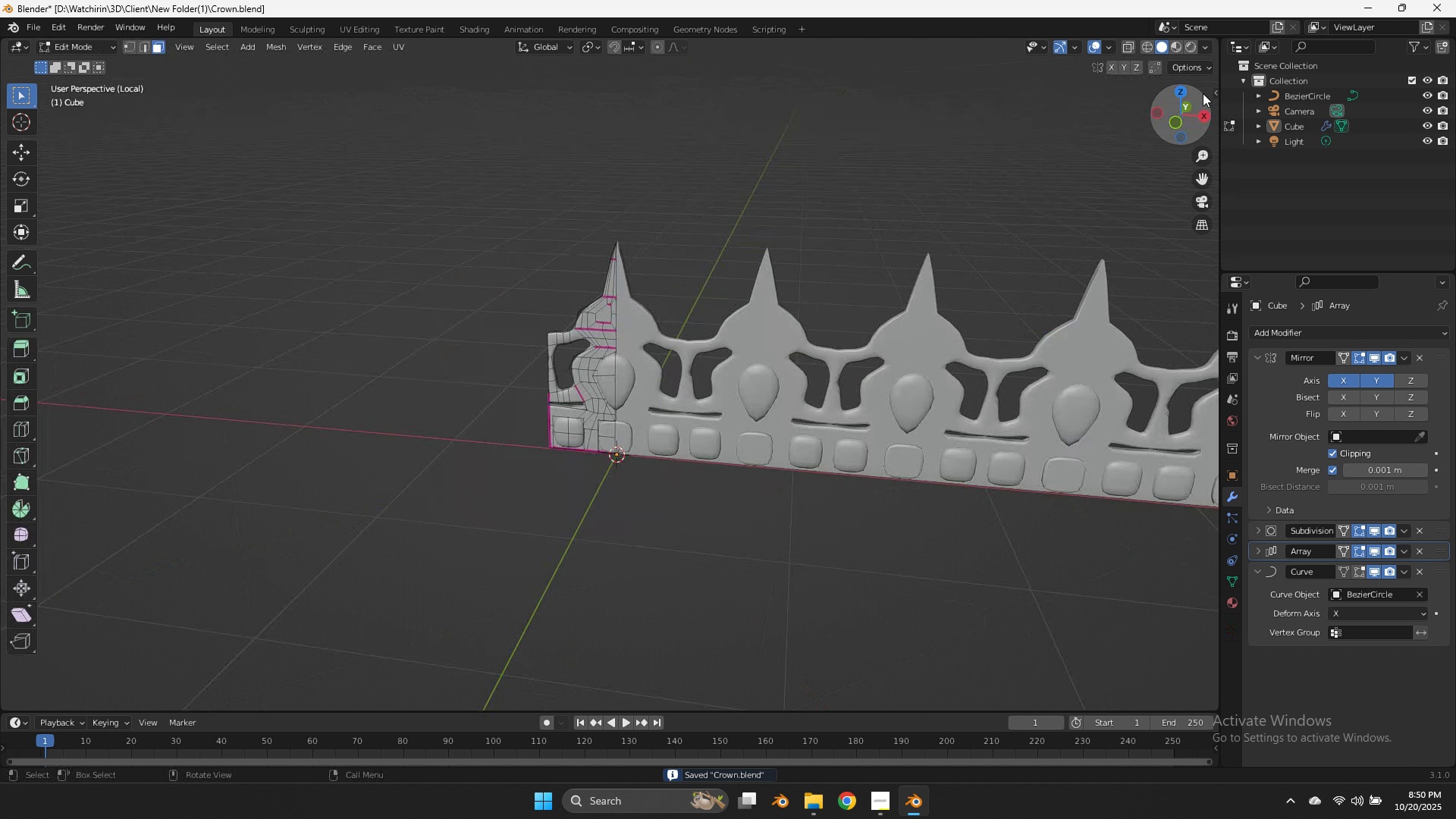 
key(Tab)
 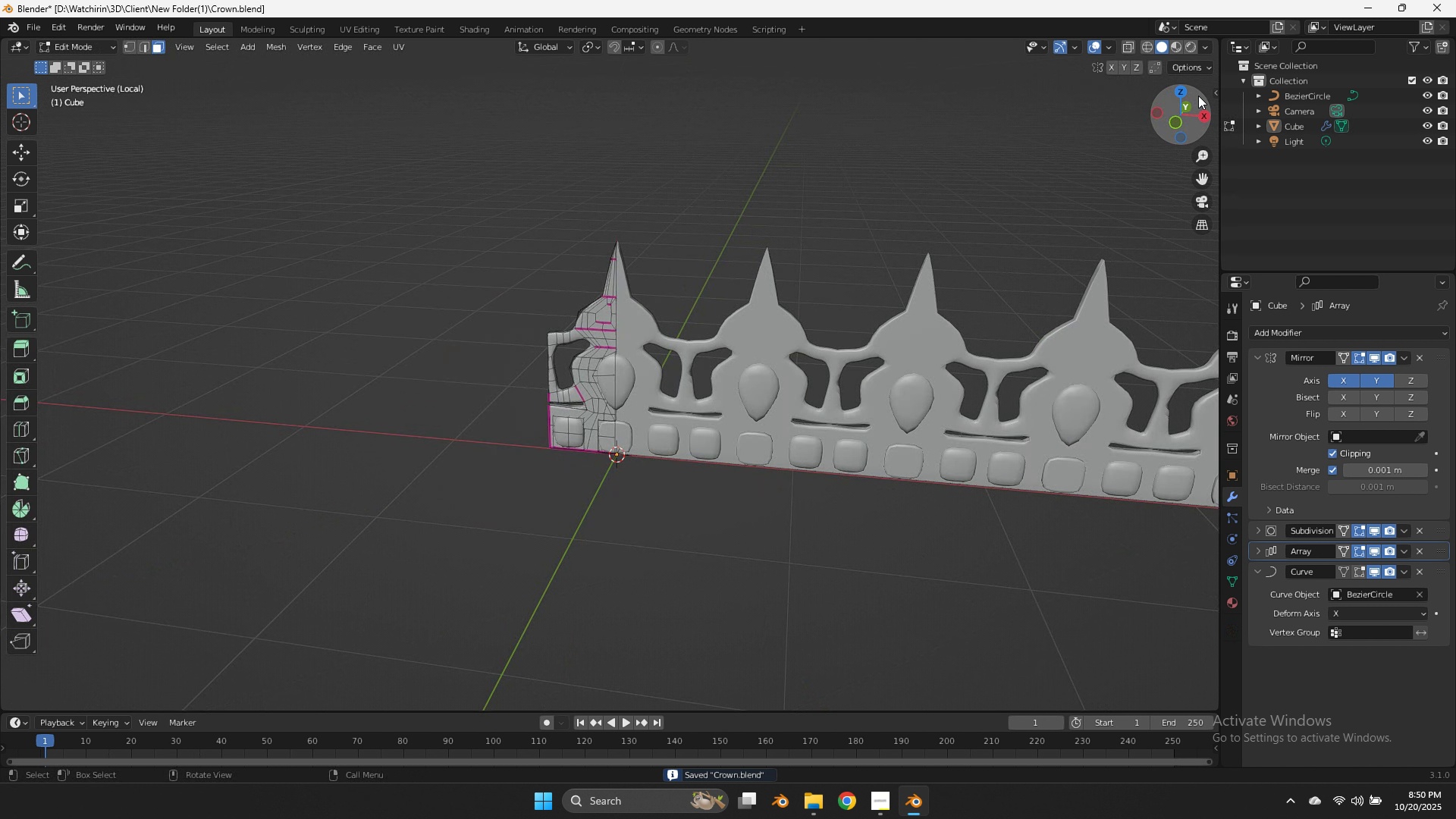 
left_click_drag(start_coordinate=[1197, 96], to_coordinate=[114, 70])
 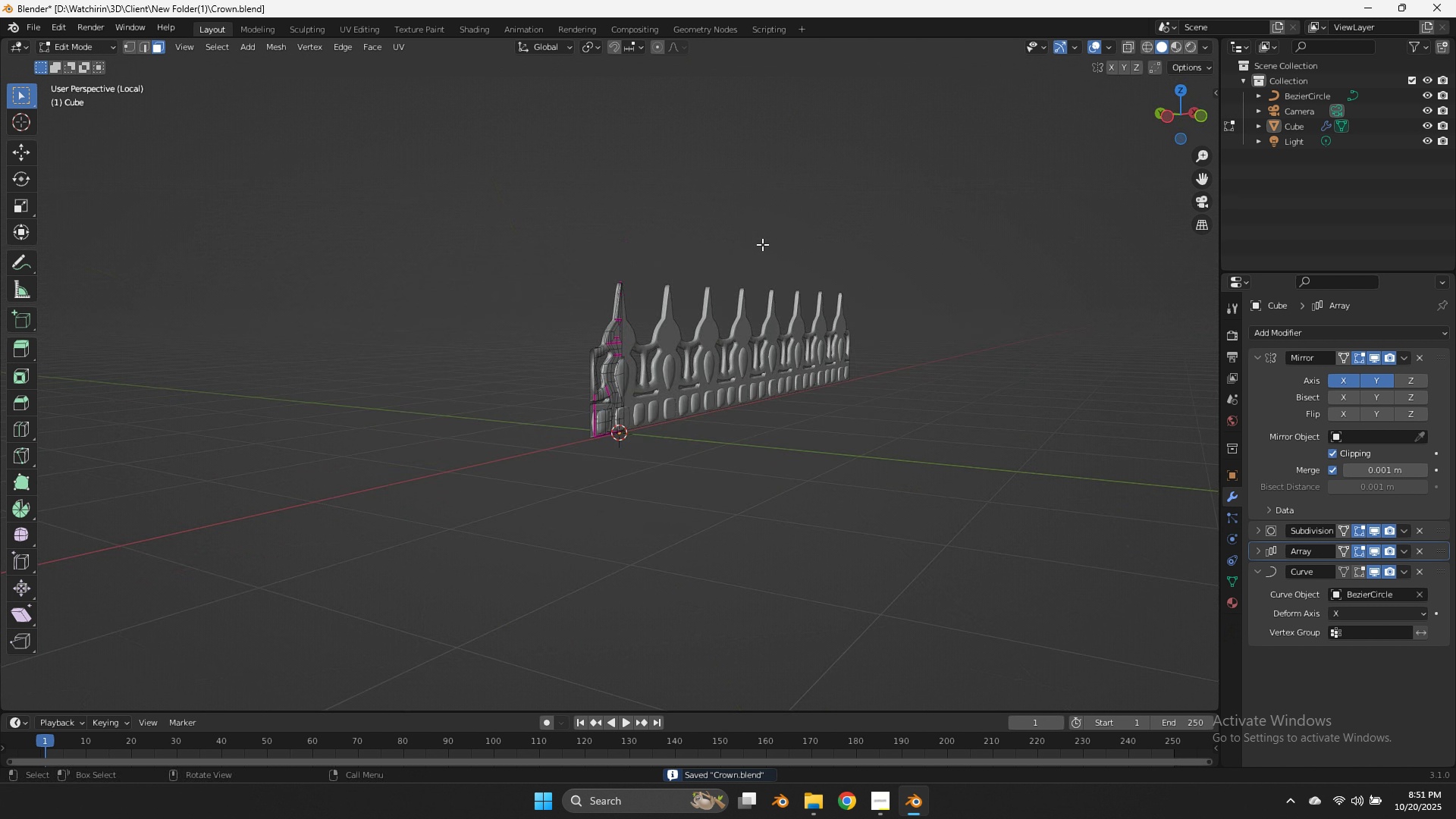 
scroll: coordinate [762, 244], scroll_direction: down, amount: 2.0
 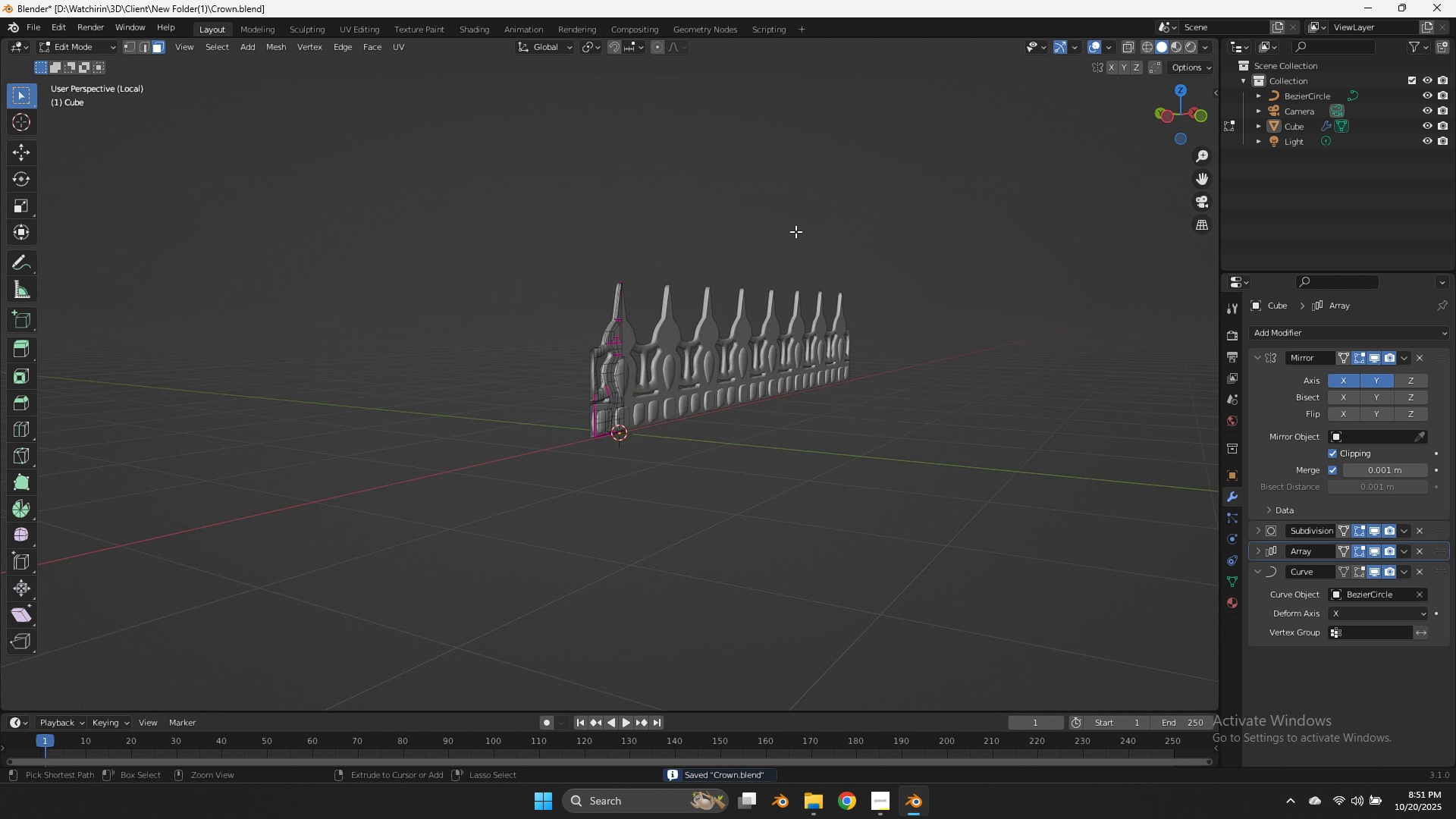 
key(Control+S)
 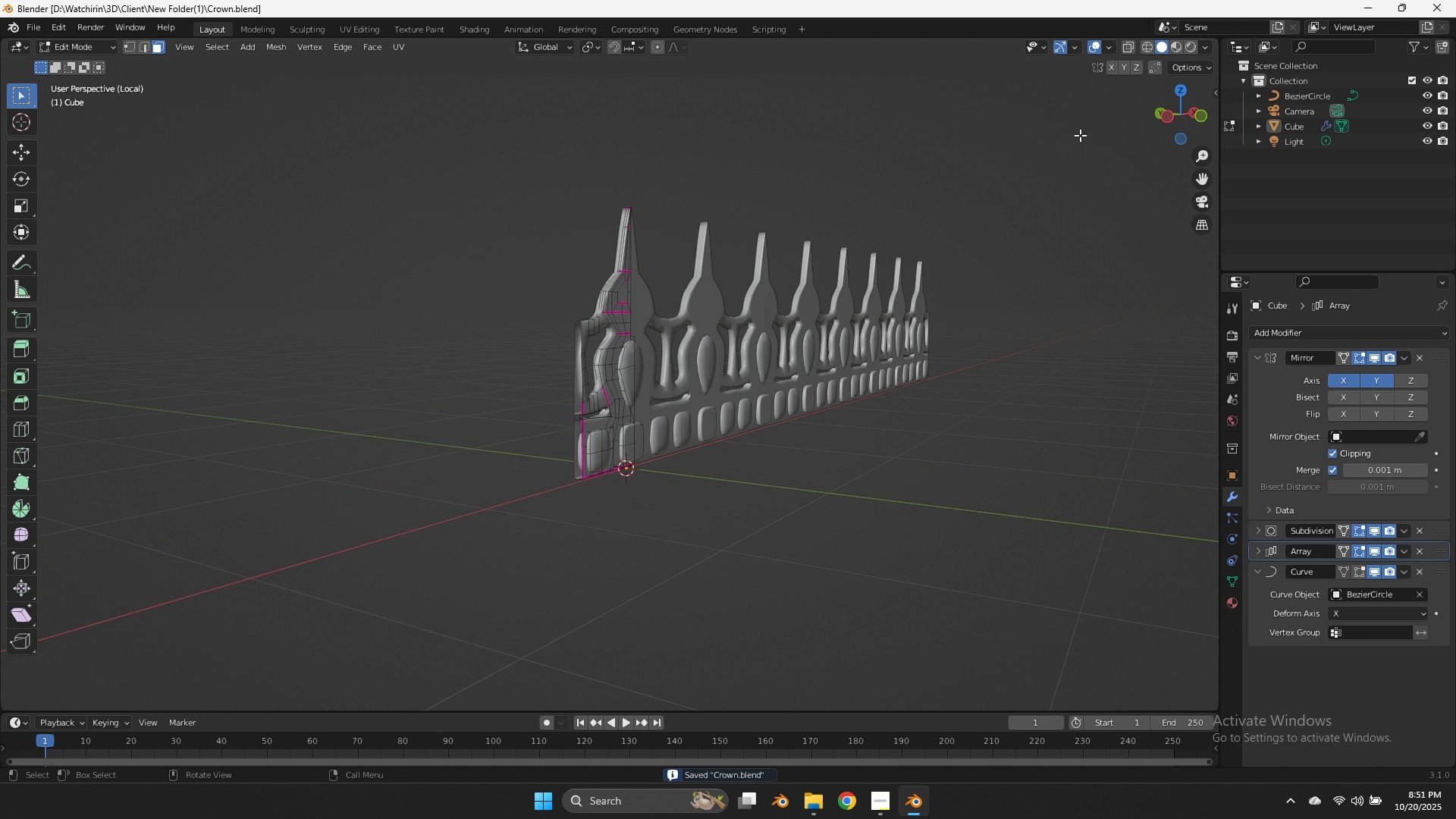 
scroll: coordinate [1080, 135], scroll_direction: up, amount: 5.0
 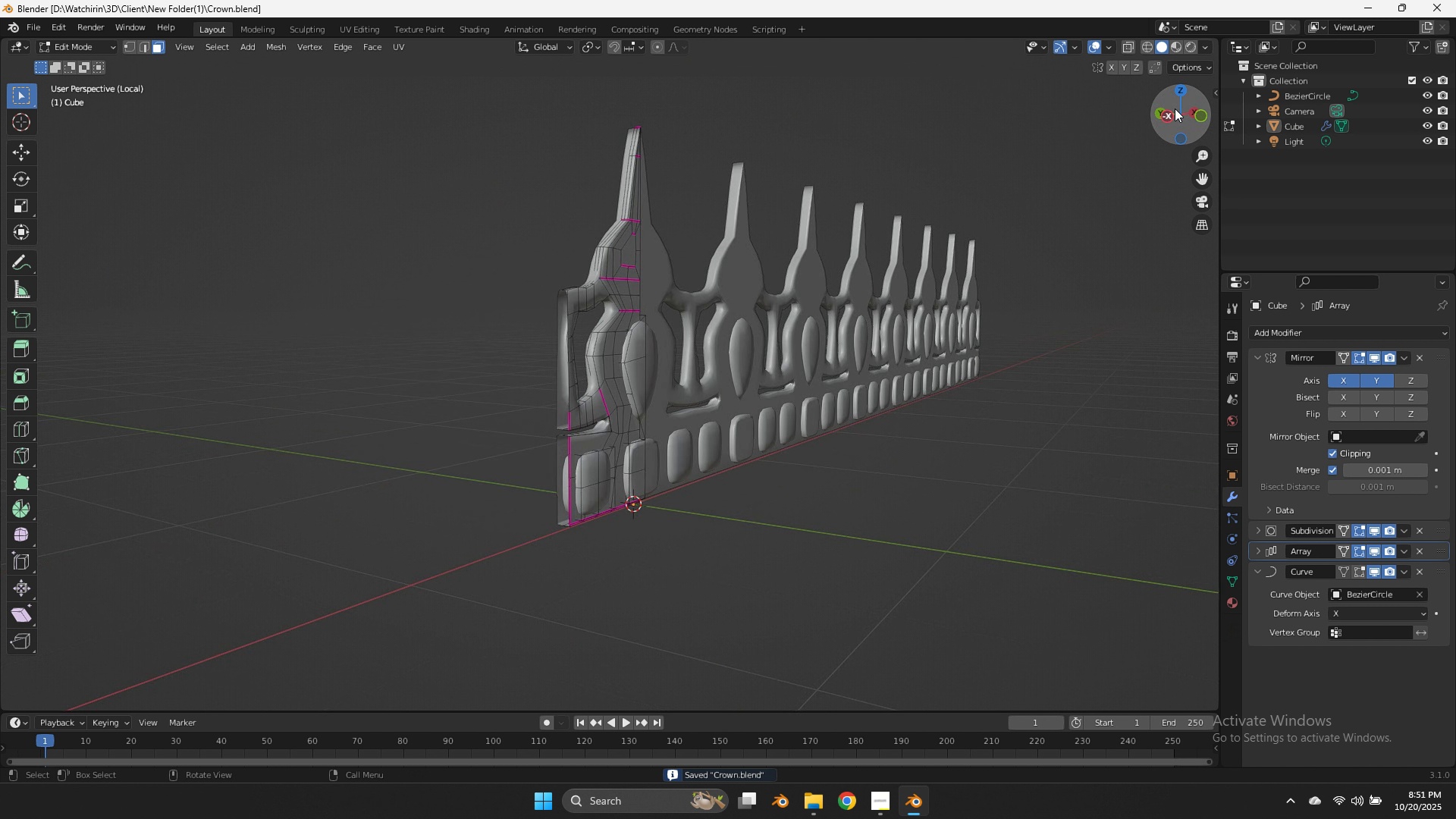 
left_click_drag(start_coordinate=[1174, 108], to_coordinate=[154, 108])
 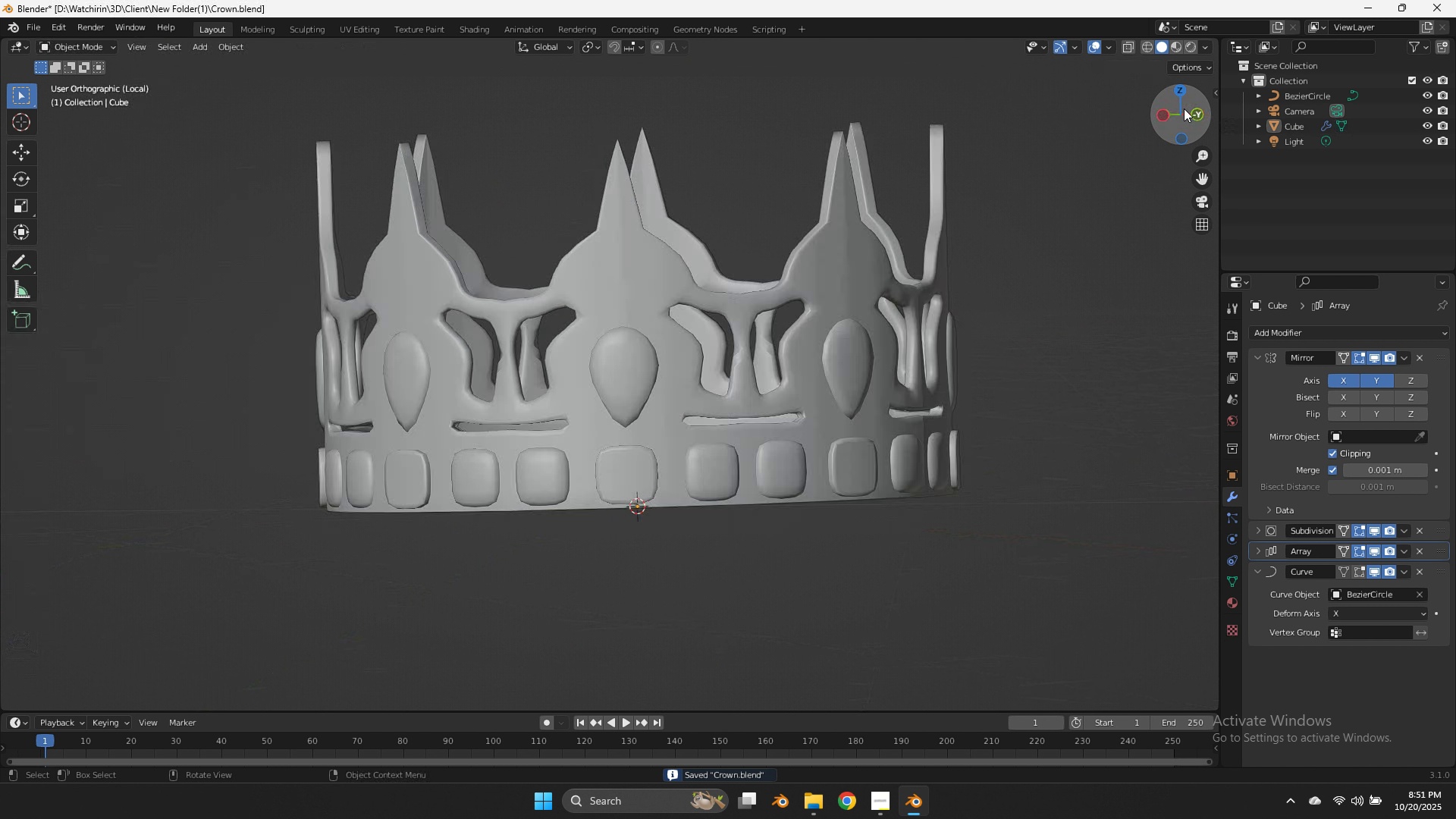 
key(Tab)
 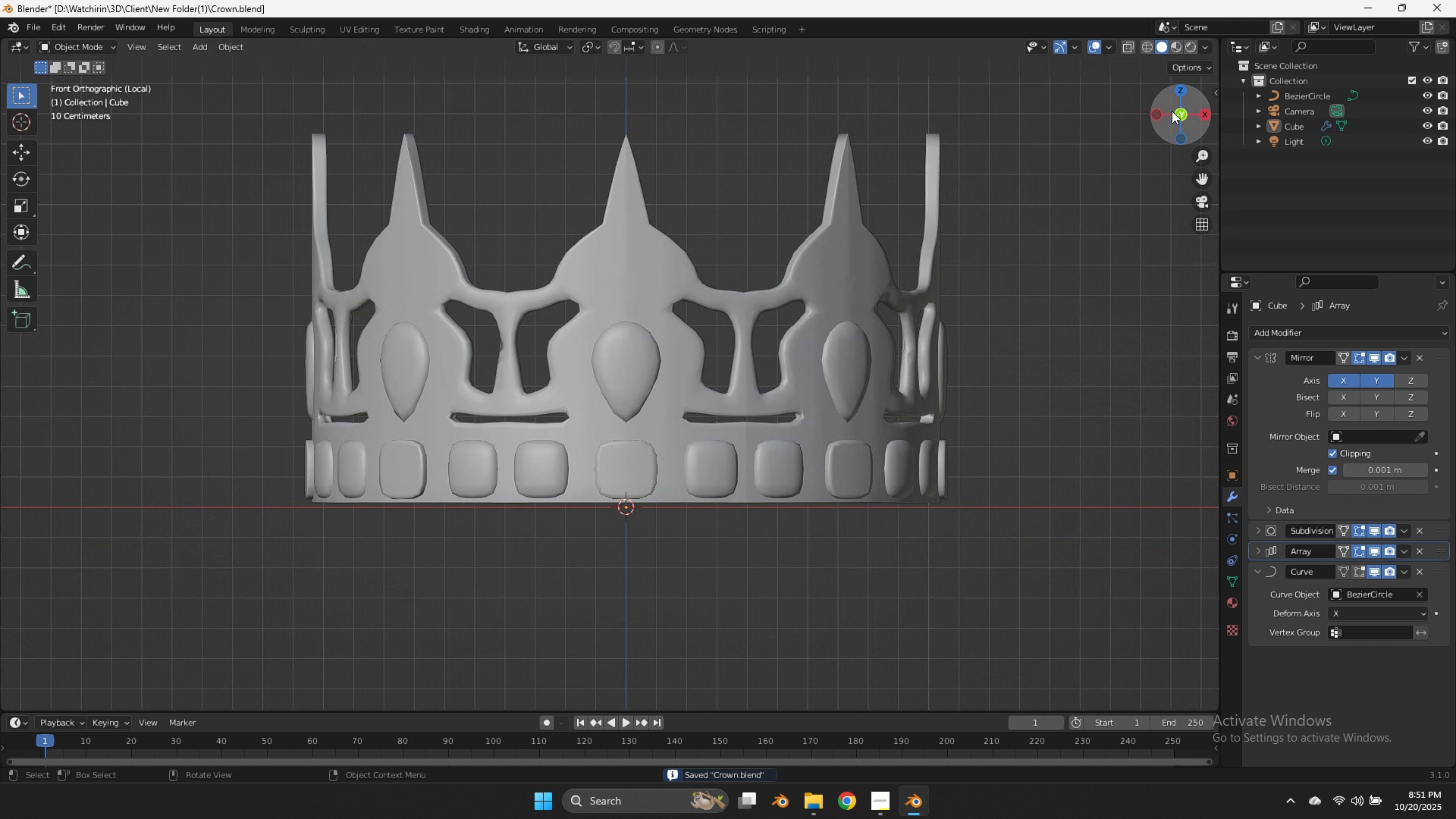 
left_click_drag(start_coordinate=[1172, 111], to_coordinate=[271, 125])
 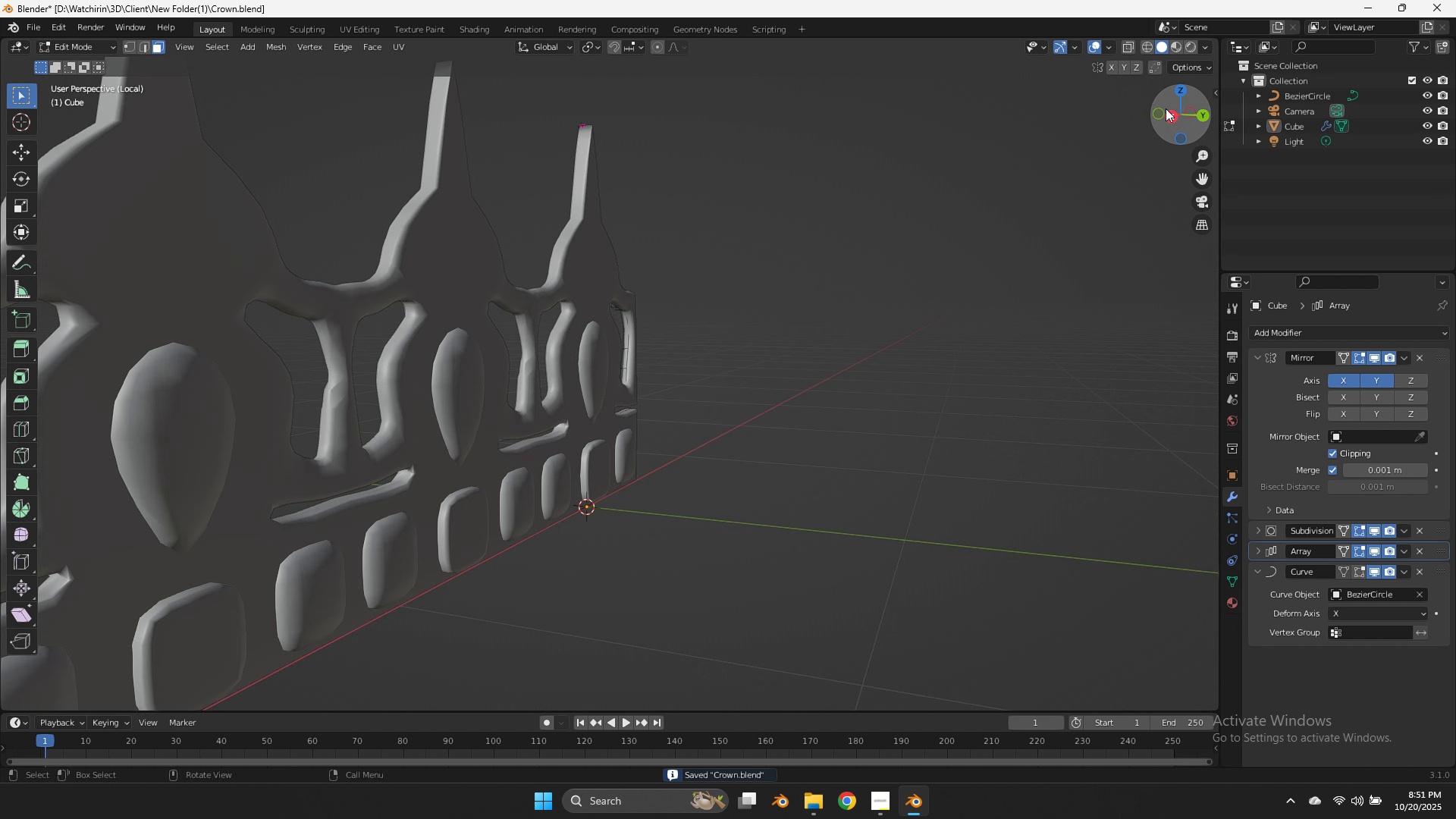 
key(Tab)
 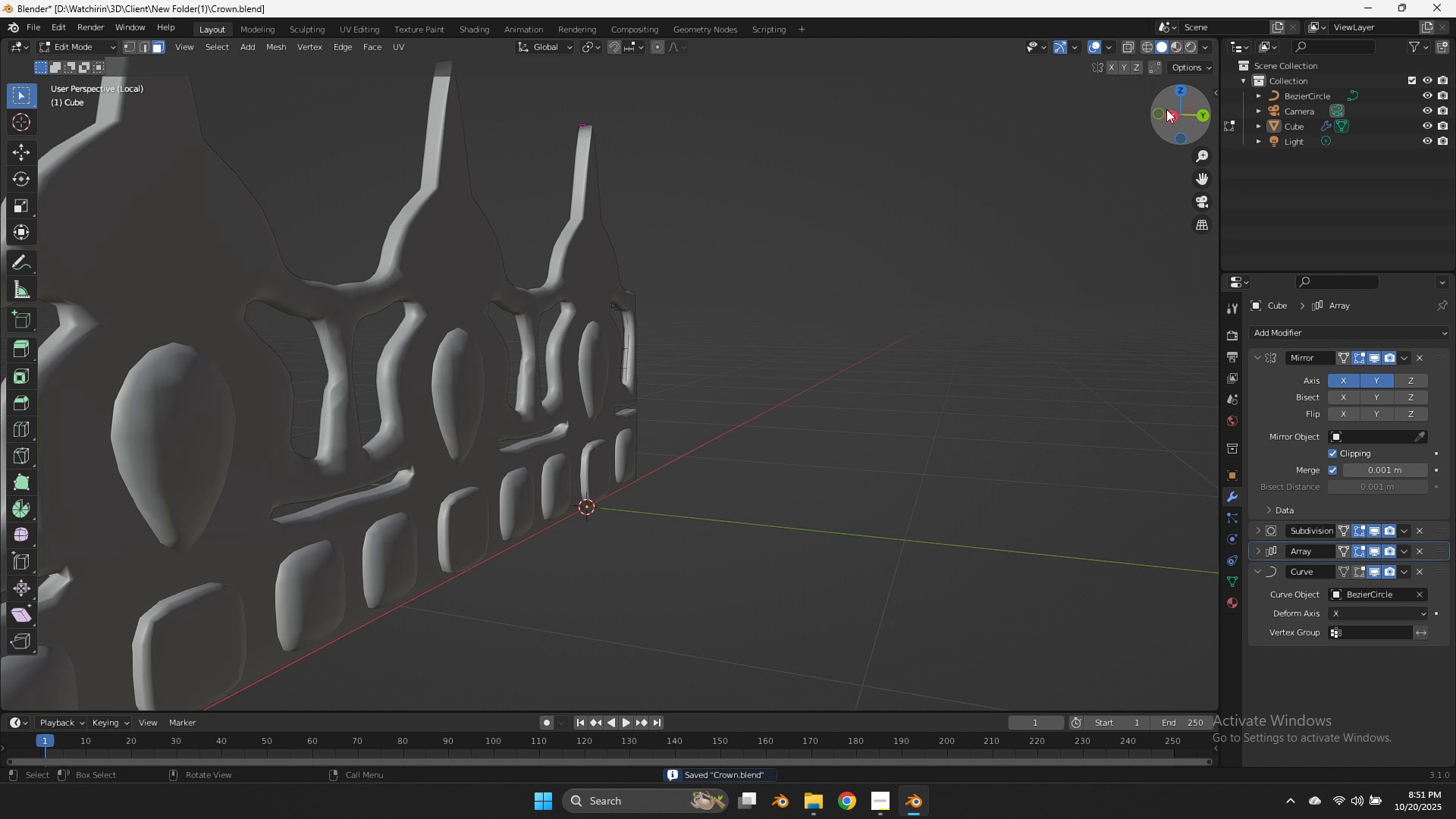 
left_click_drag(start_coordinate=[1166, 109], to_coordinate=[55, 72])
 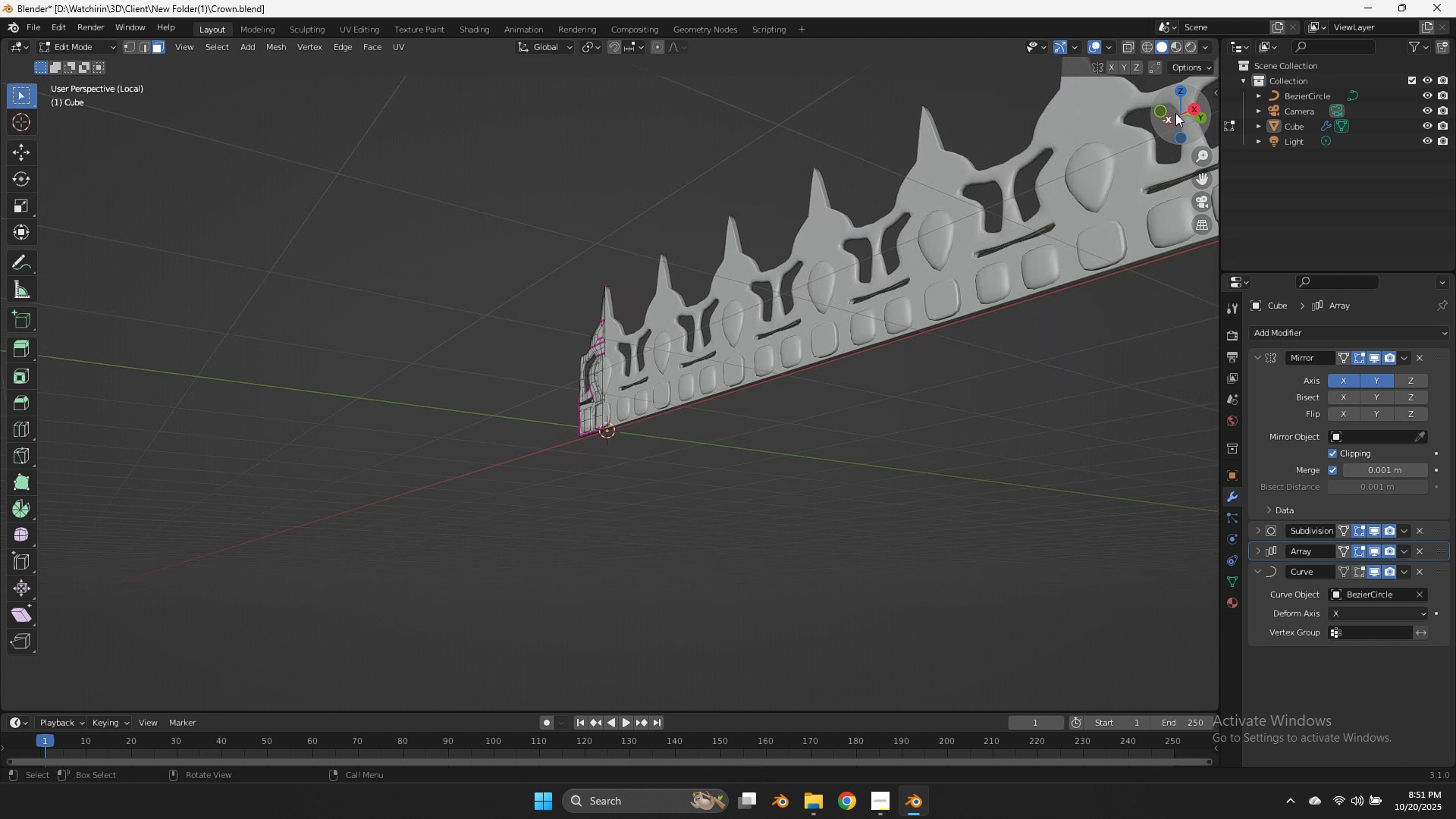 
scroll: coordinate [1175, 113], scroll_direction: down, amount: 5.0
 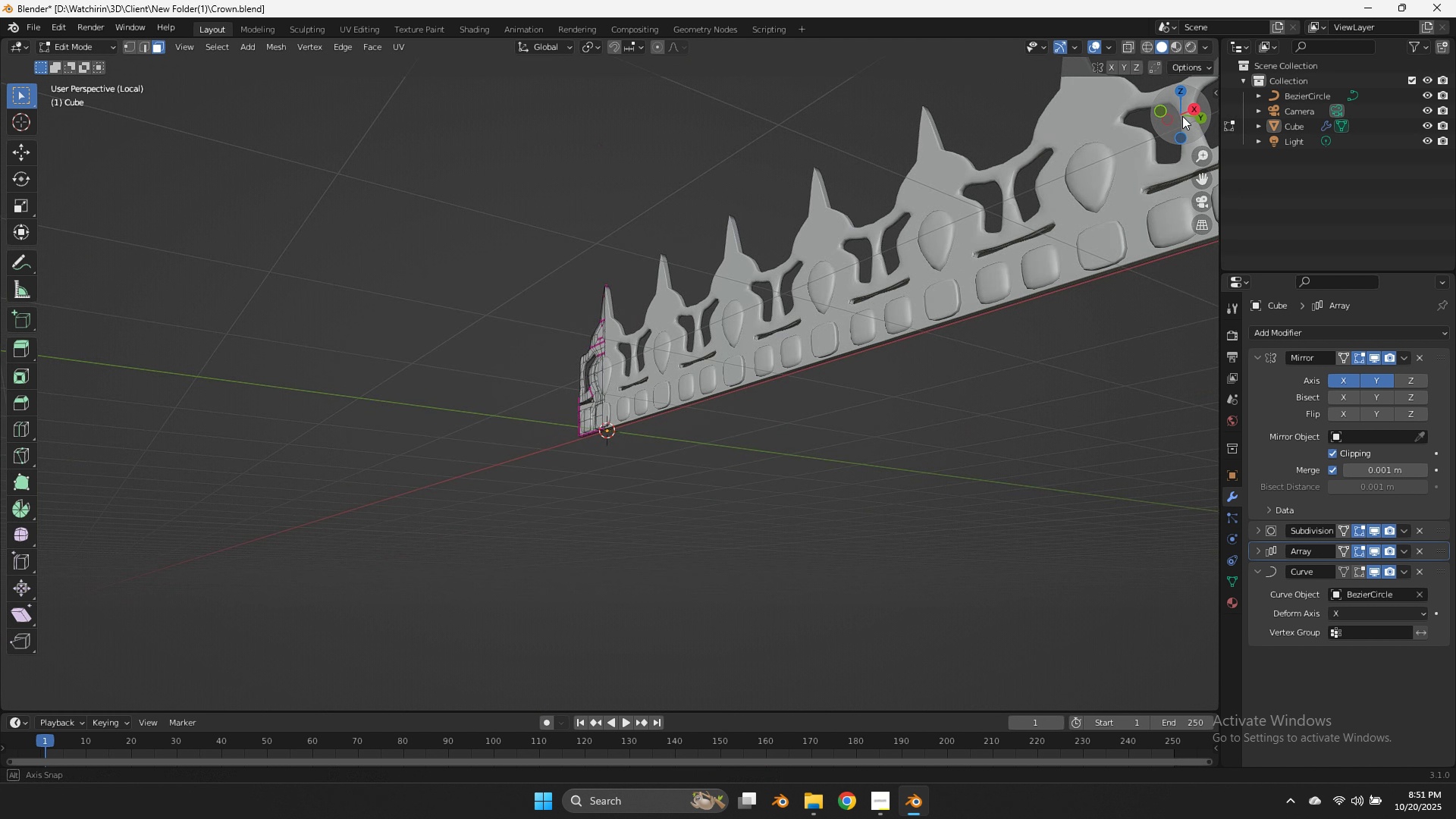 
left_click_drag(start_coordinate=[1175, 113], to_coordinate=[83, 146])
 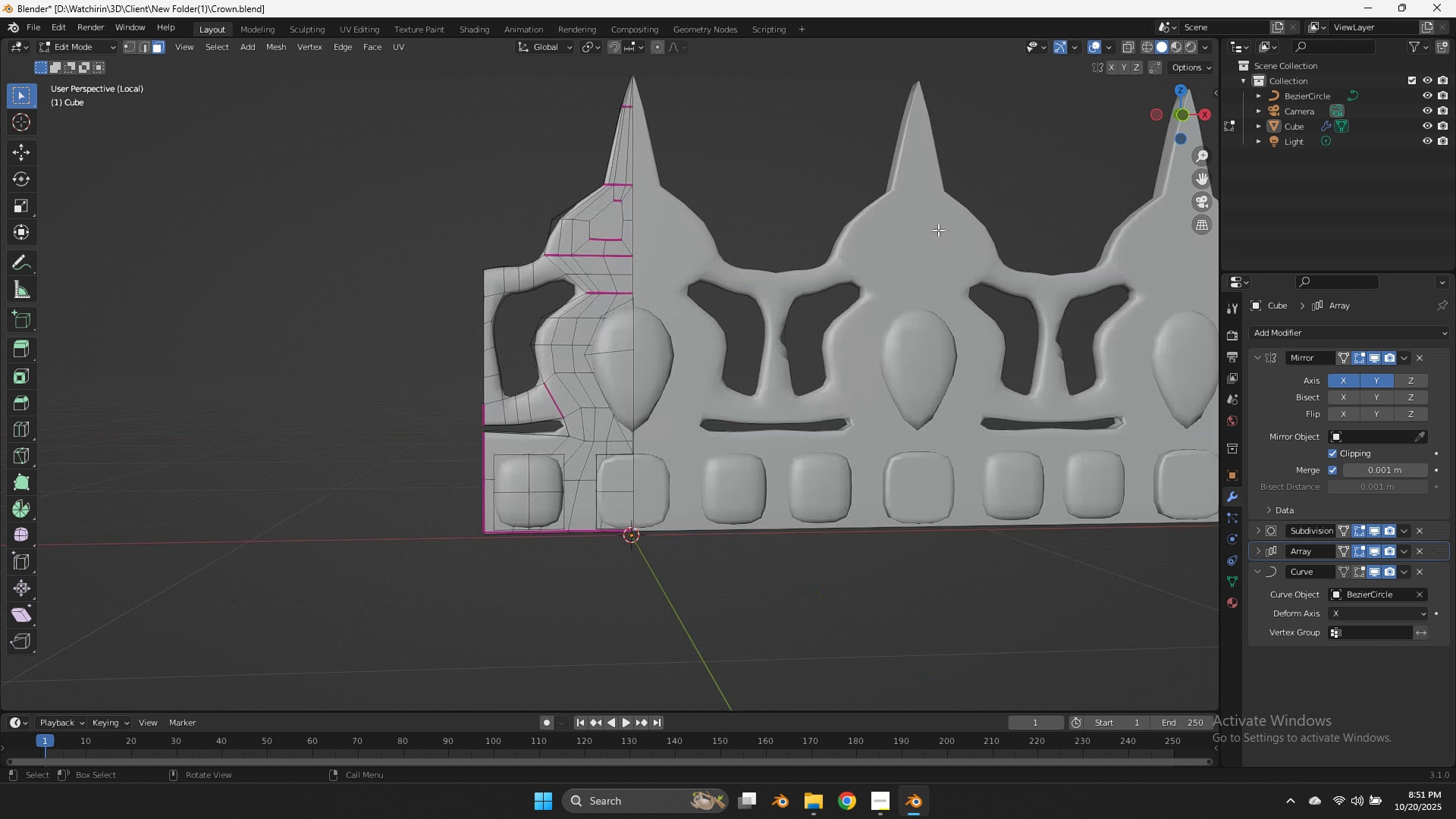 
scroll: coordinate [938, 230], scroll_direction: up, amount: 7.0
 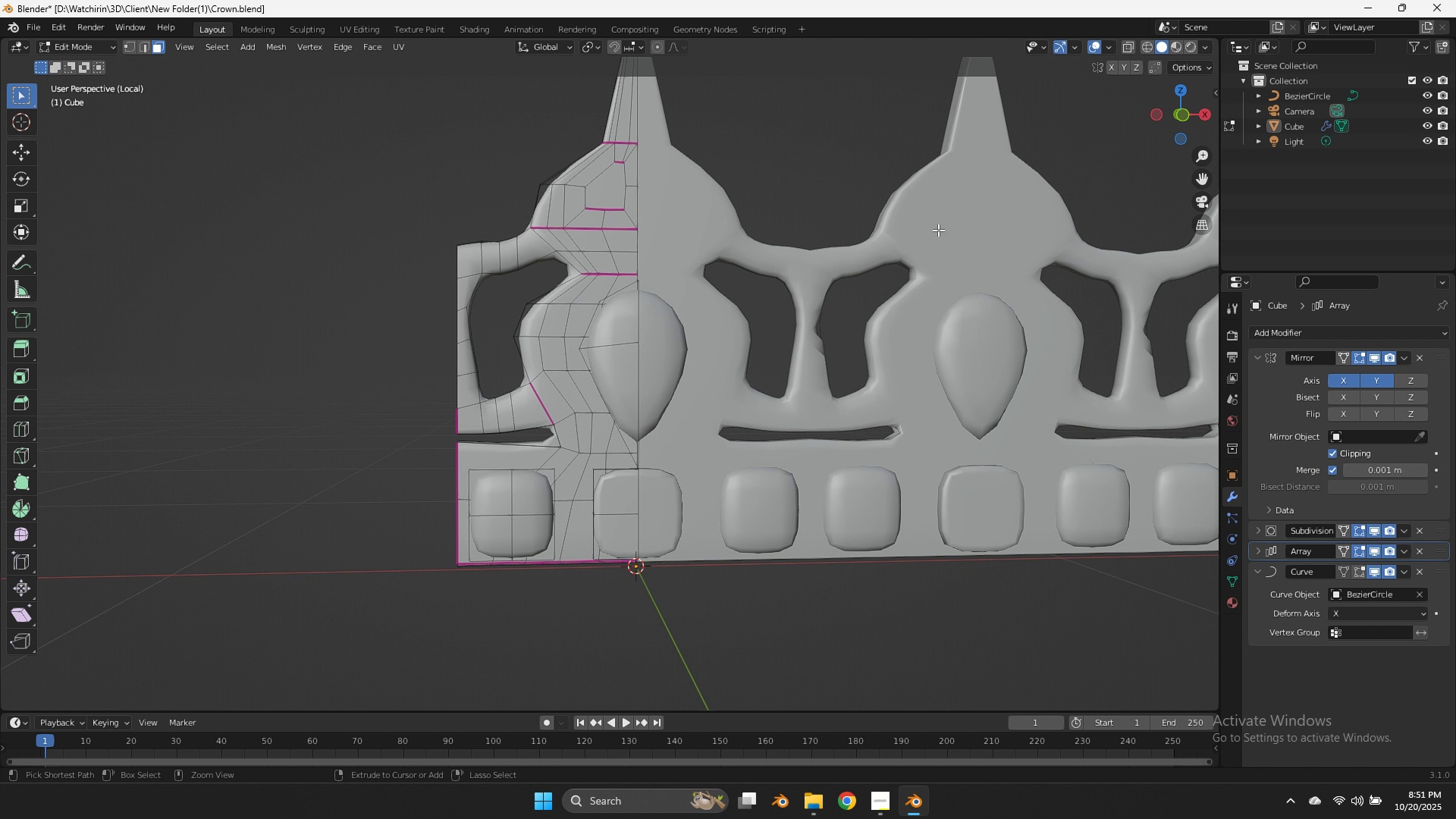 
key(Control+S)
 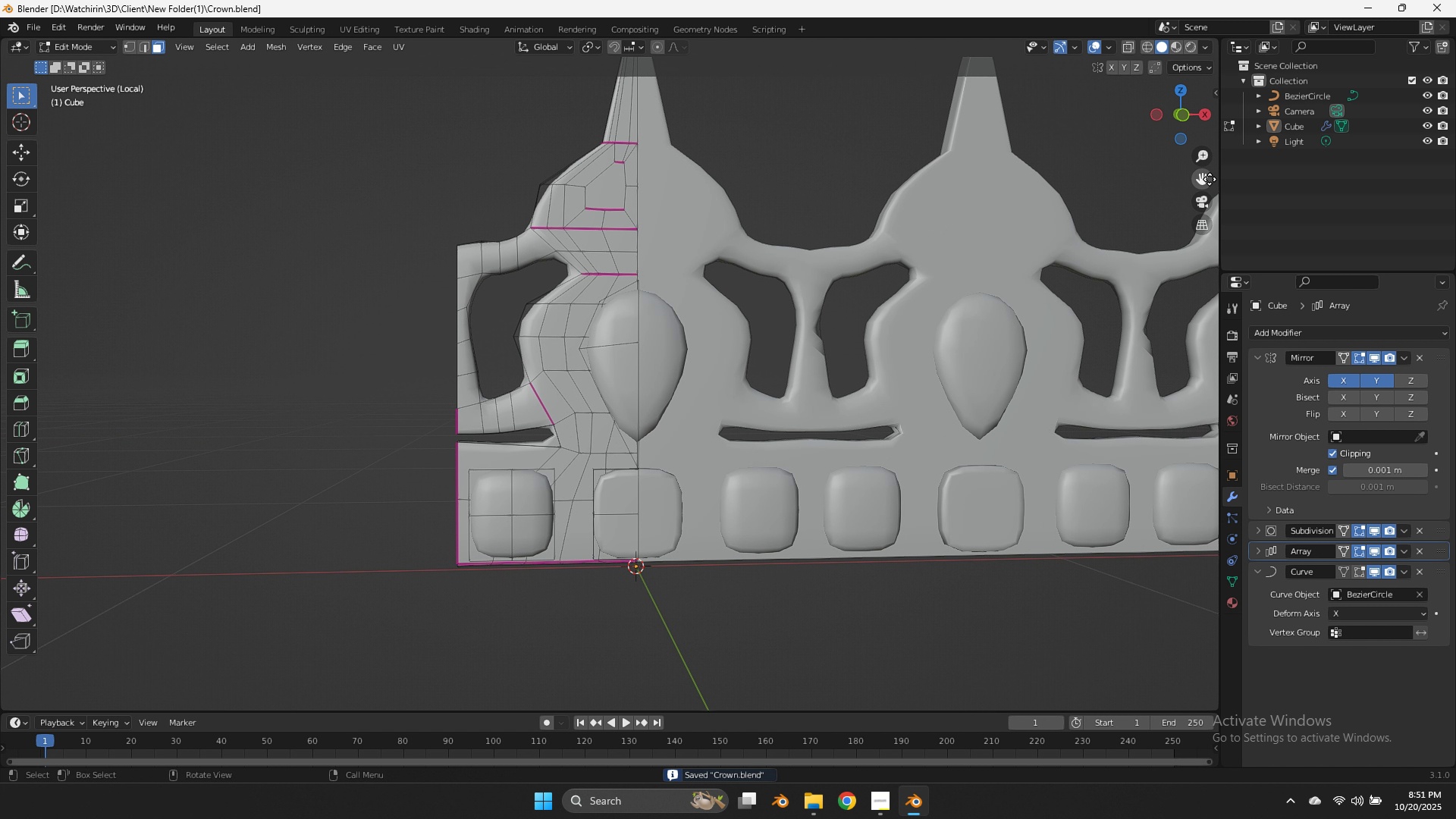 
left_click_drag(start_coordinate=[1200, 180], to_coordinate=[5, 324])
 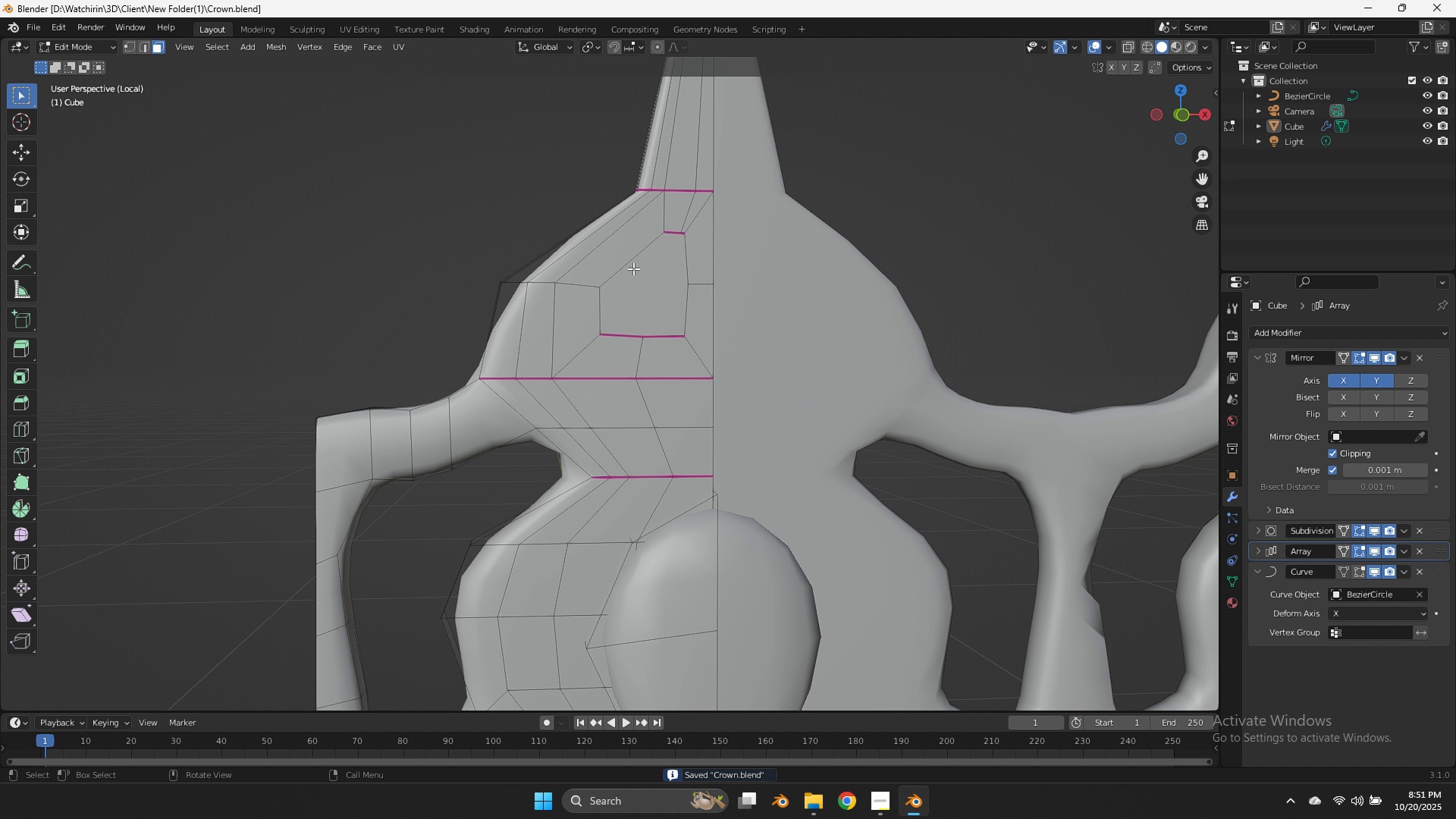 
scroll: coordinate [633, 268], scroll_direction: up, amount: 6.0
 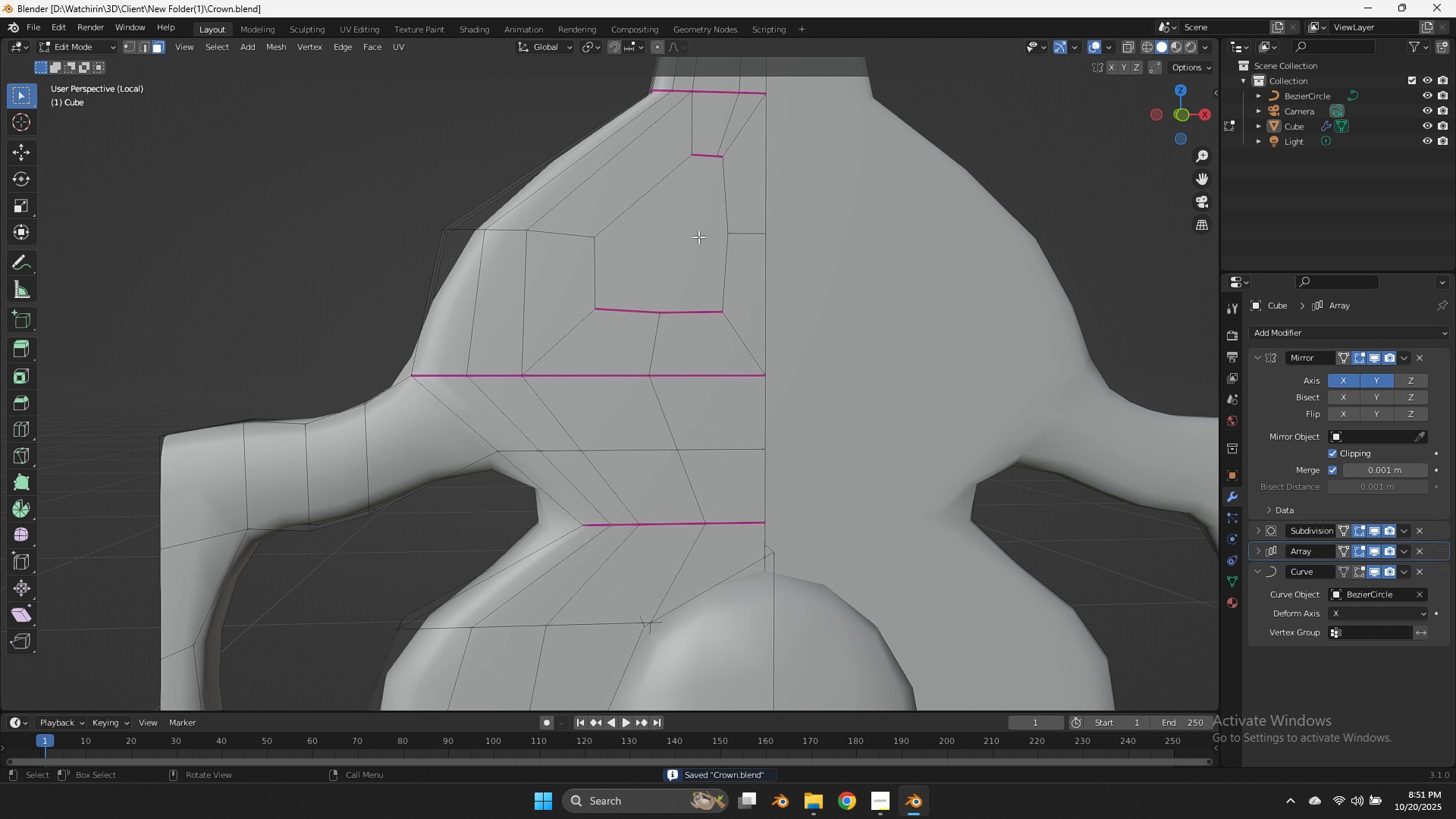 
left_click([698, 237])
 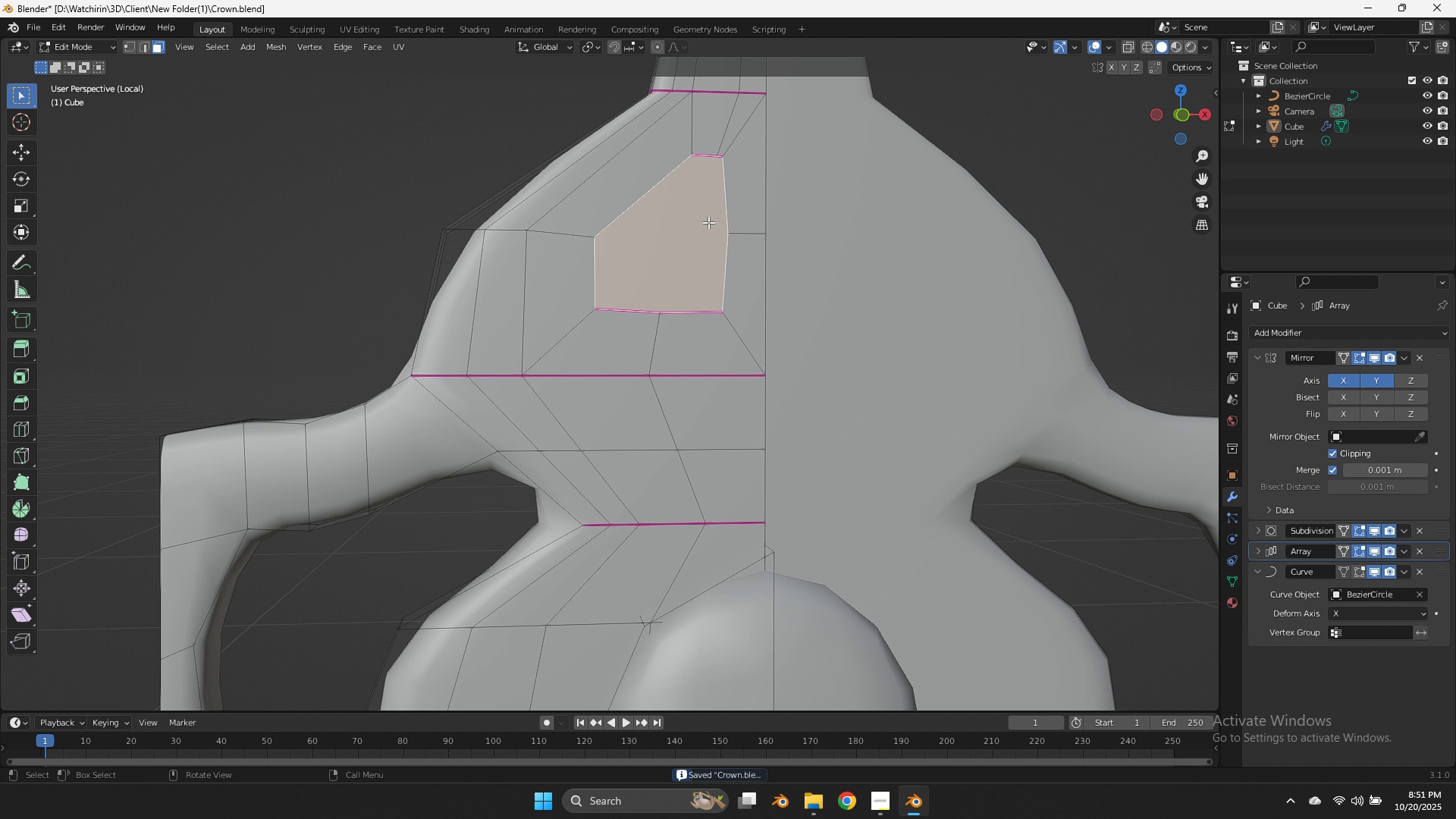 
hold_key(key=ShiftLeft, duration=1.99)
 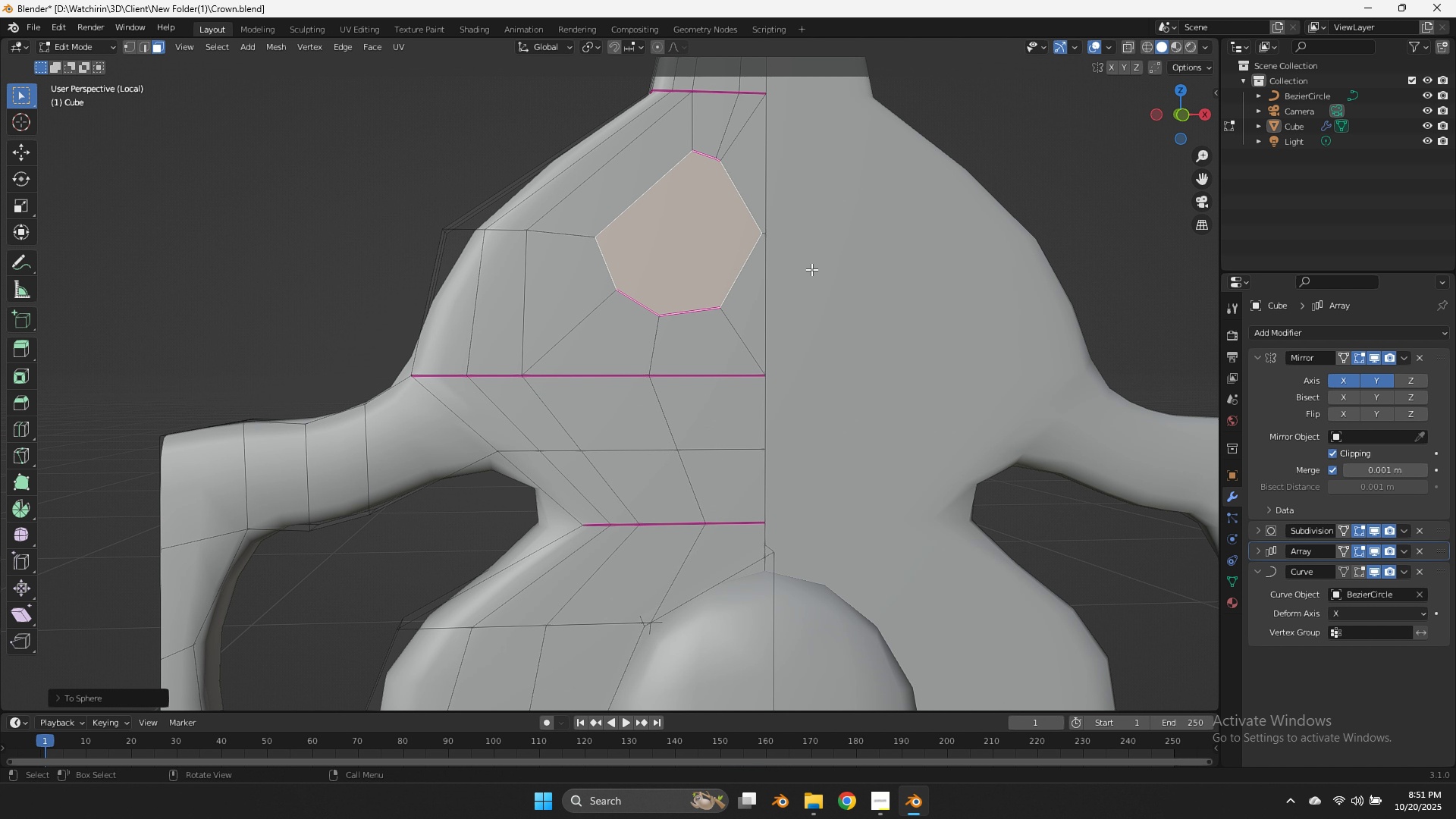 
hold_key(key=AltLeft, duration=1.66)
 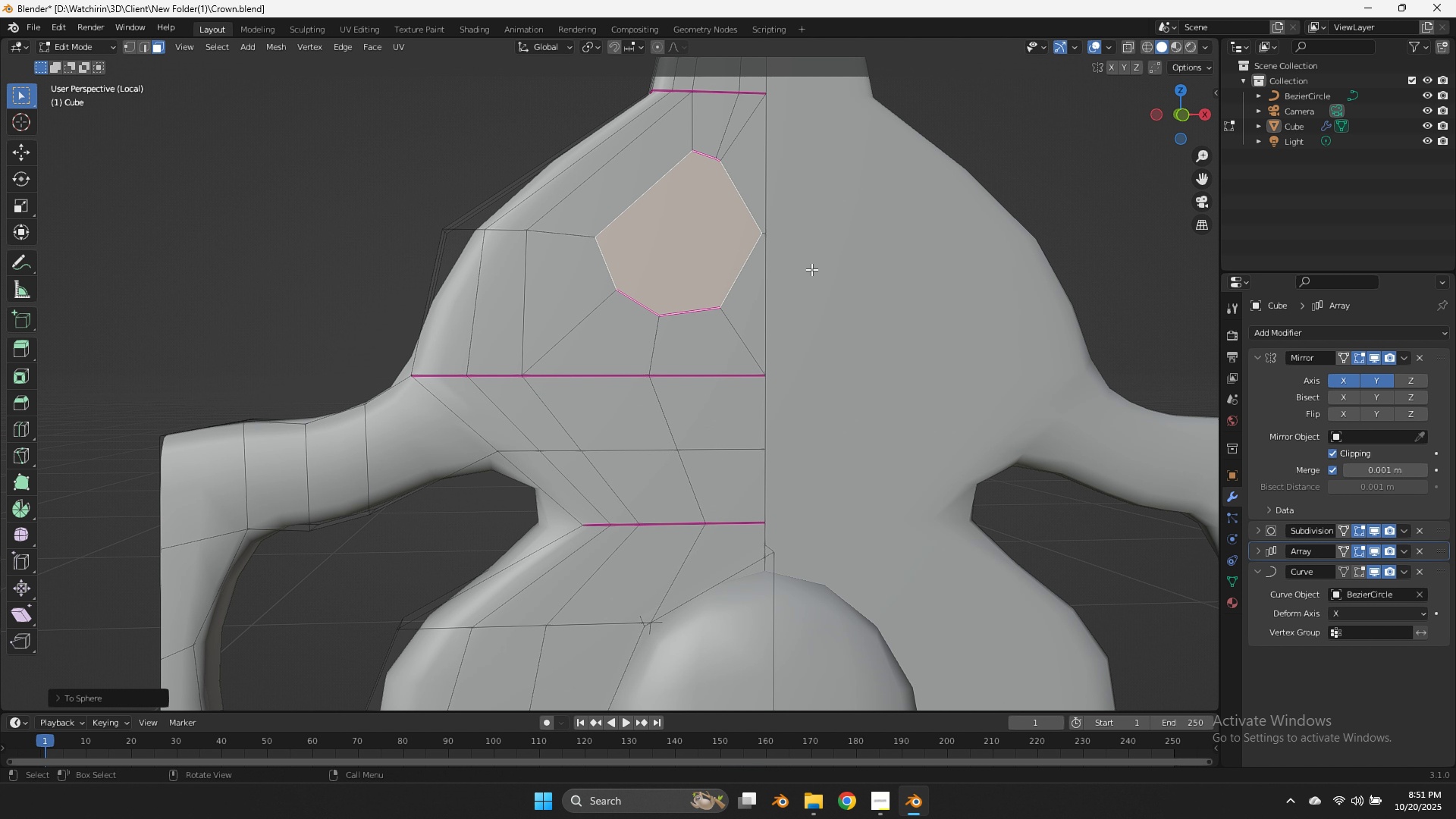 
hold_key(key=S, duration=1.45)
 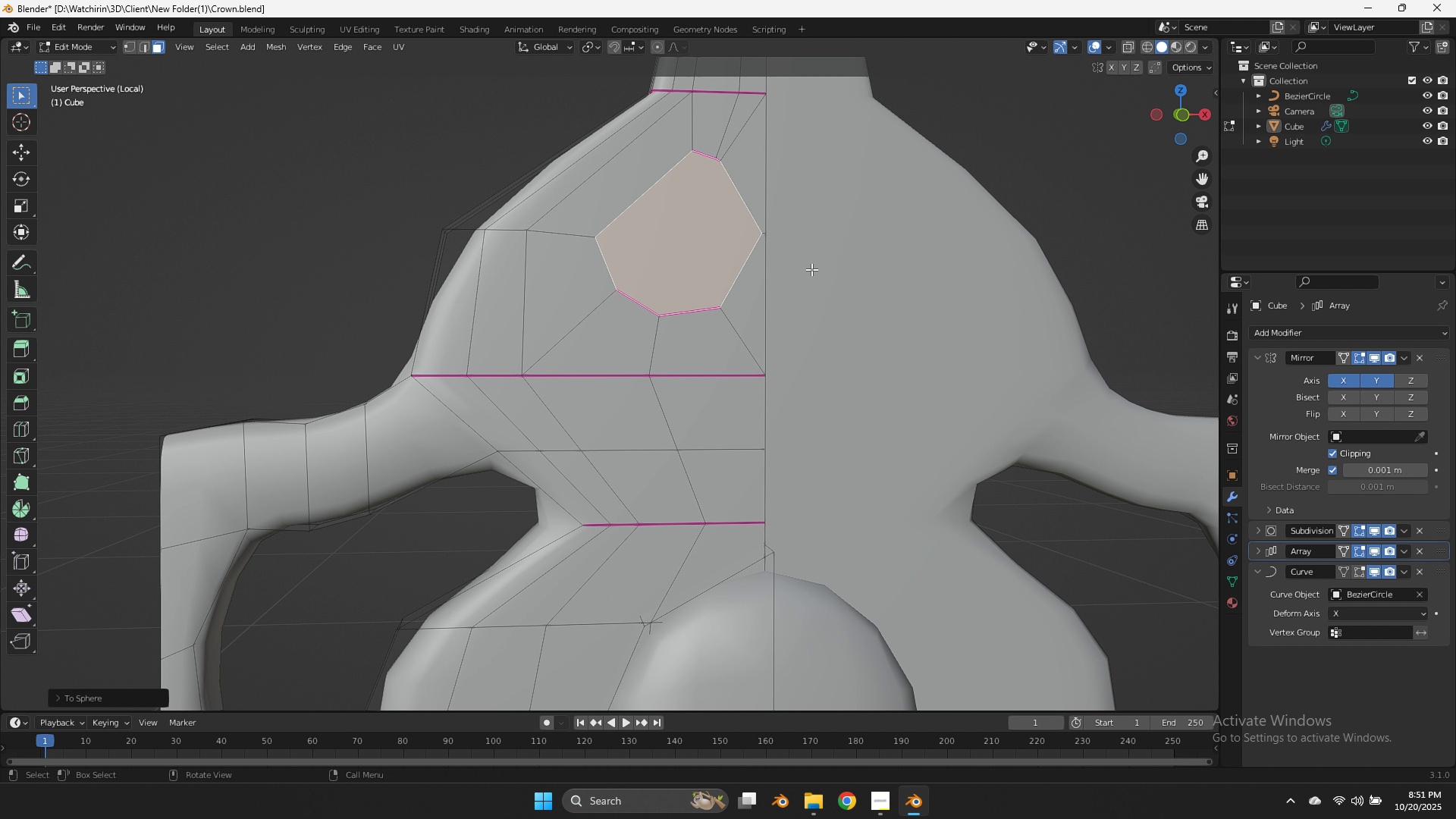 
left_click([339, 94])
 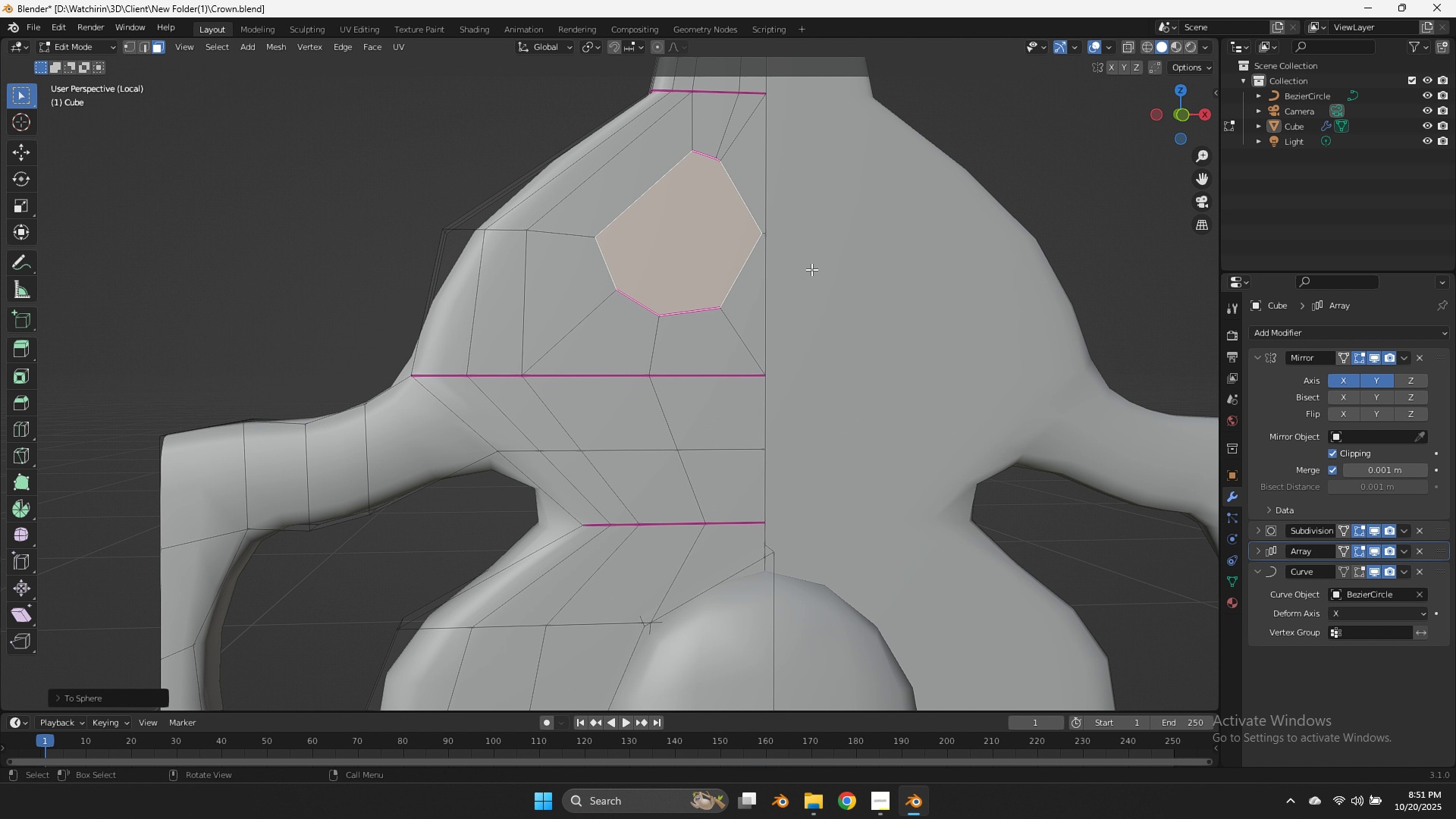 
type(gx)
 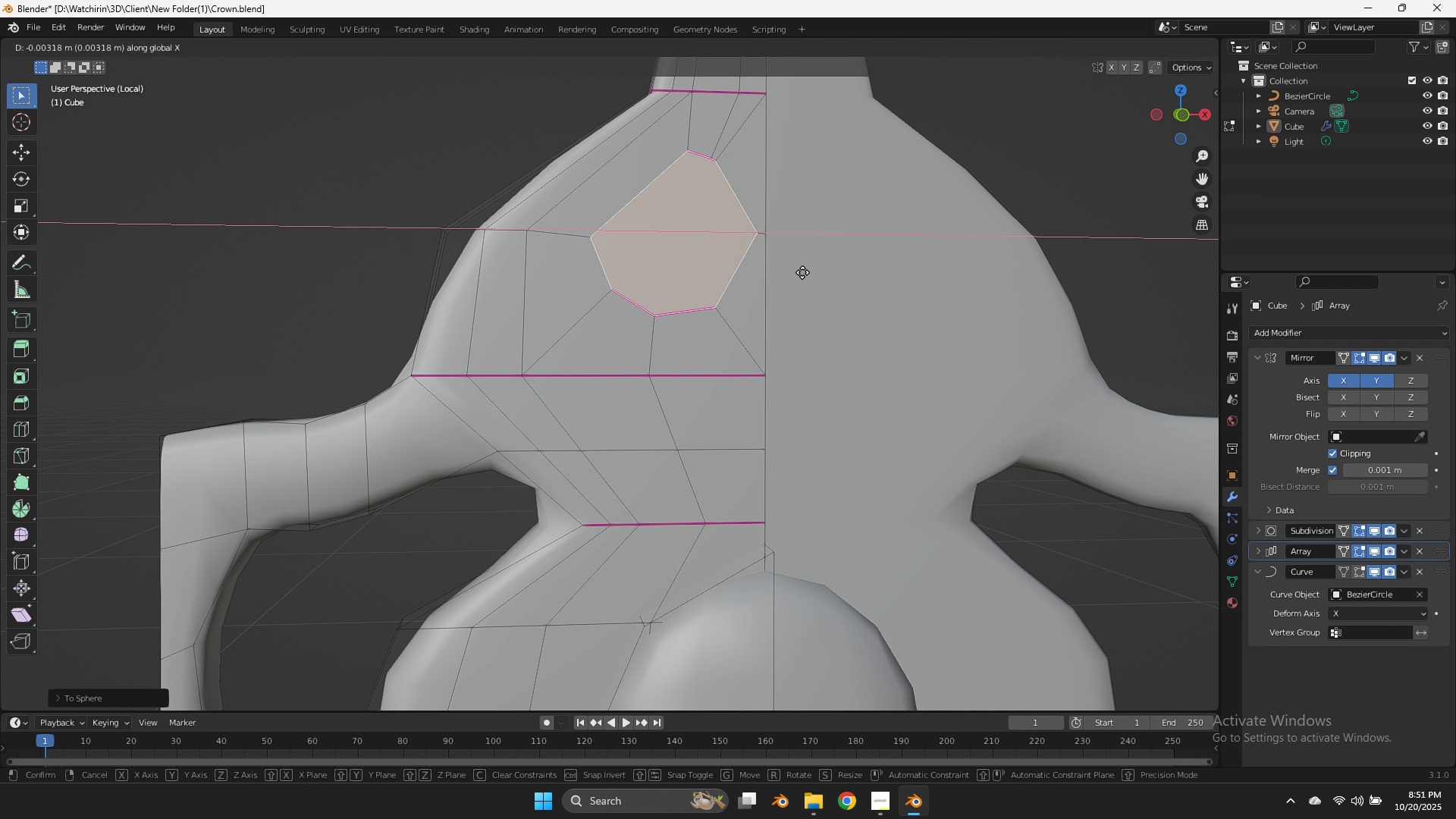 
hold_key(key=ShiftLeft, duration=0.73)
left_click([700, 273])
 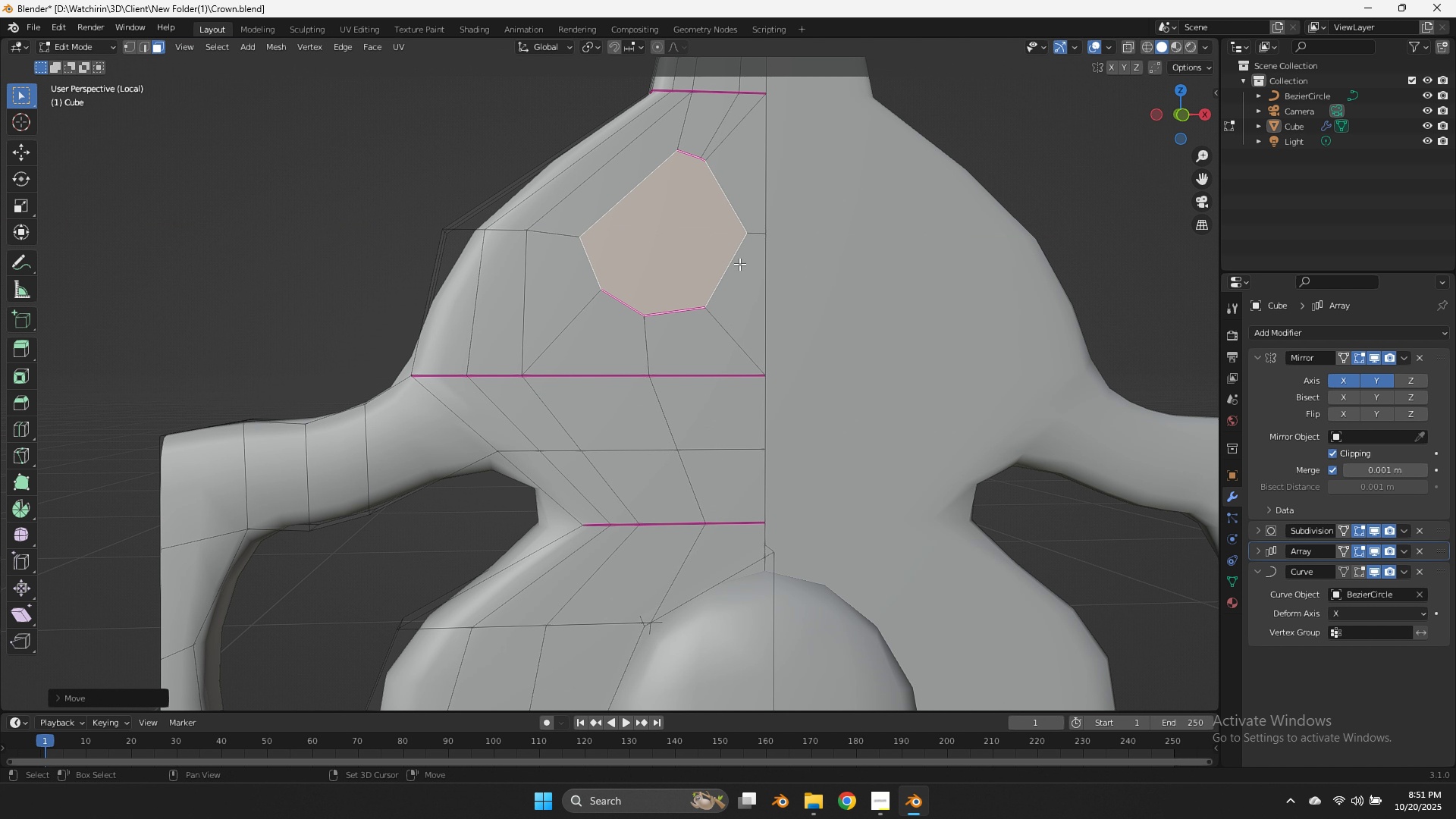 
hold_key(key=ShiftLeft, duration=1.22)
 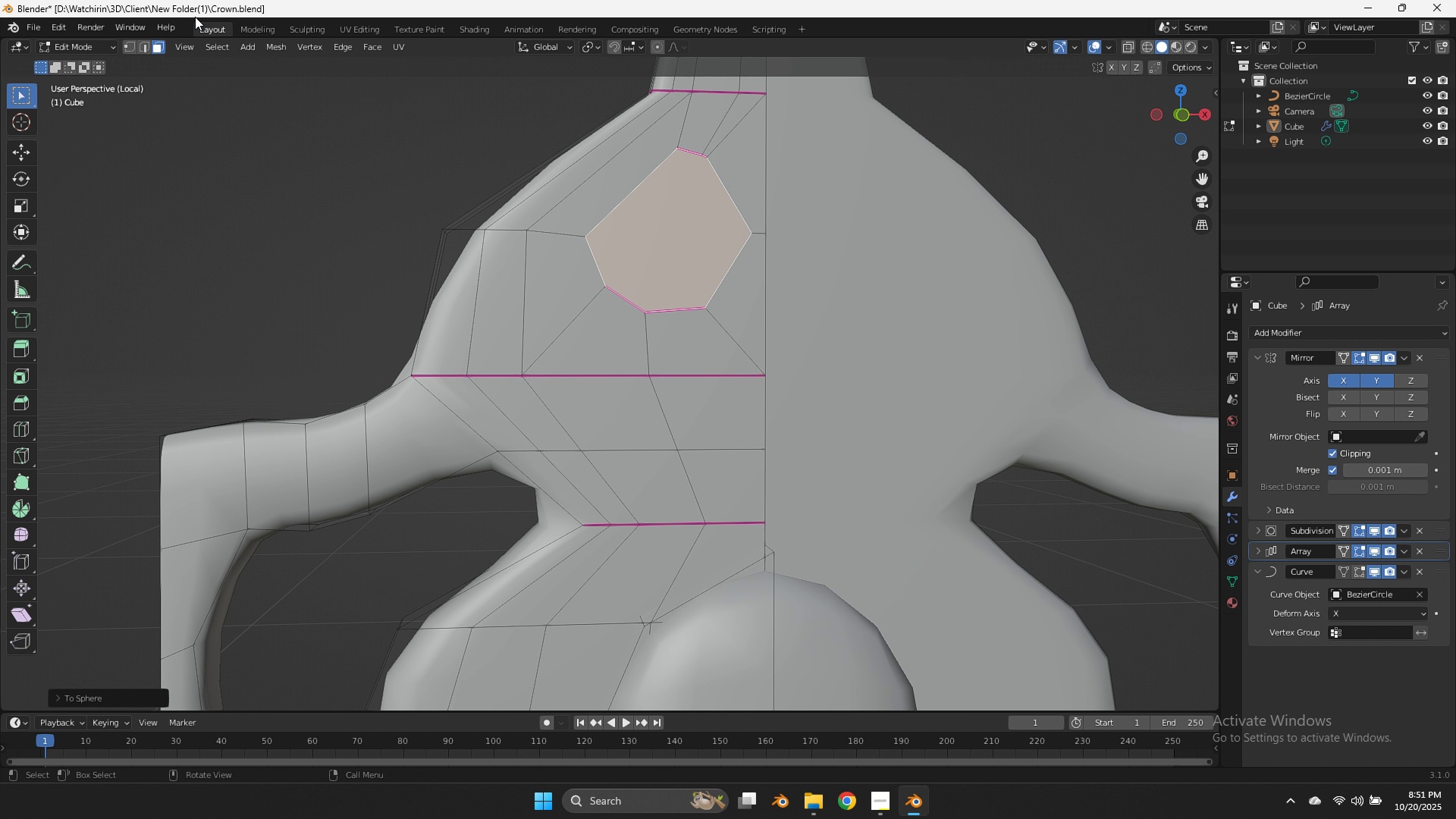 
hold_key(key=AltLeft, duration=0.99)
 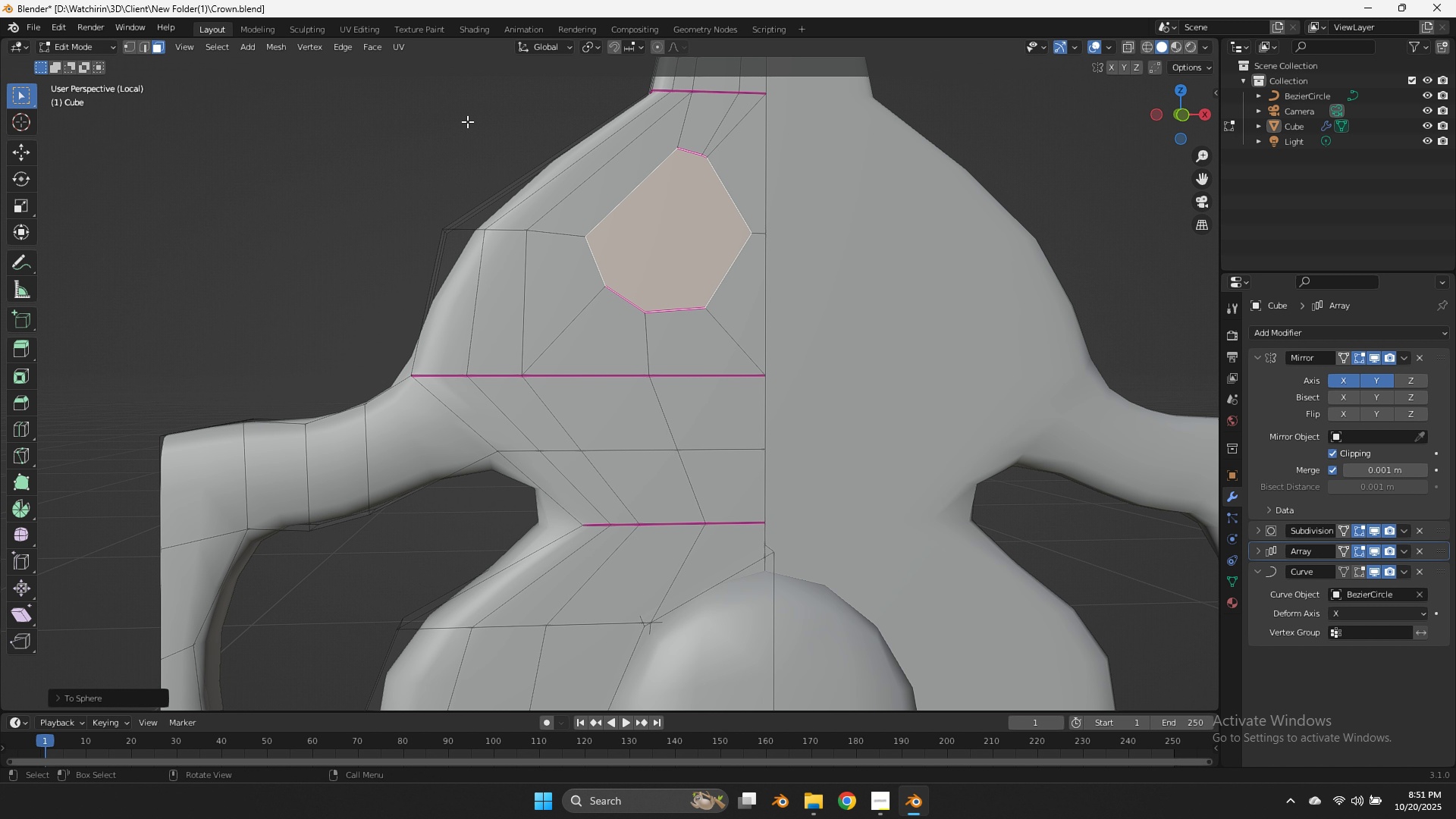 
hold_key(key=S, duration=0.93)
 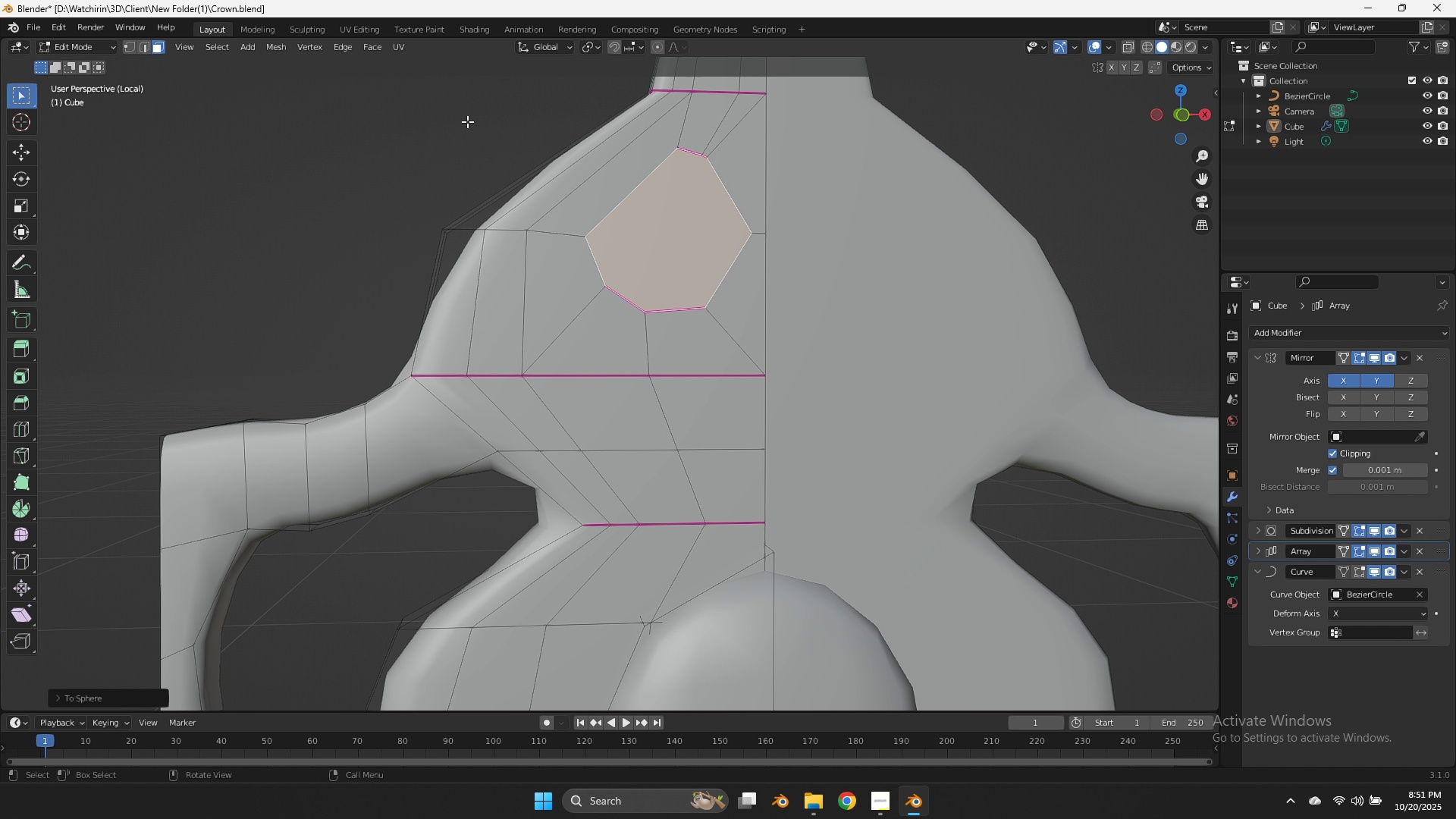 
left_click([27, 163])
 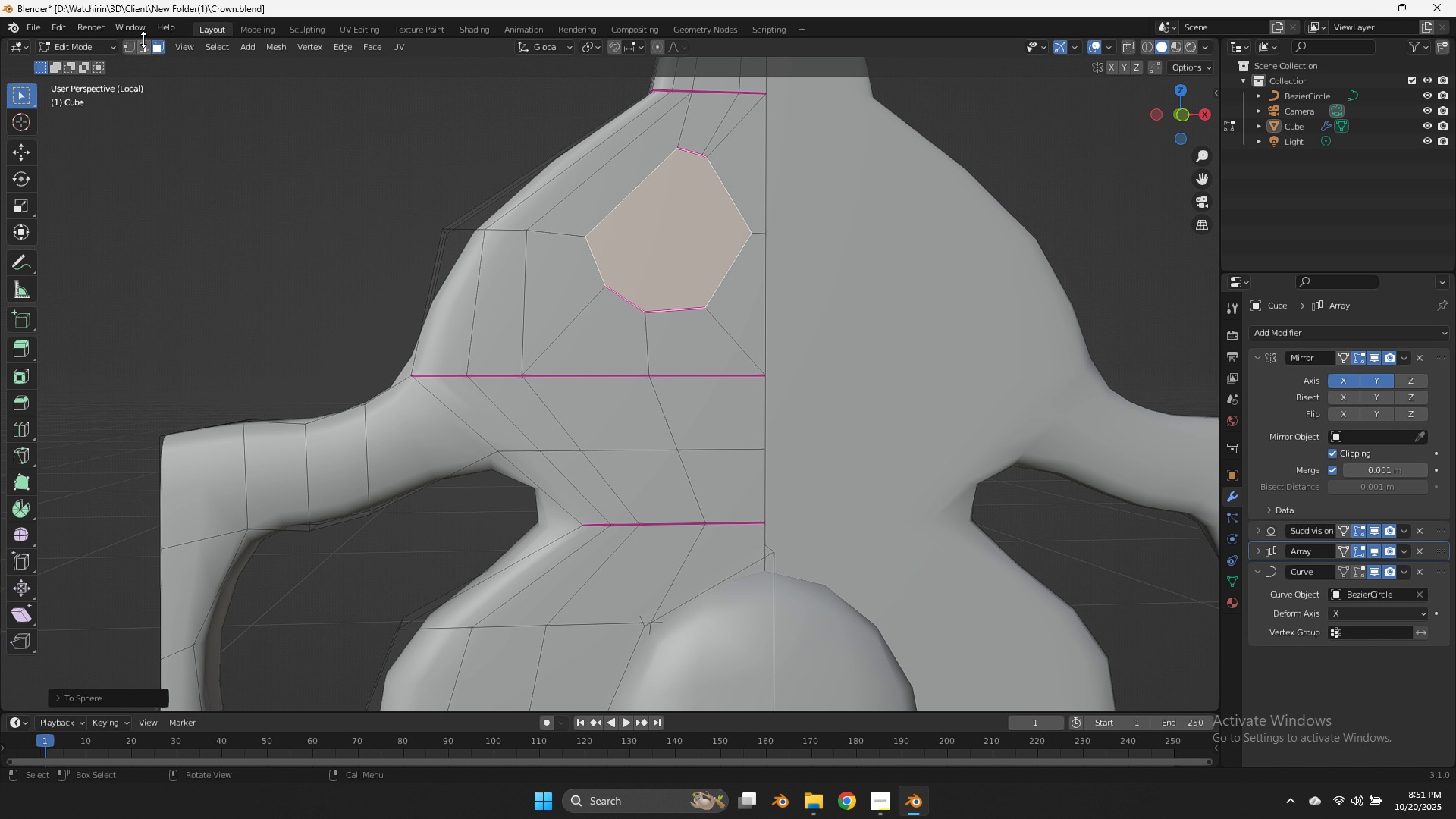 
double_click([143, 47])
 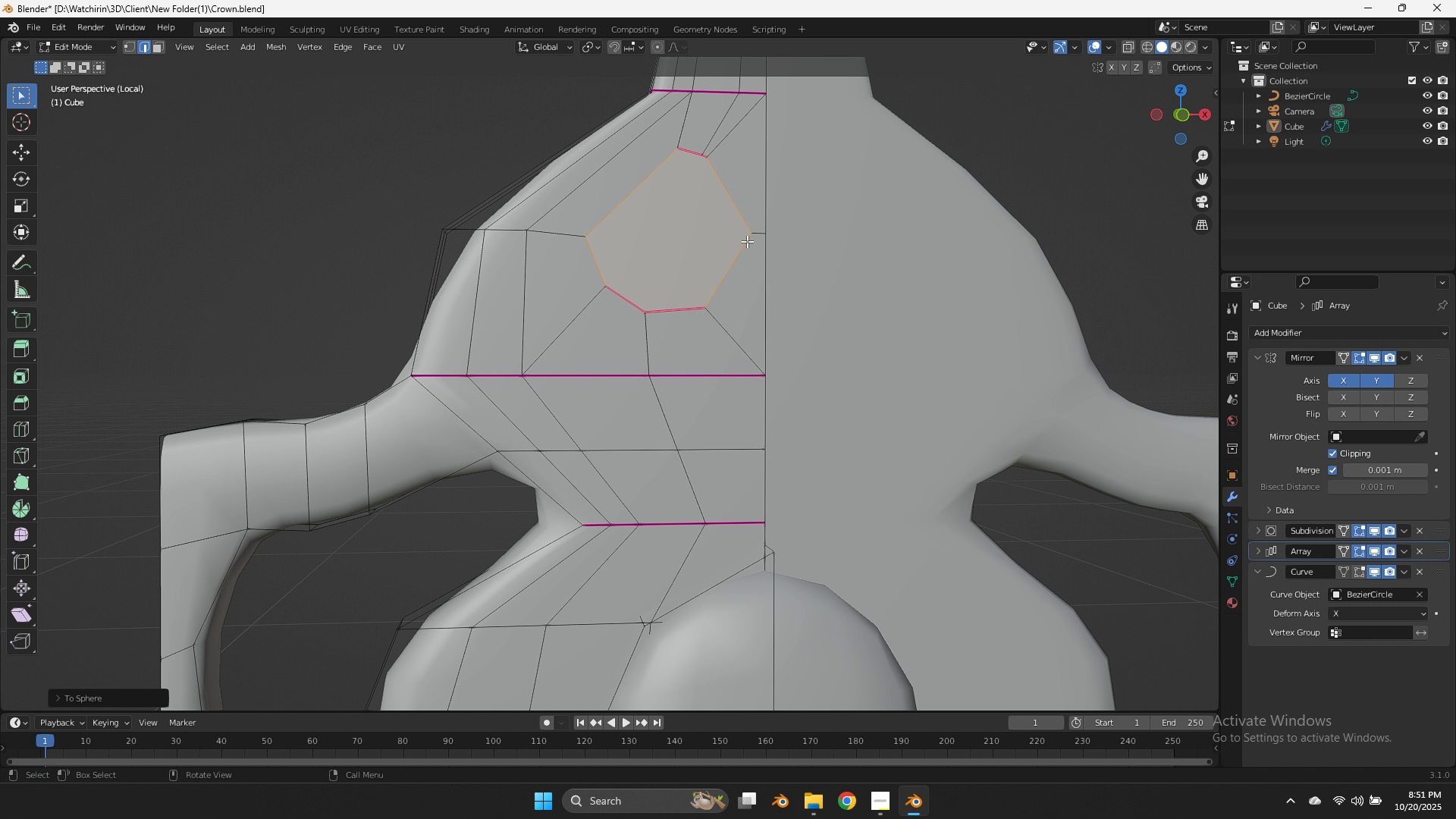 
wait(7.12)
 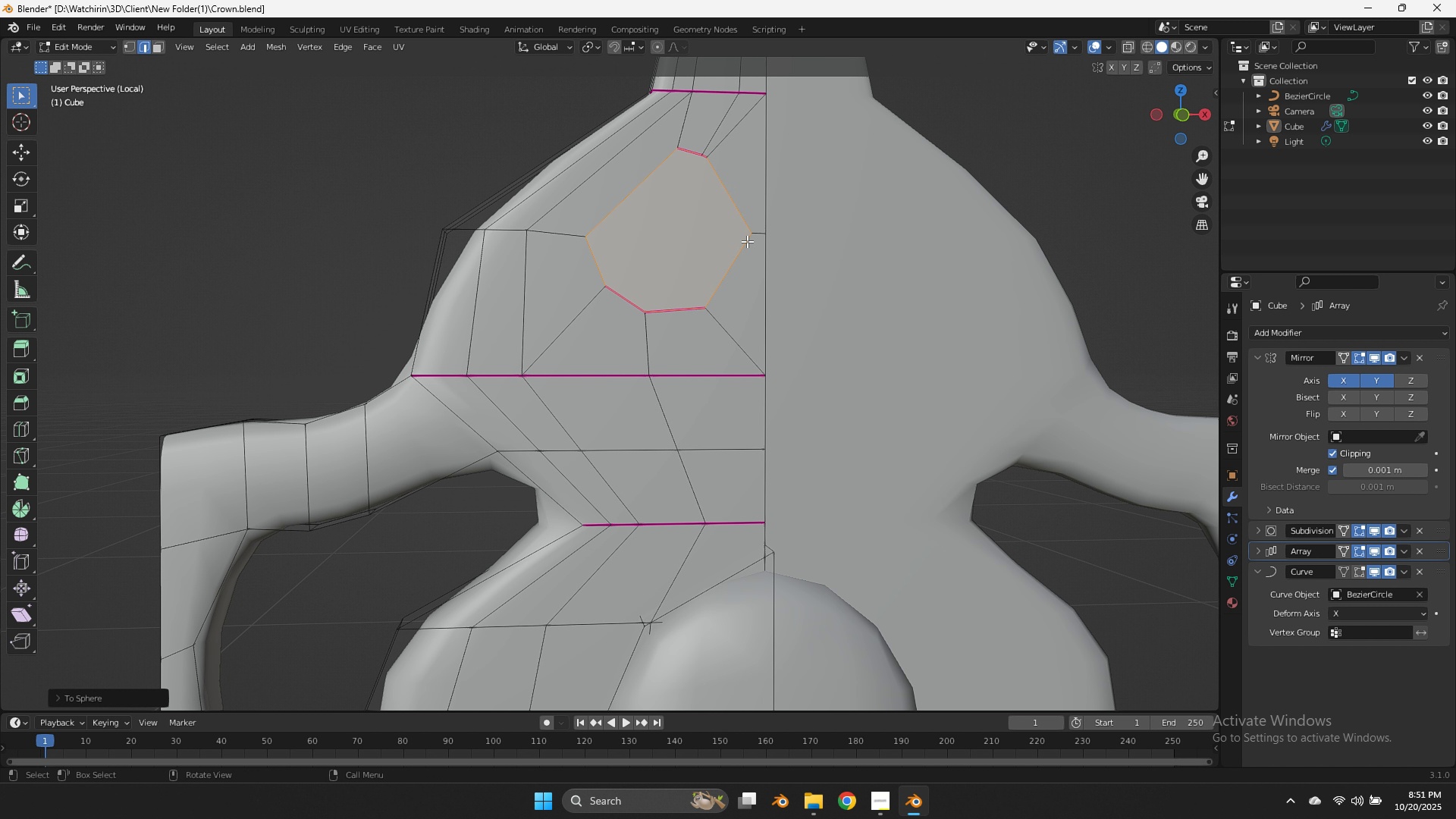 
key(M)
 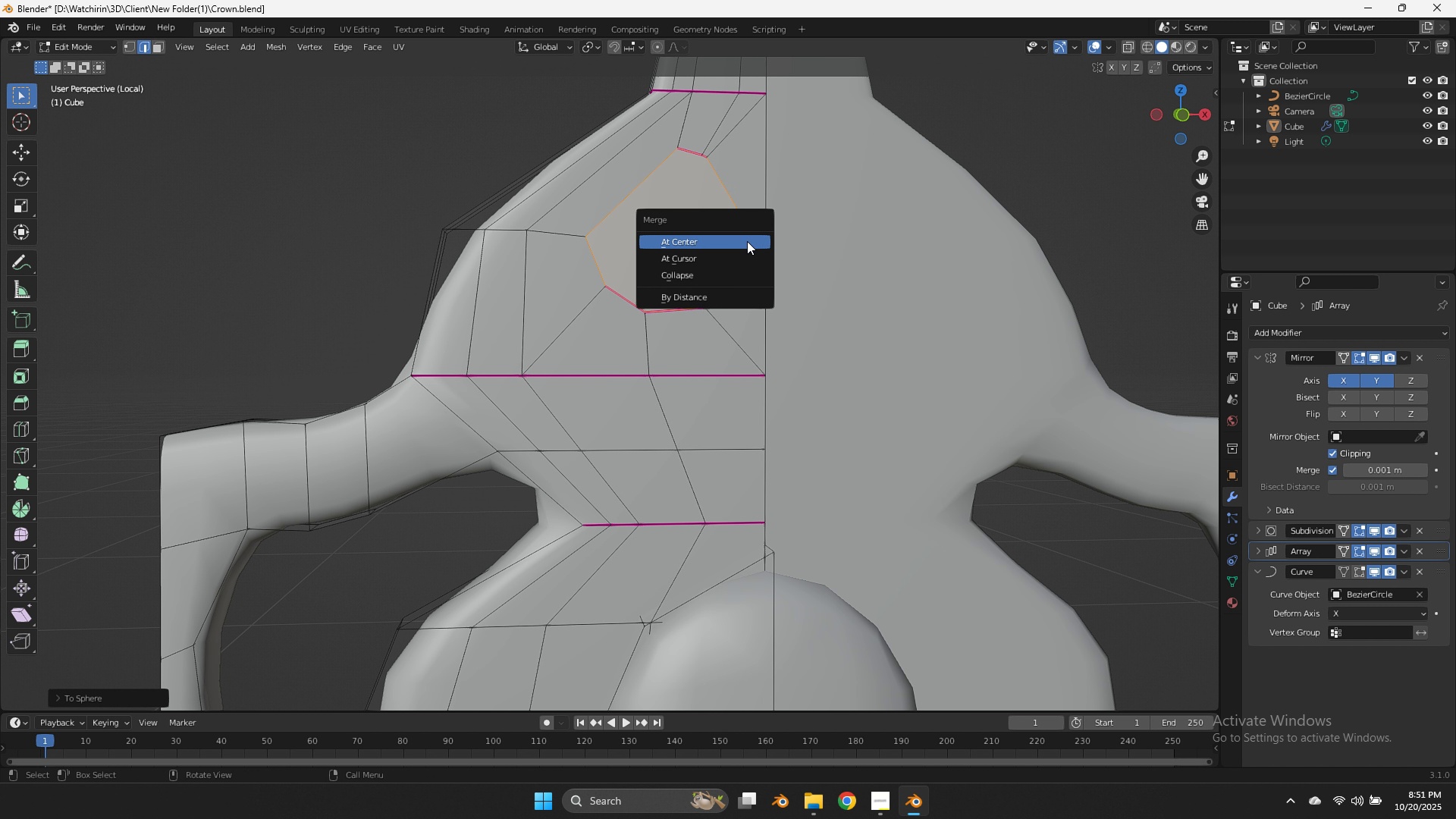 
left_click([747, 241])
 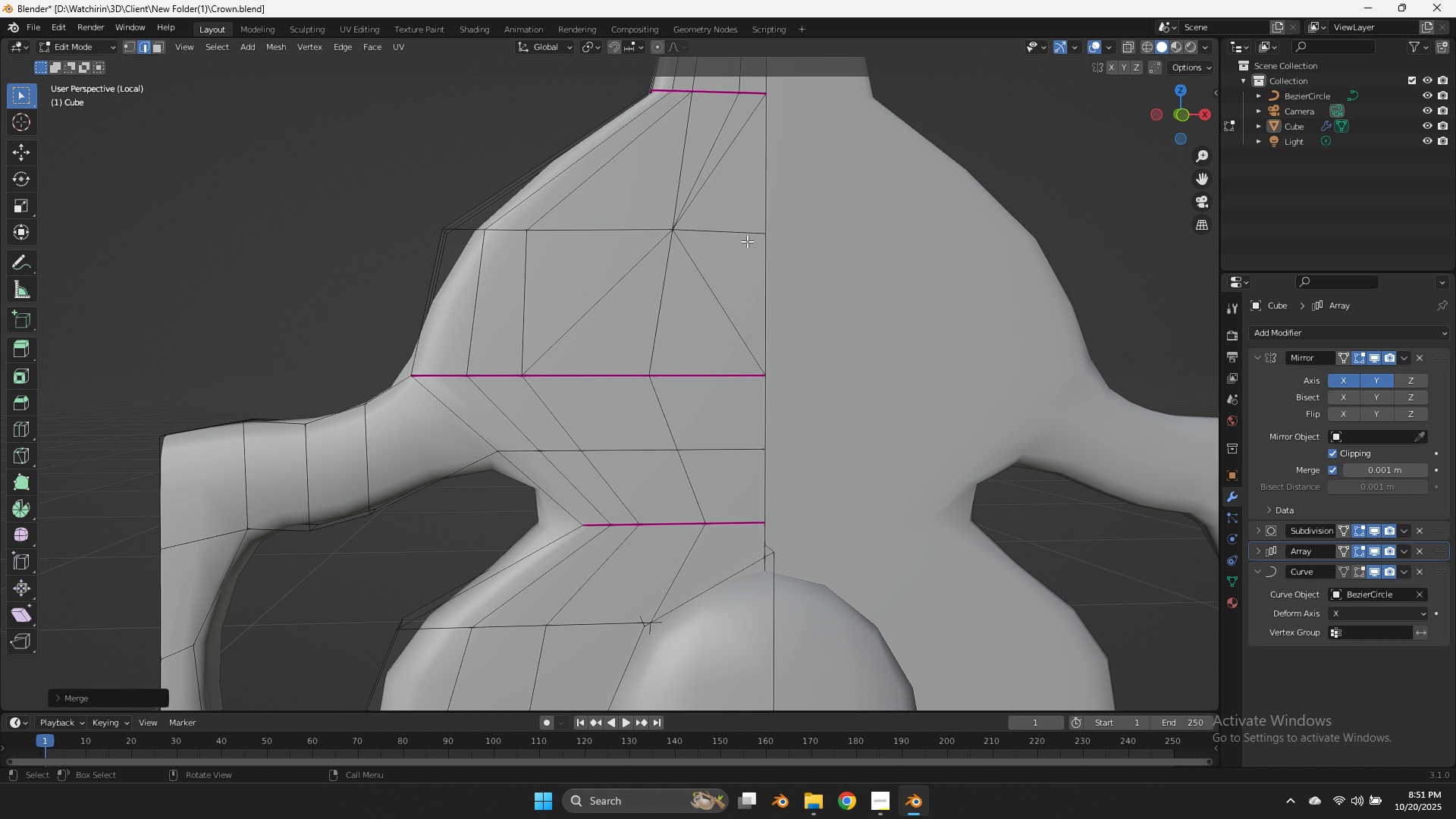 
key(Control+Z)
 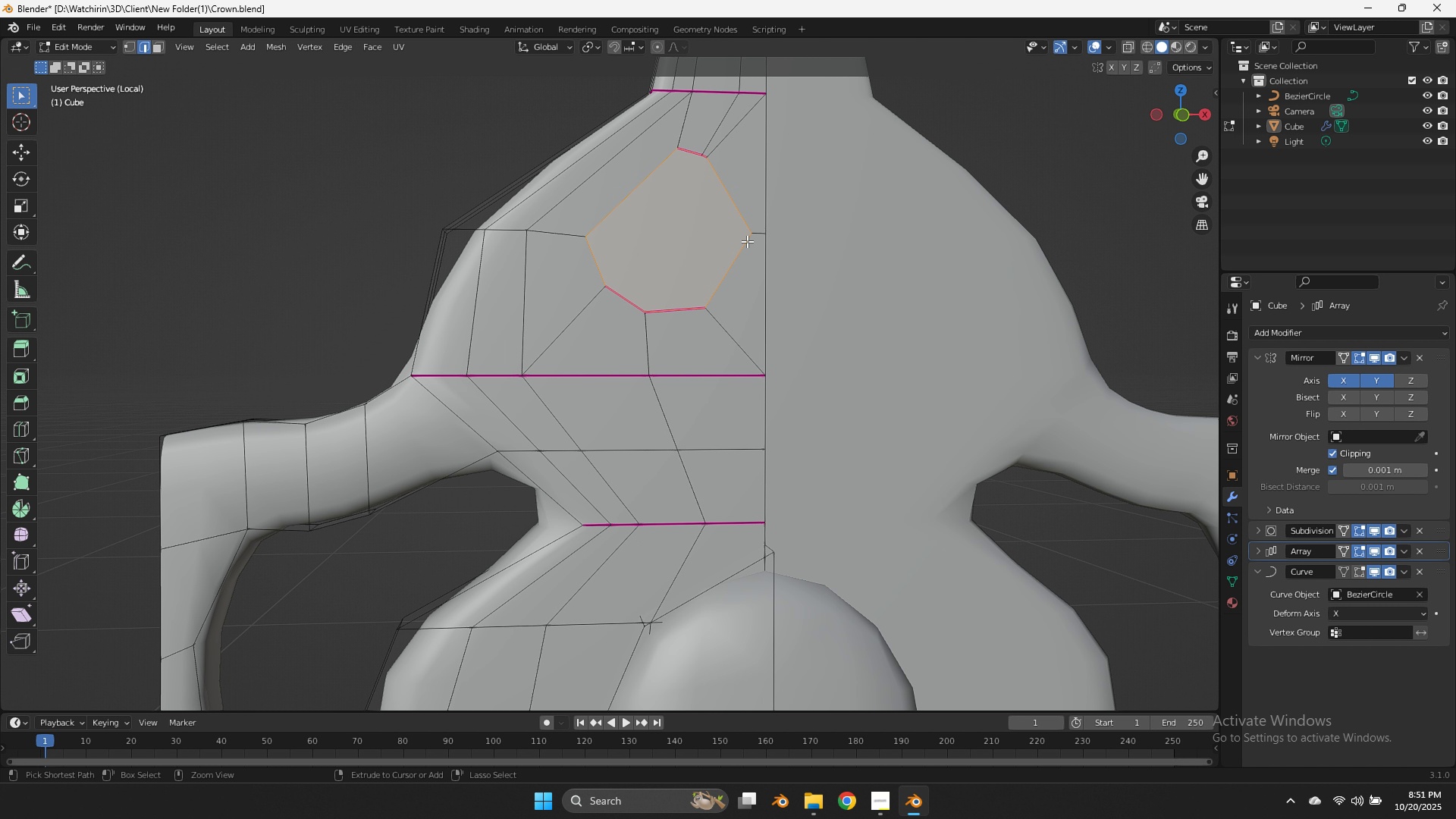 
key(Control+Z)
 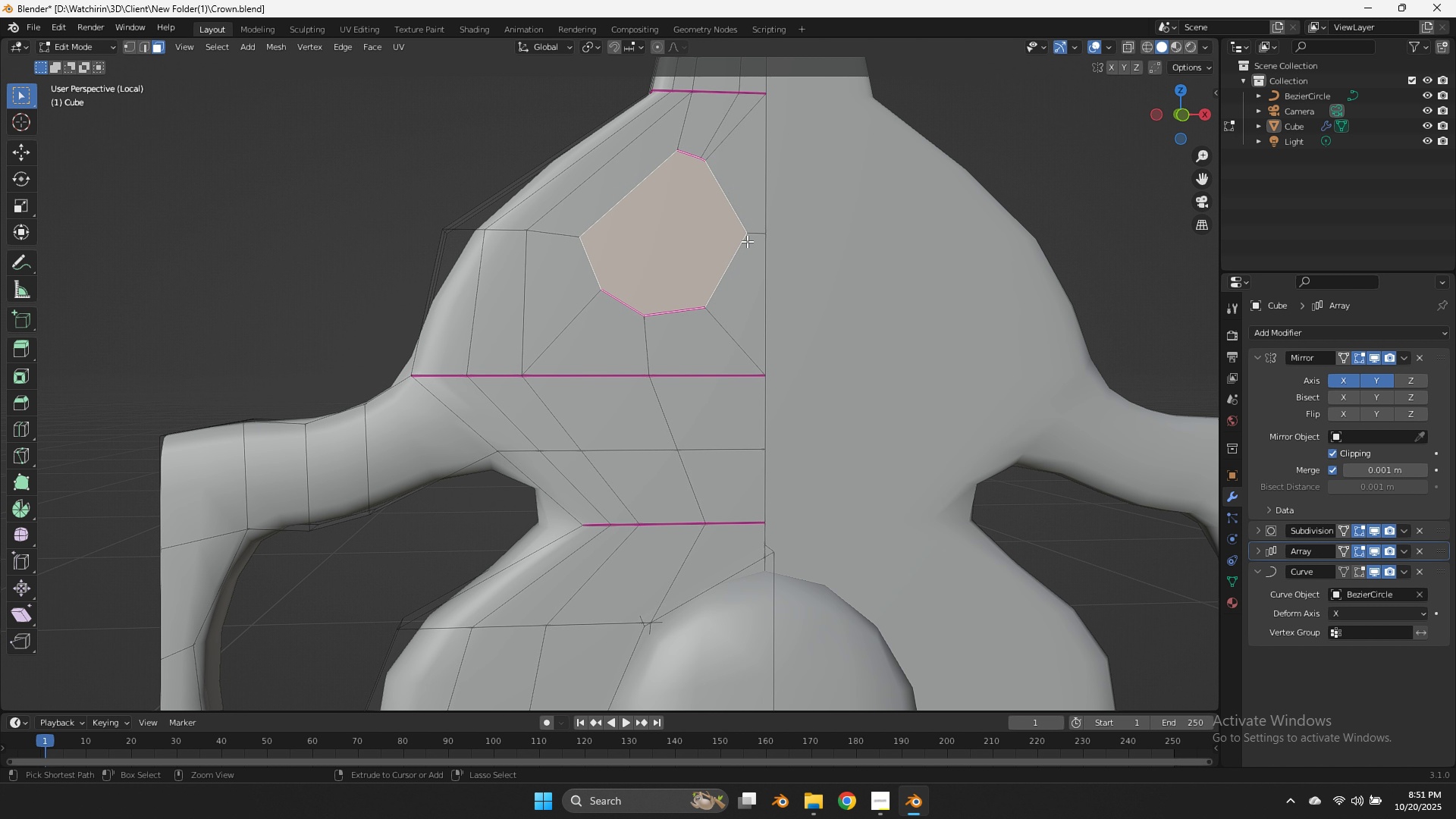 
key(Control+Z)
 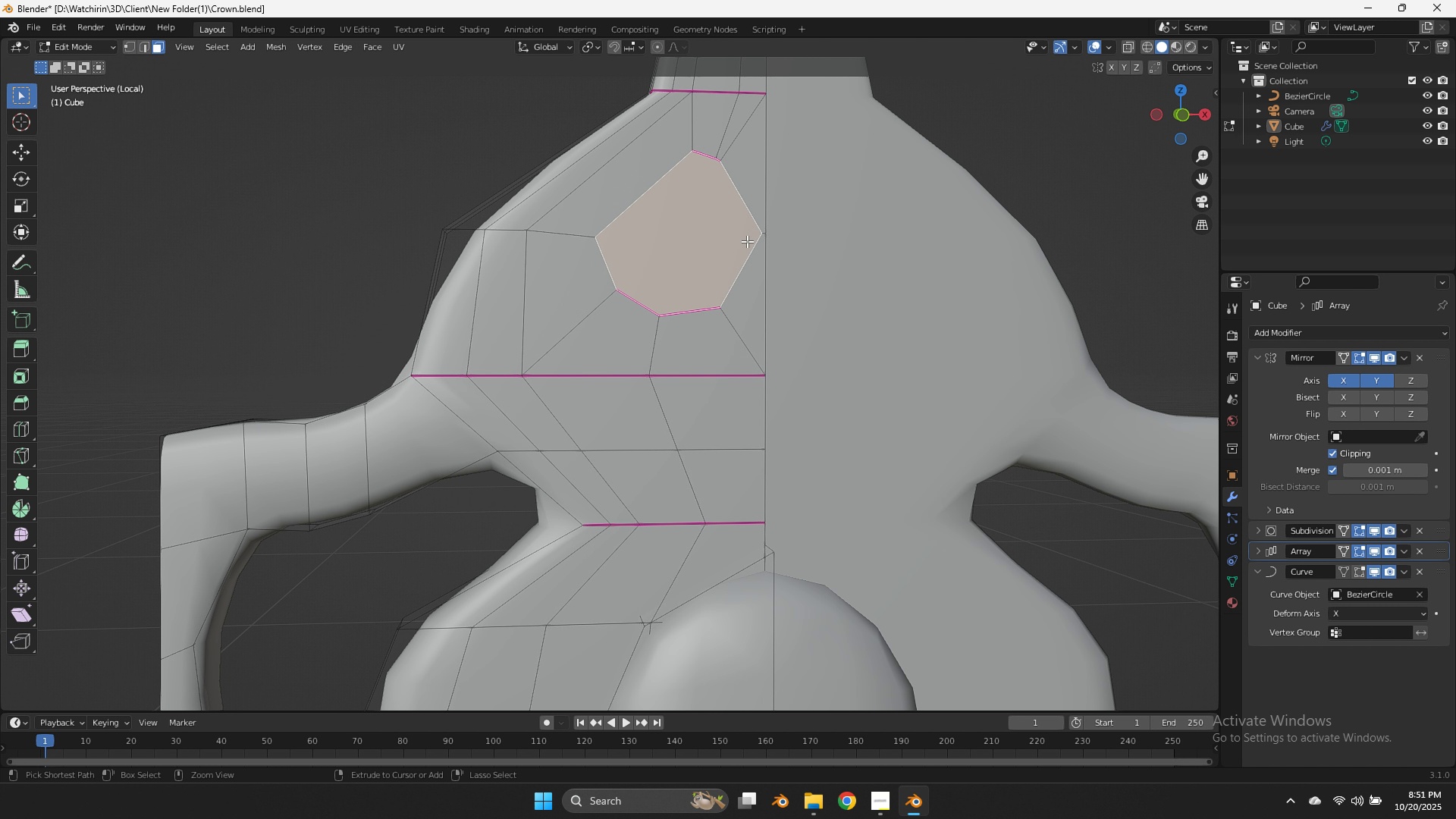 
key(Control+Z)
 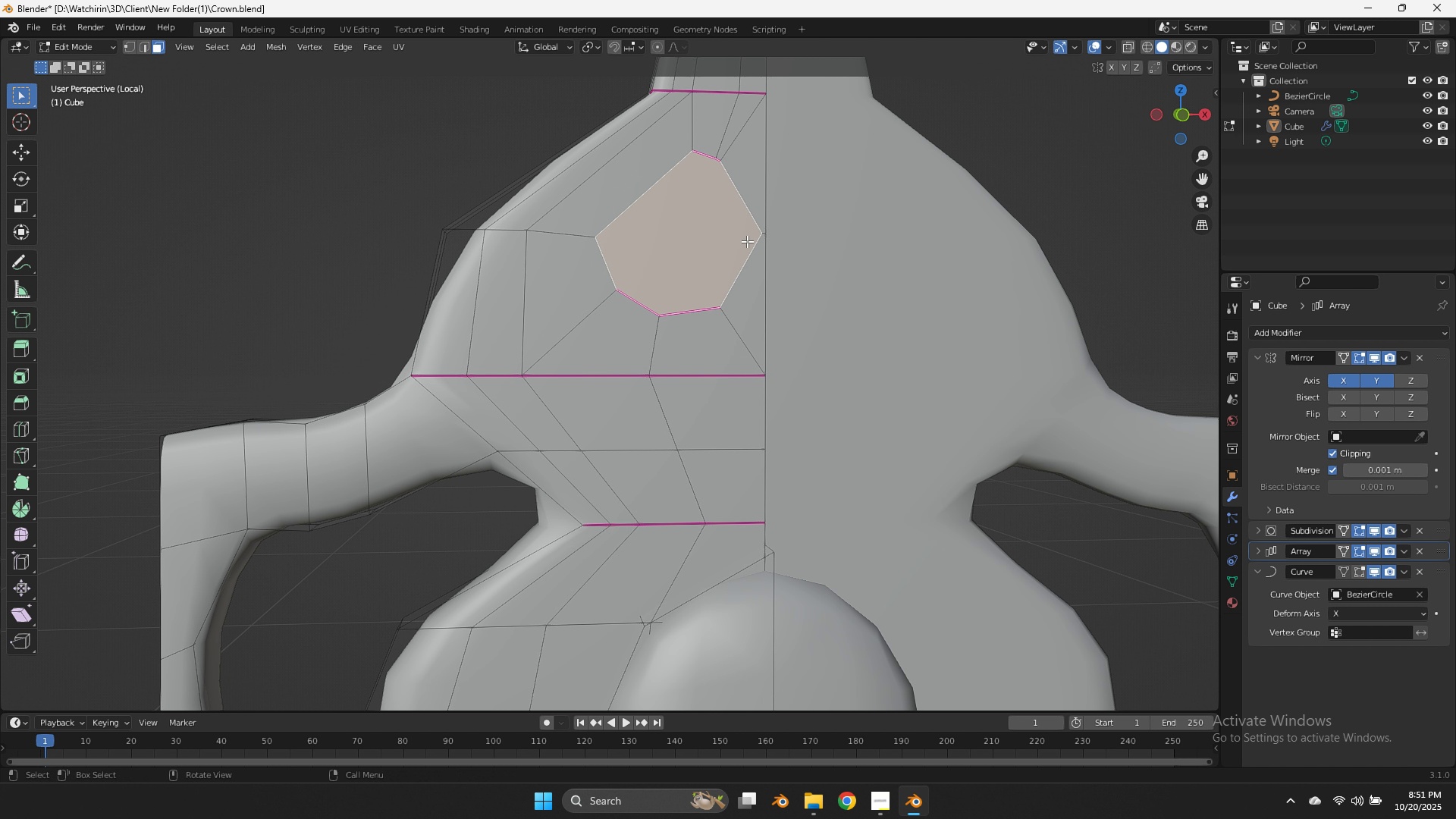 
key(X)
 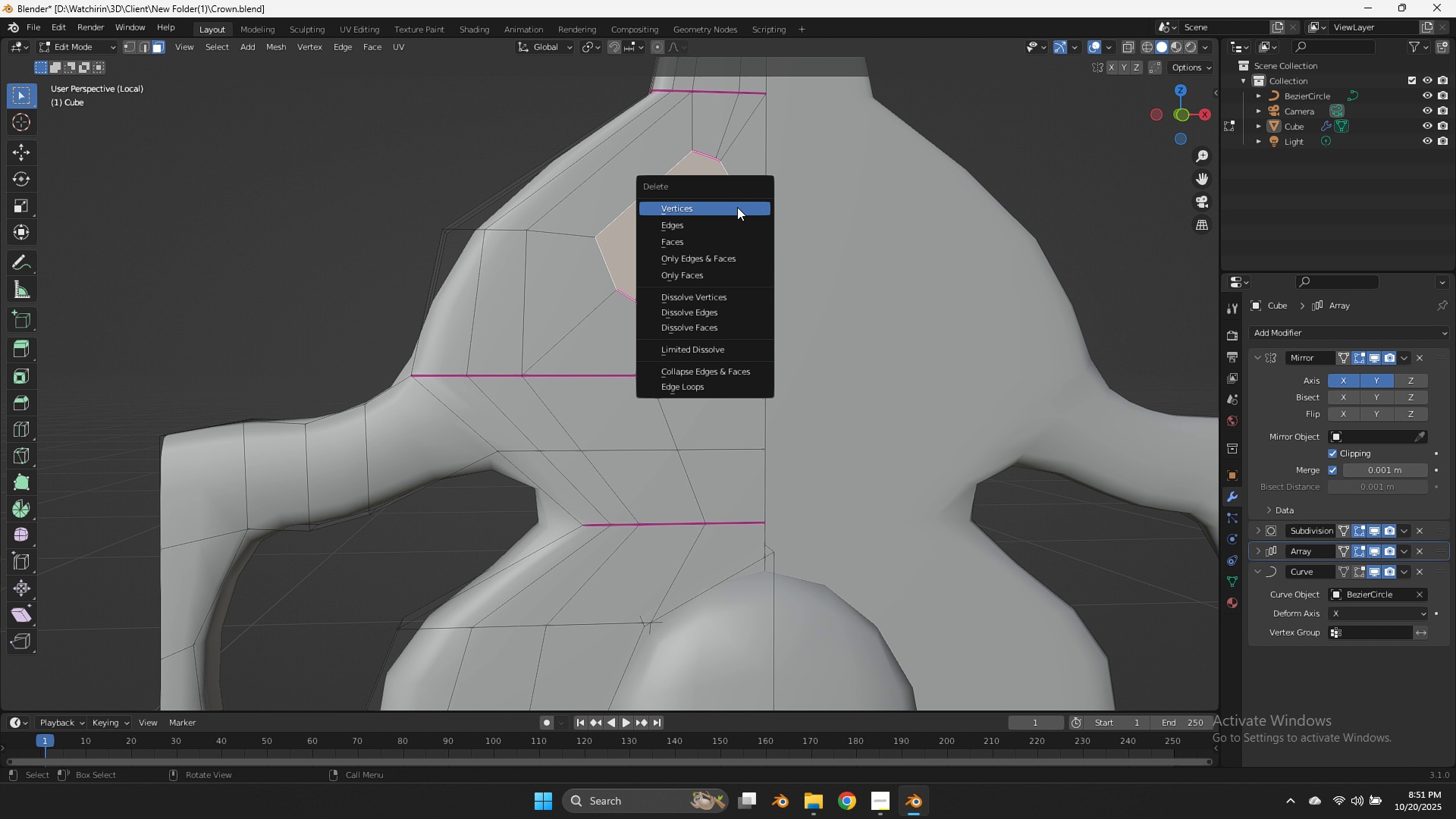 
left_click([737, 207])
 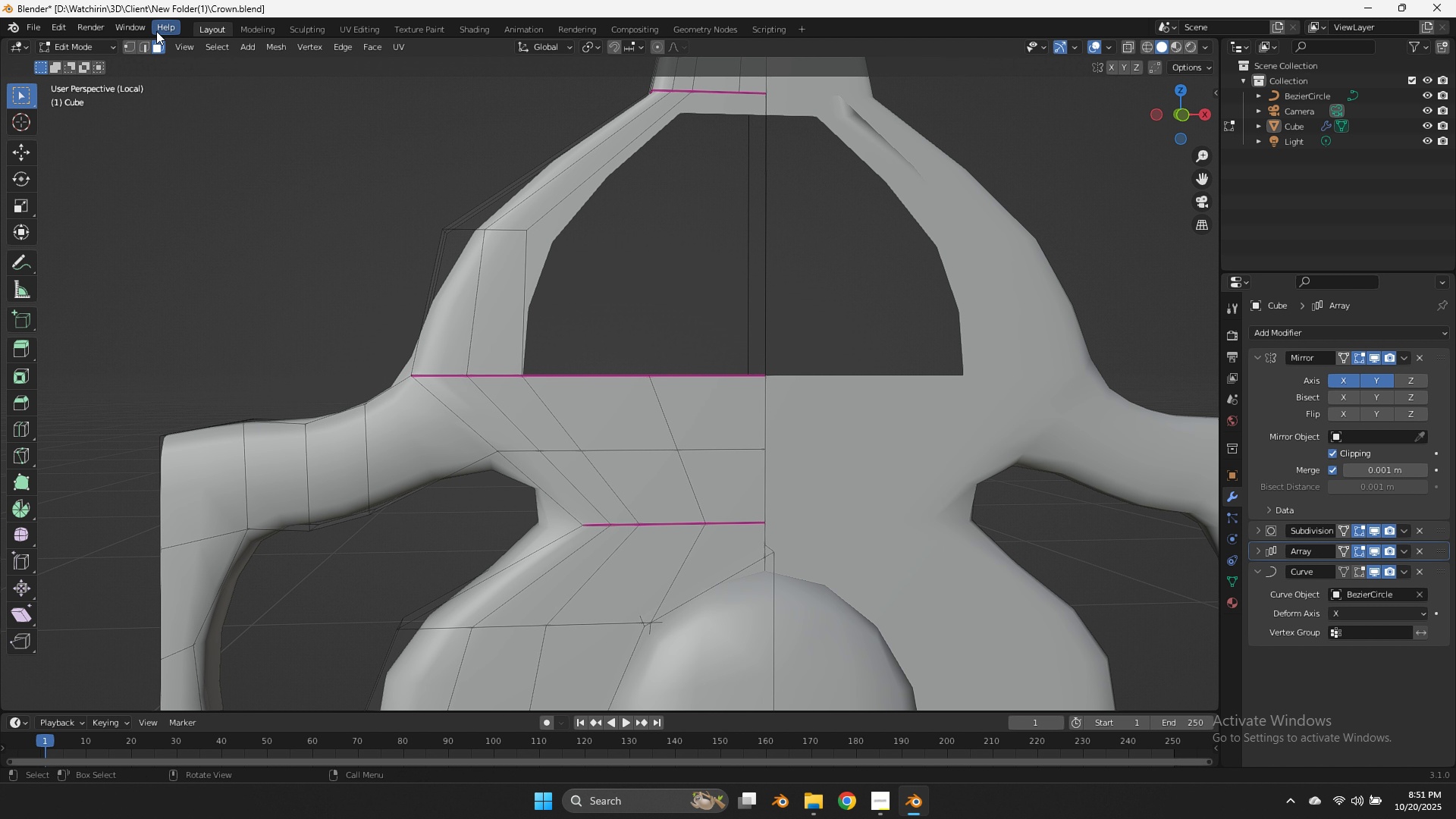 
left_click([134, 42])
 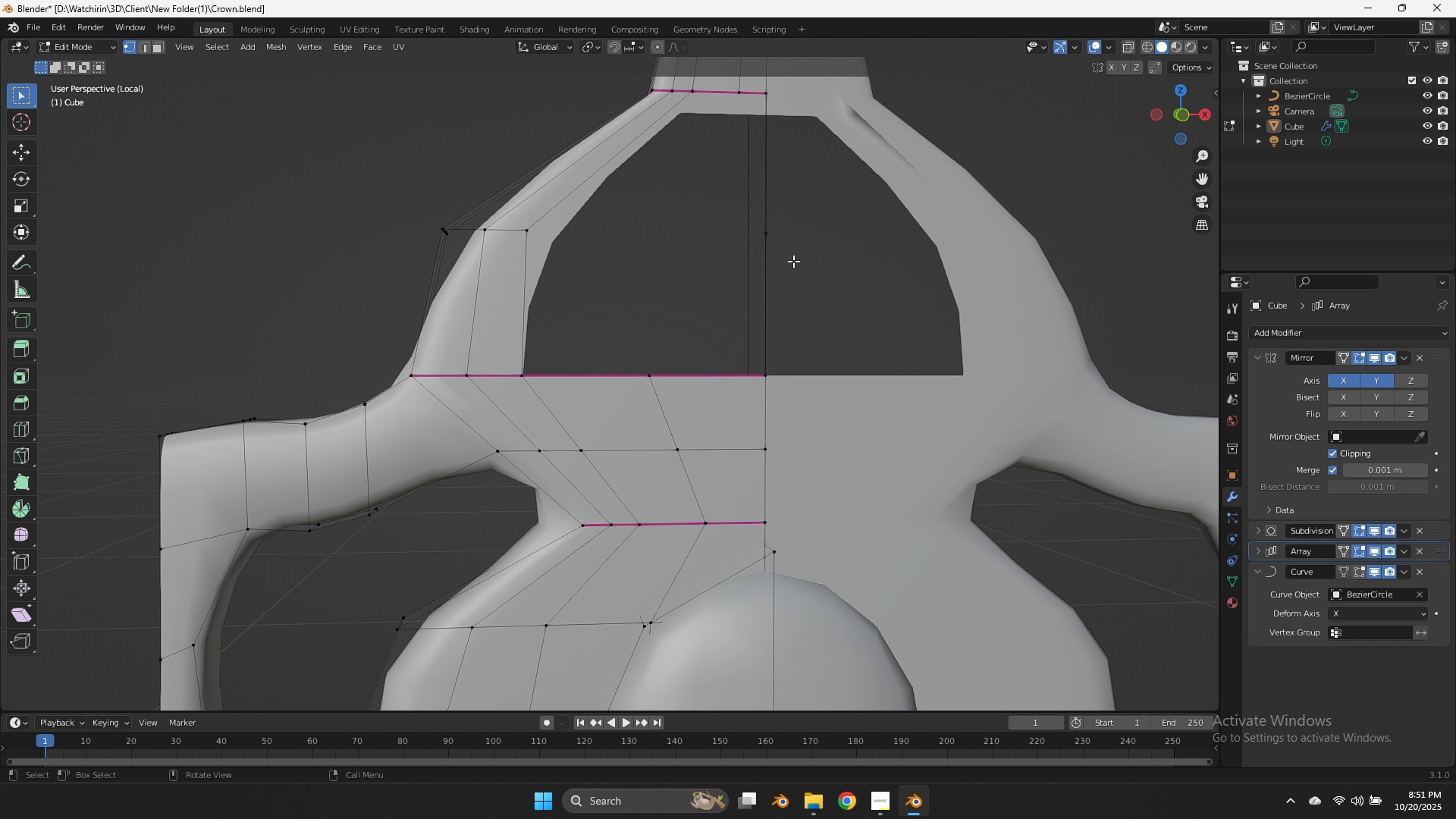 
left_click([793, 261])
 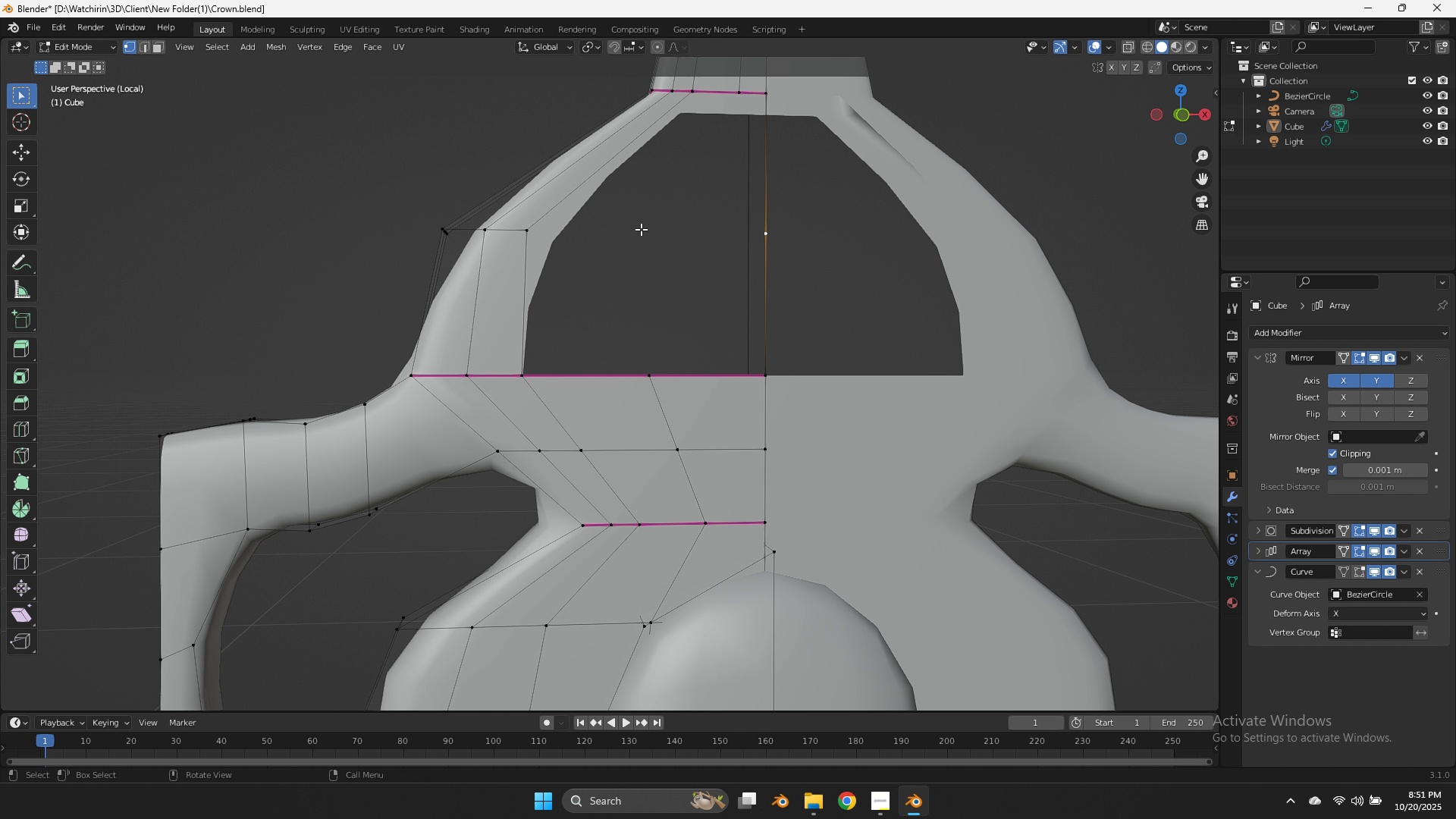 
hold_key(key=ShiftLeft, duration=0.55)
left_click([538, 224])
 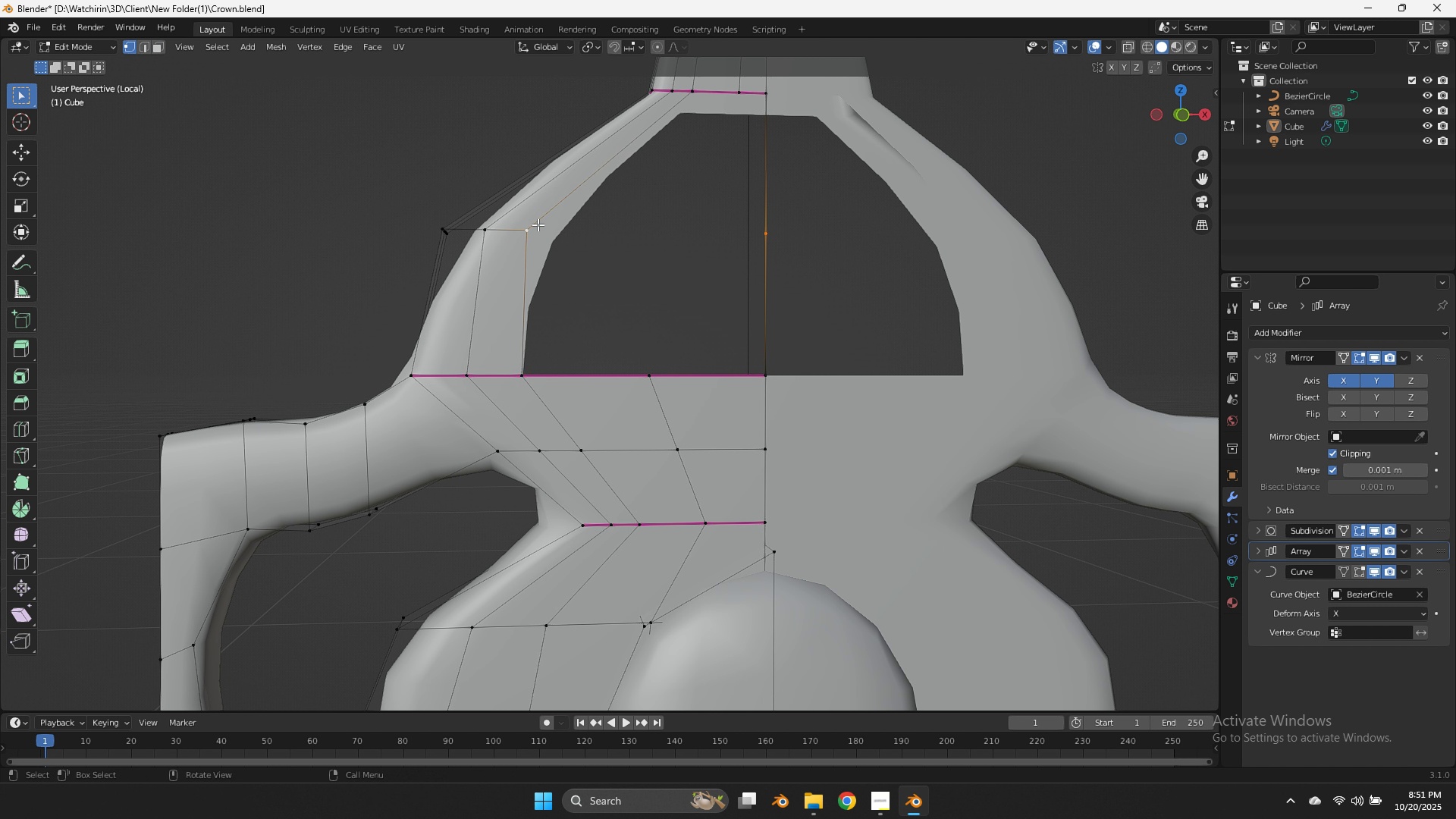 
key(F)
 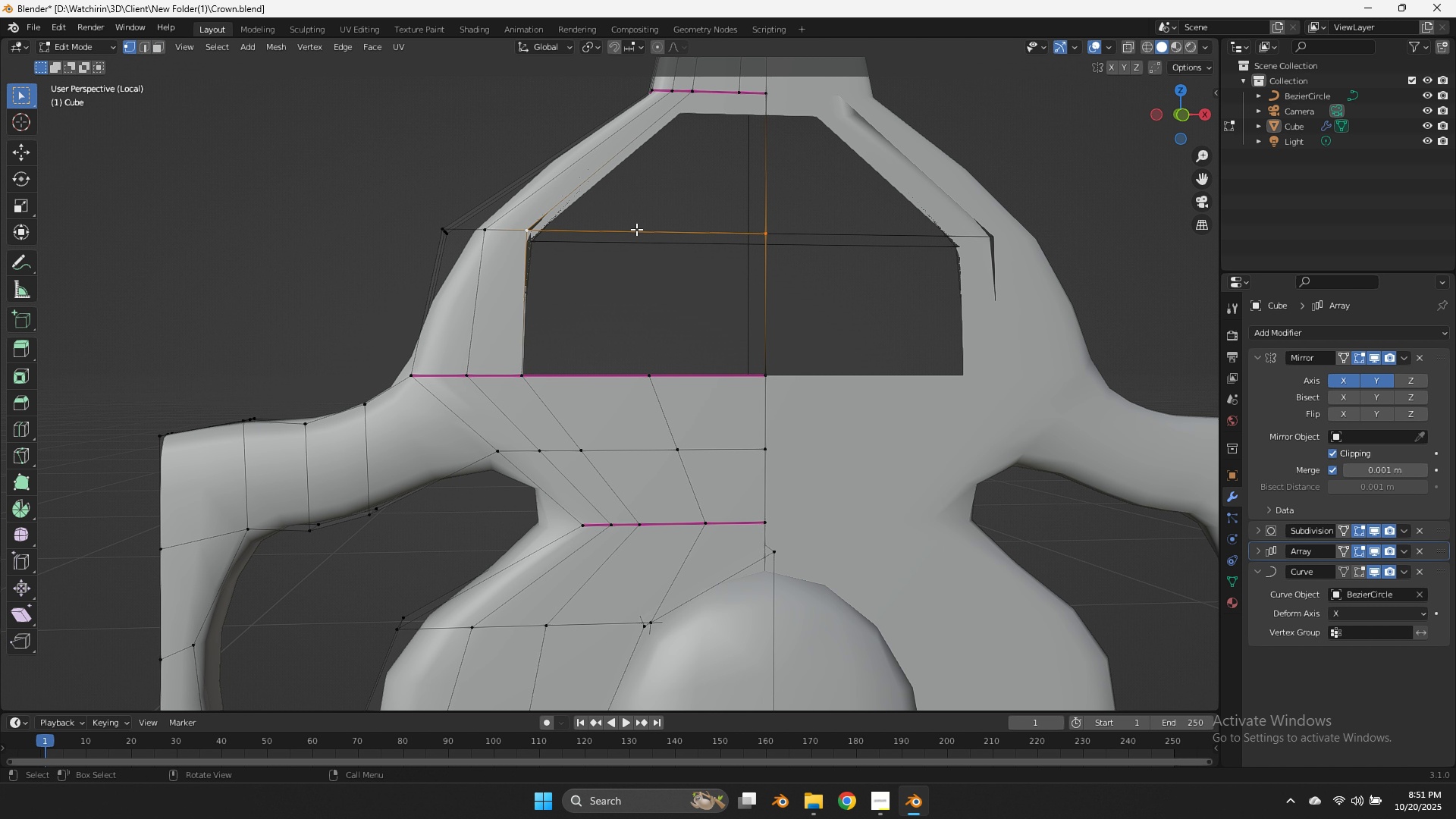 
key(Control+R)
 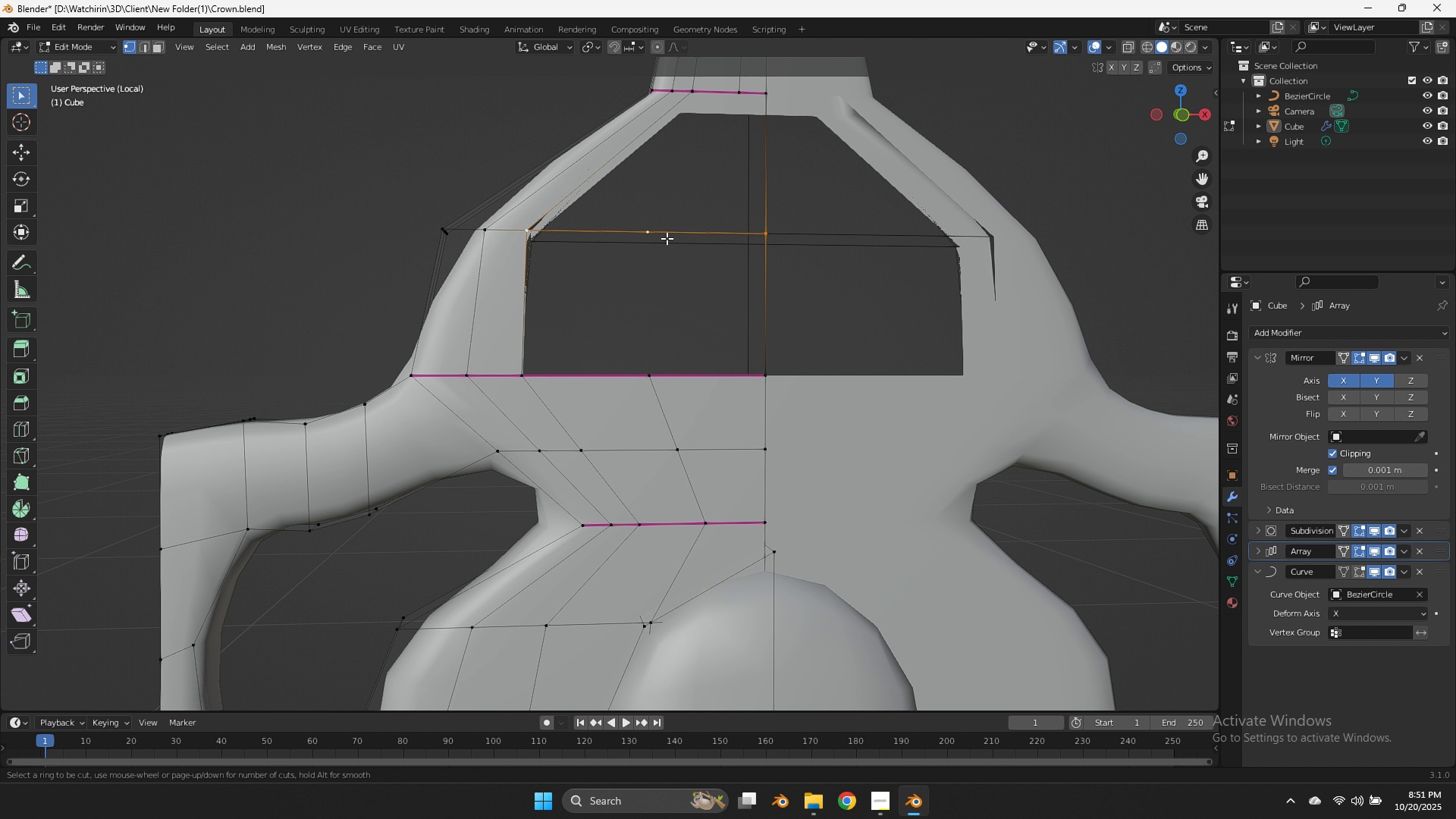 
left_click([667, 238])
 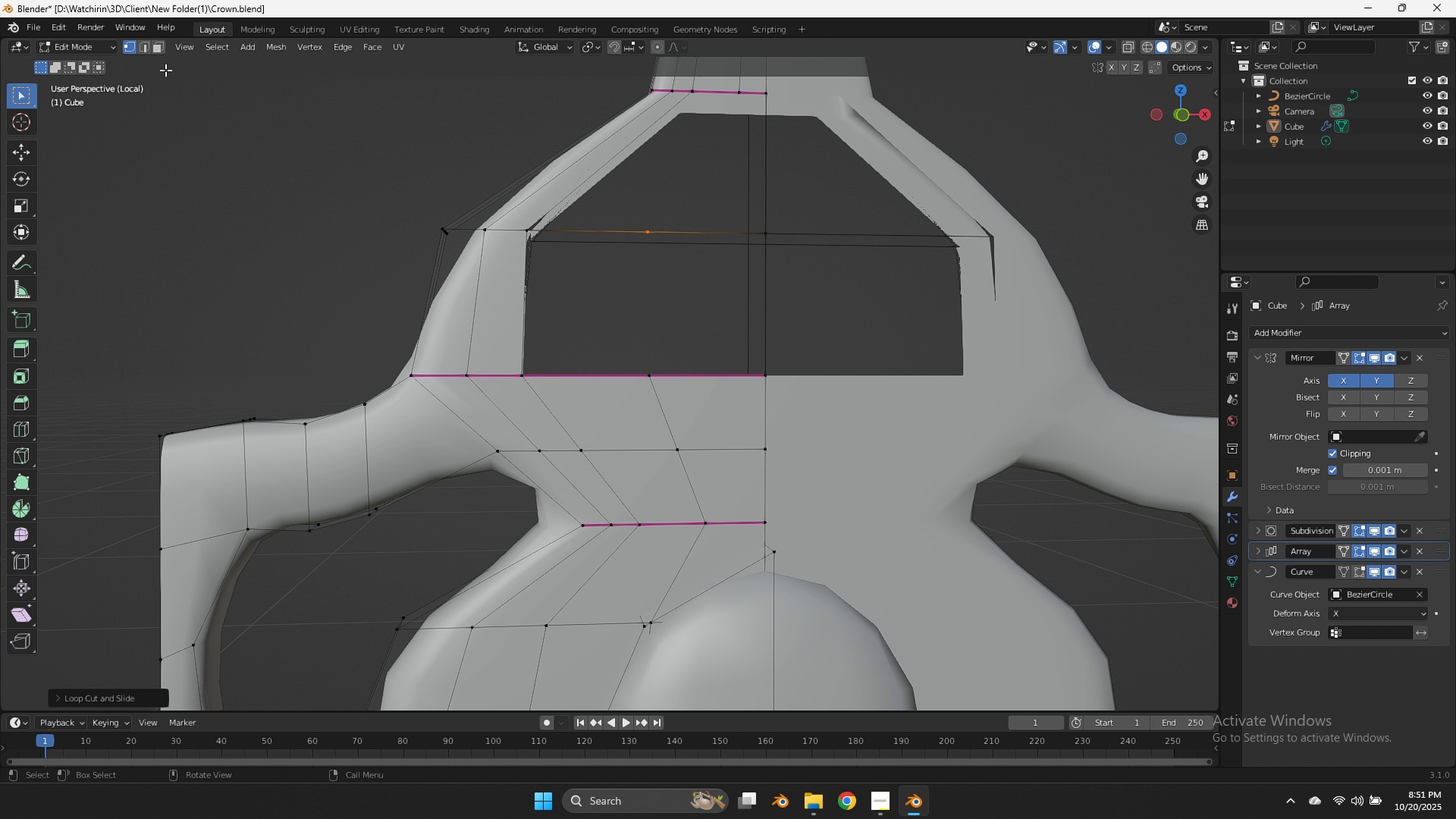 
left_click([149, 52])
 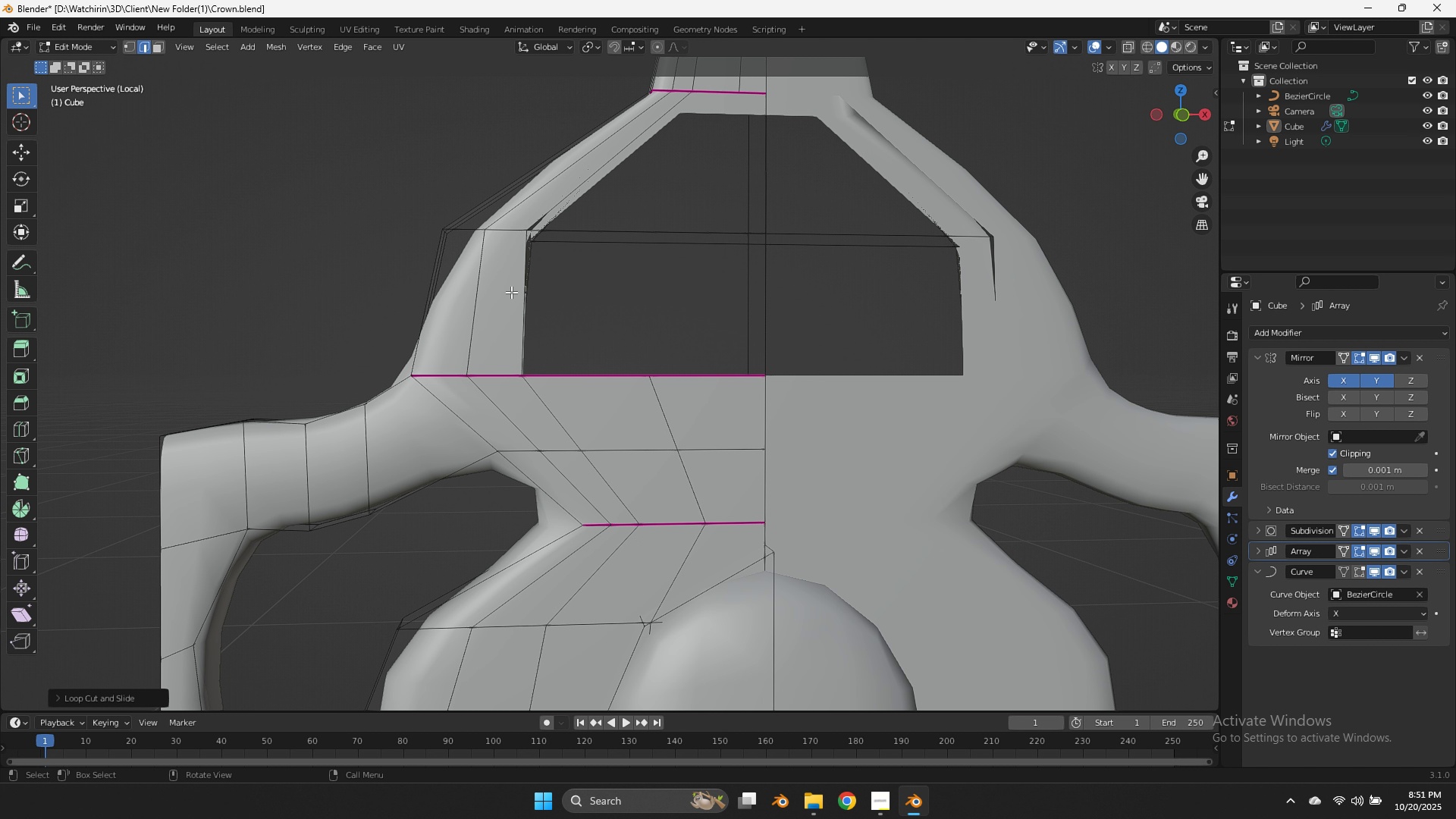 
left_click([511, 292])
 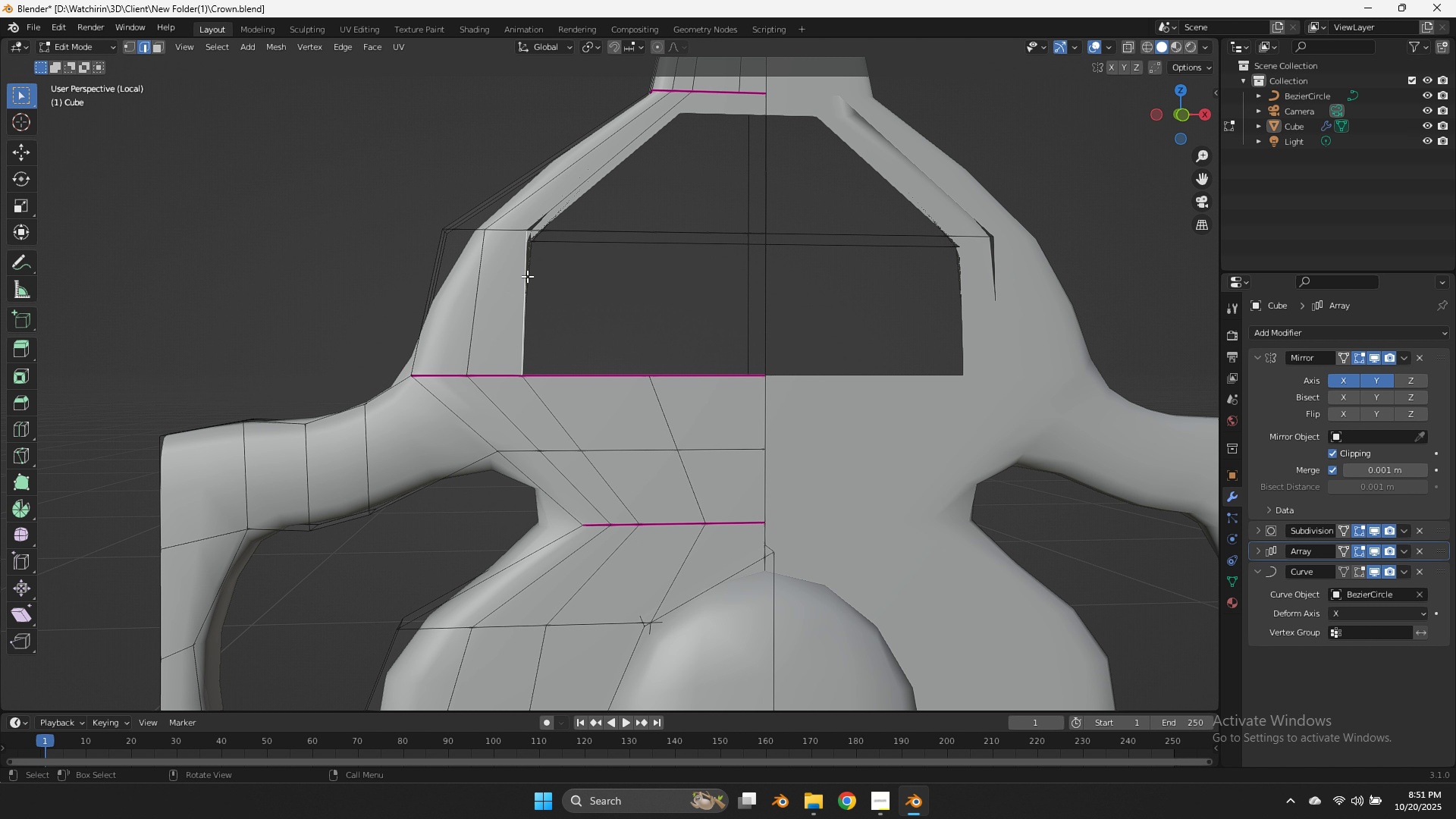 
type(ff)
 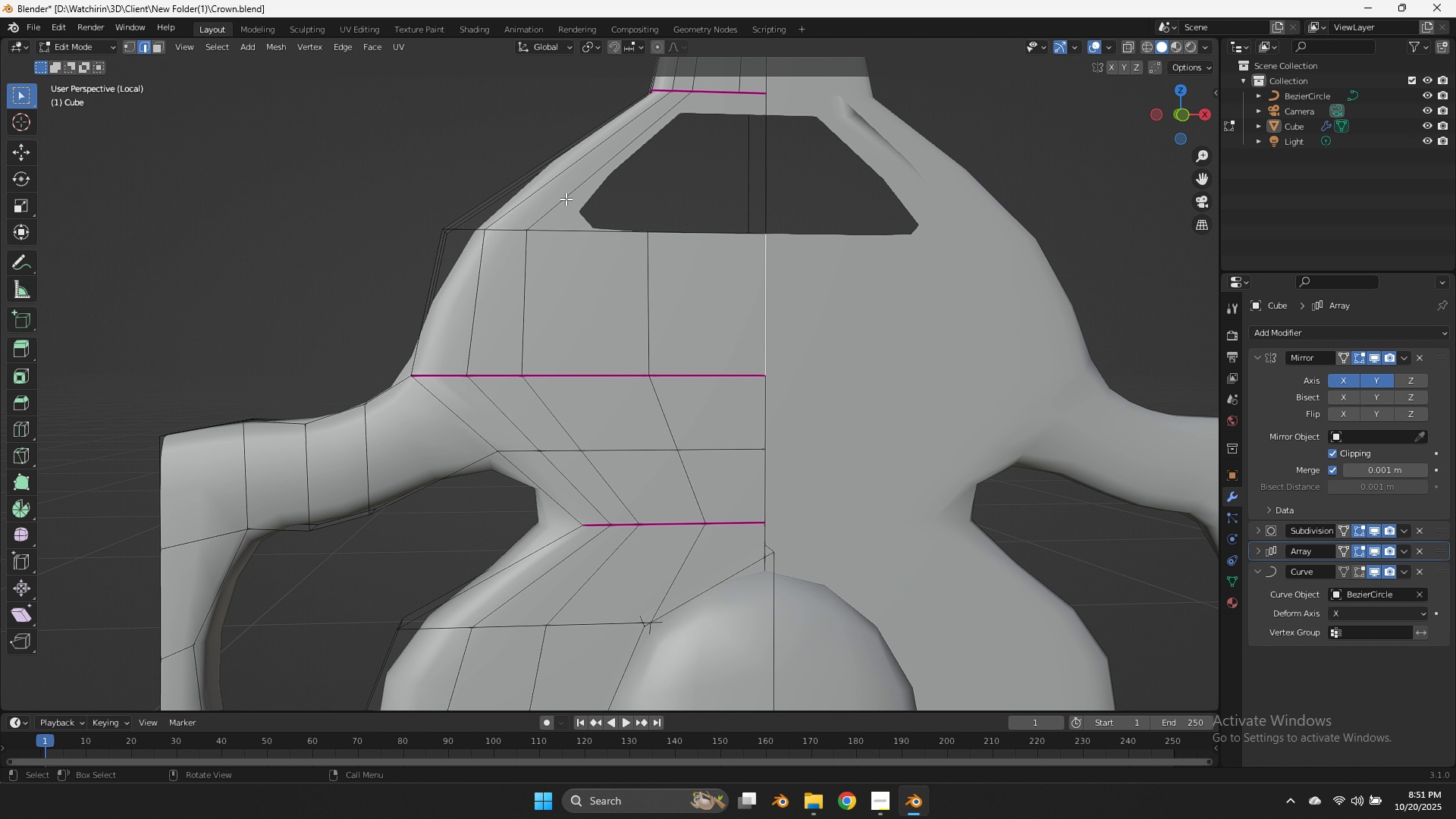 
left_click([566, 199])
 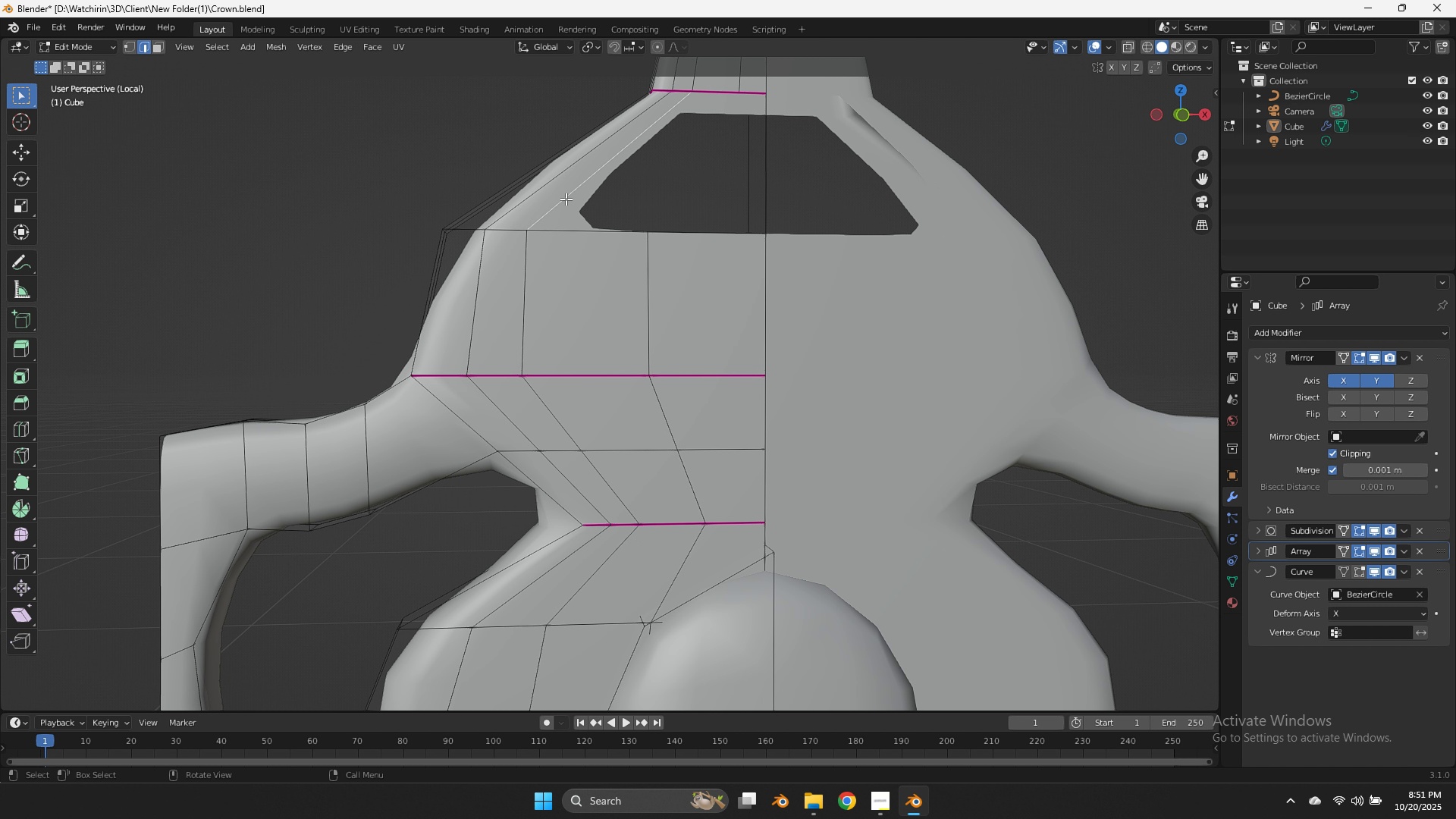 
type(ff)
 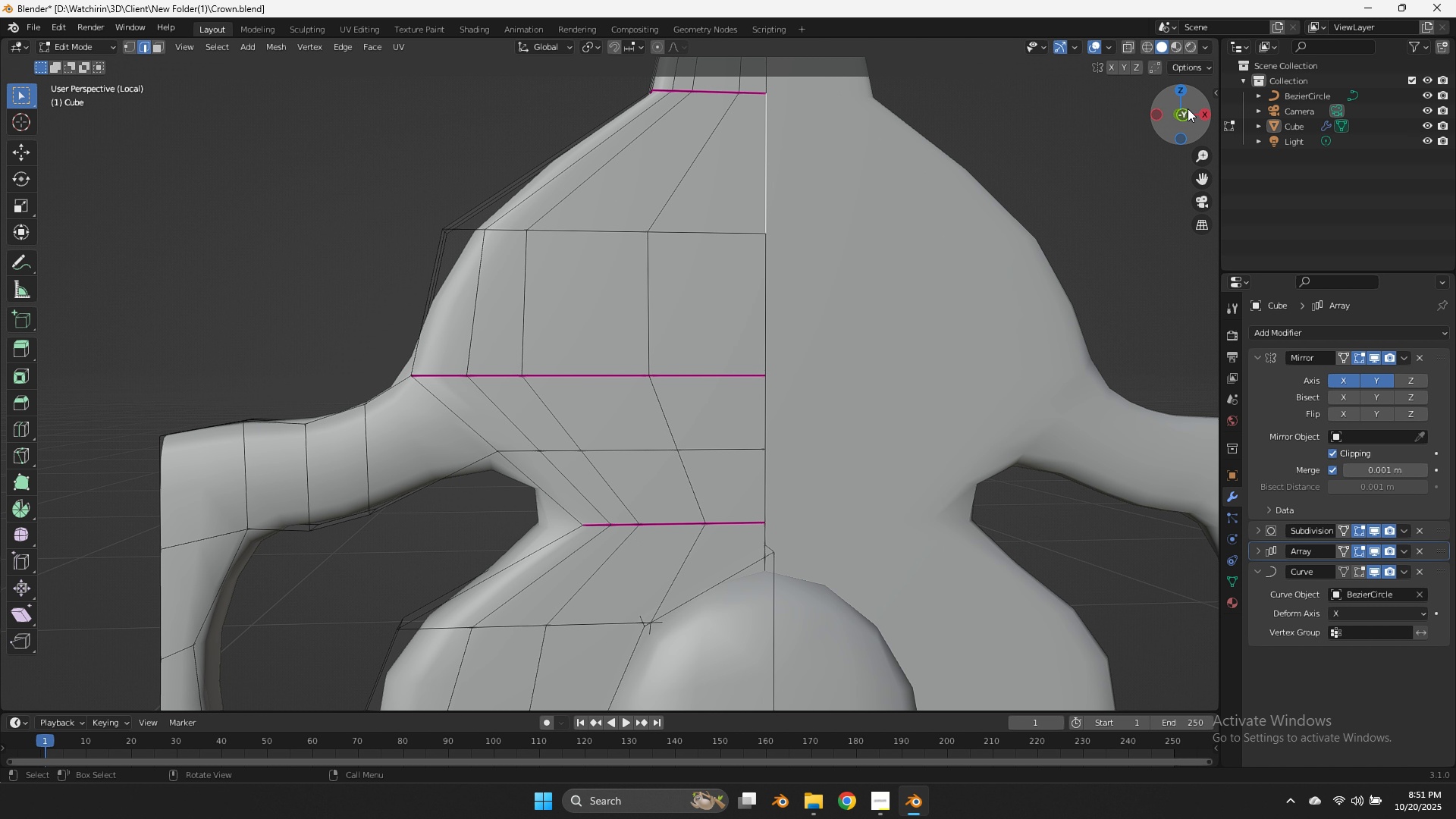 
left_click_drag(start_coordinate=[1188, 108], to_coordinate=[1209, 152])
 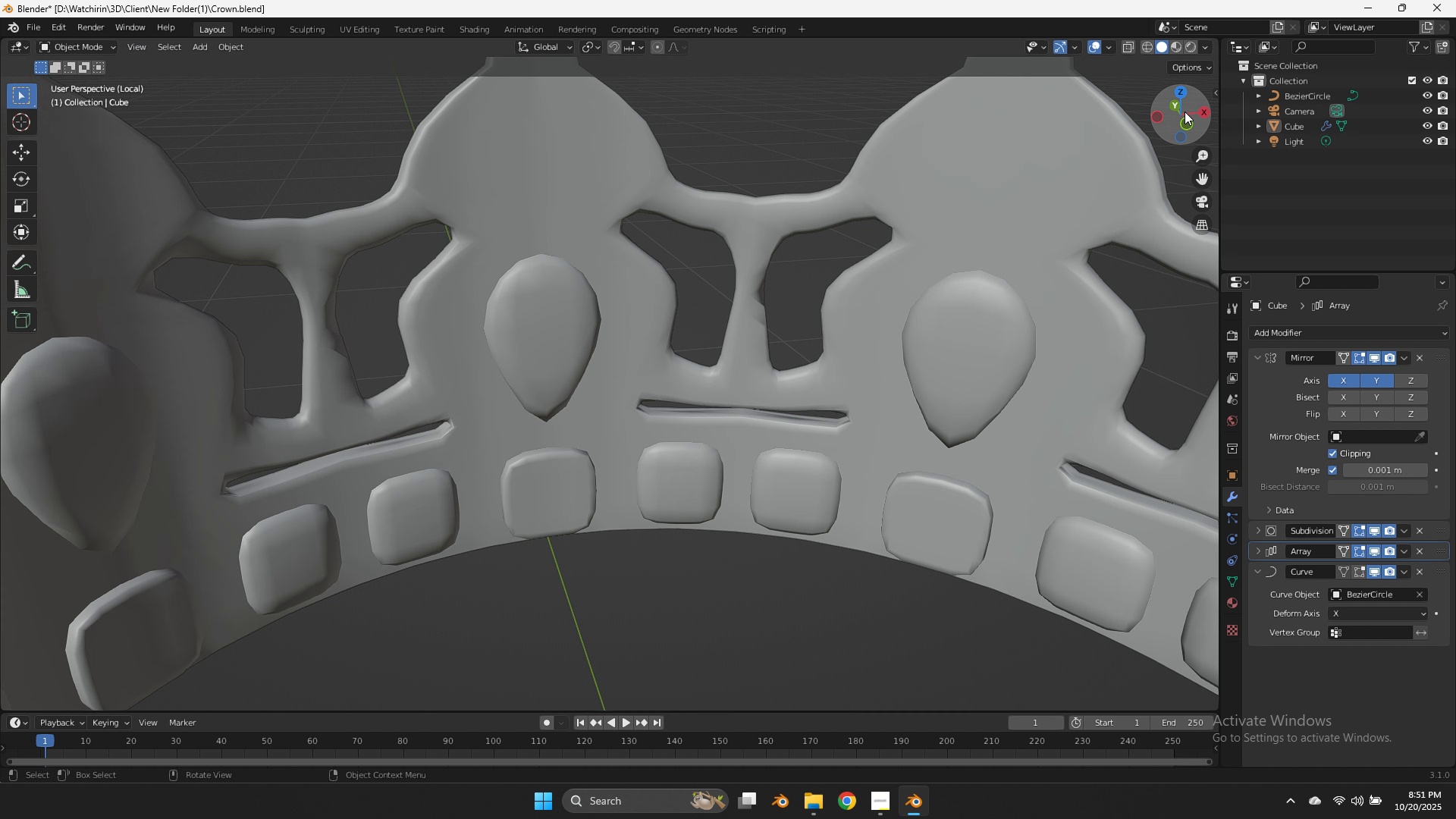 
key(Tab)
 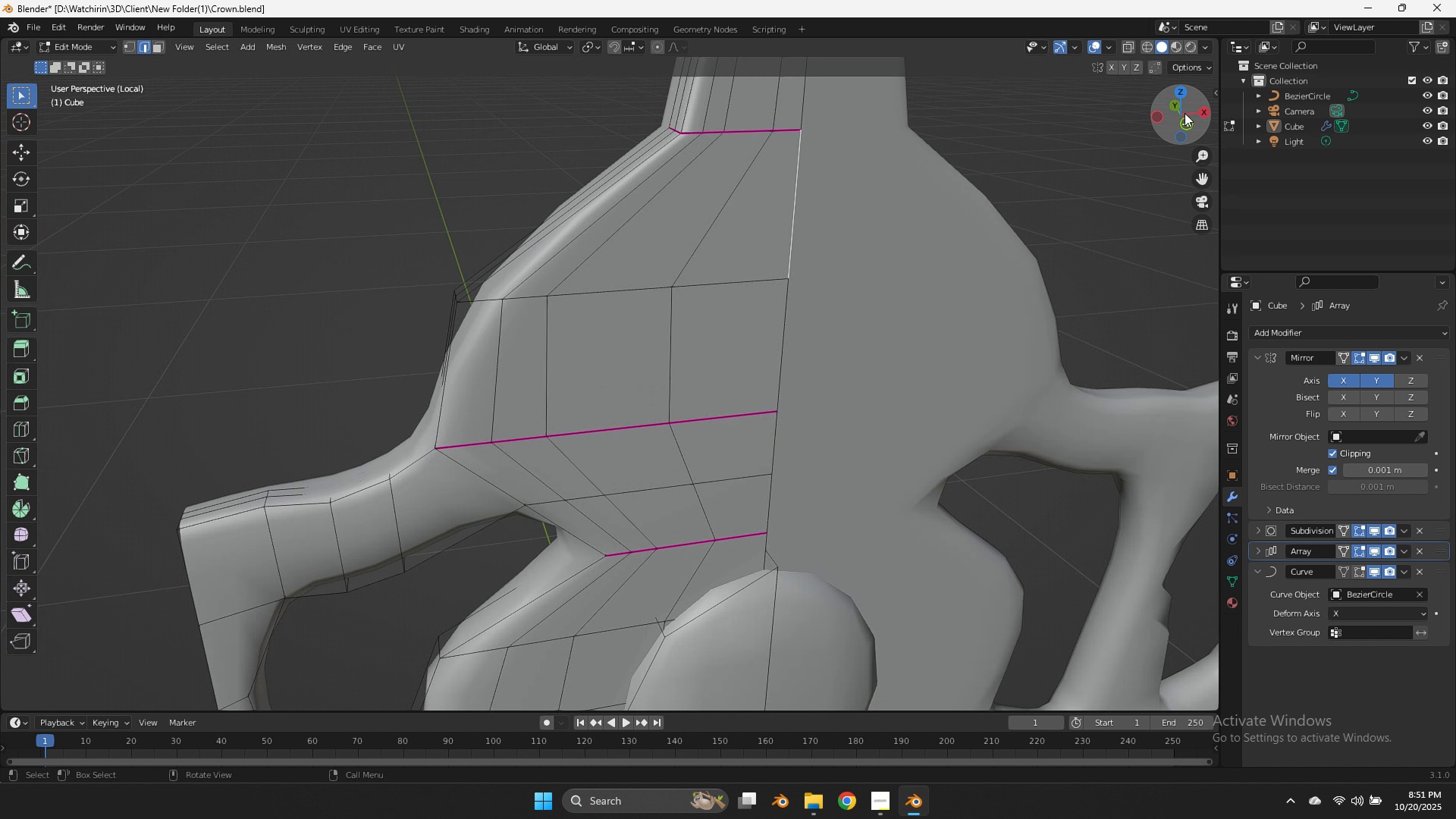 
key(Tab)
 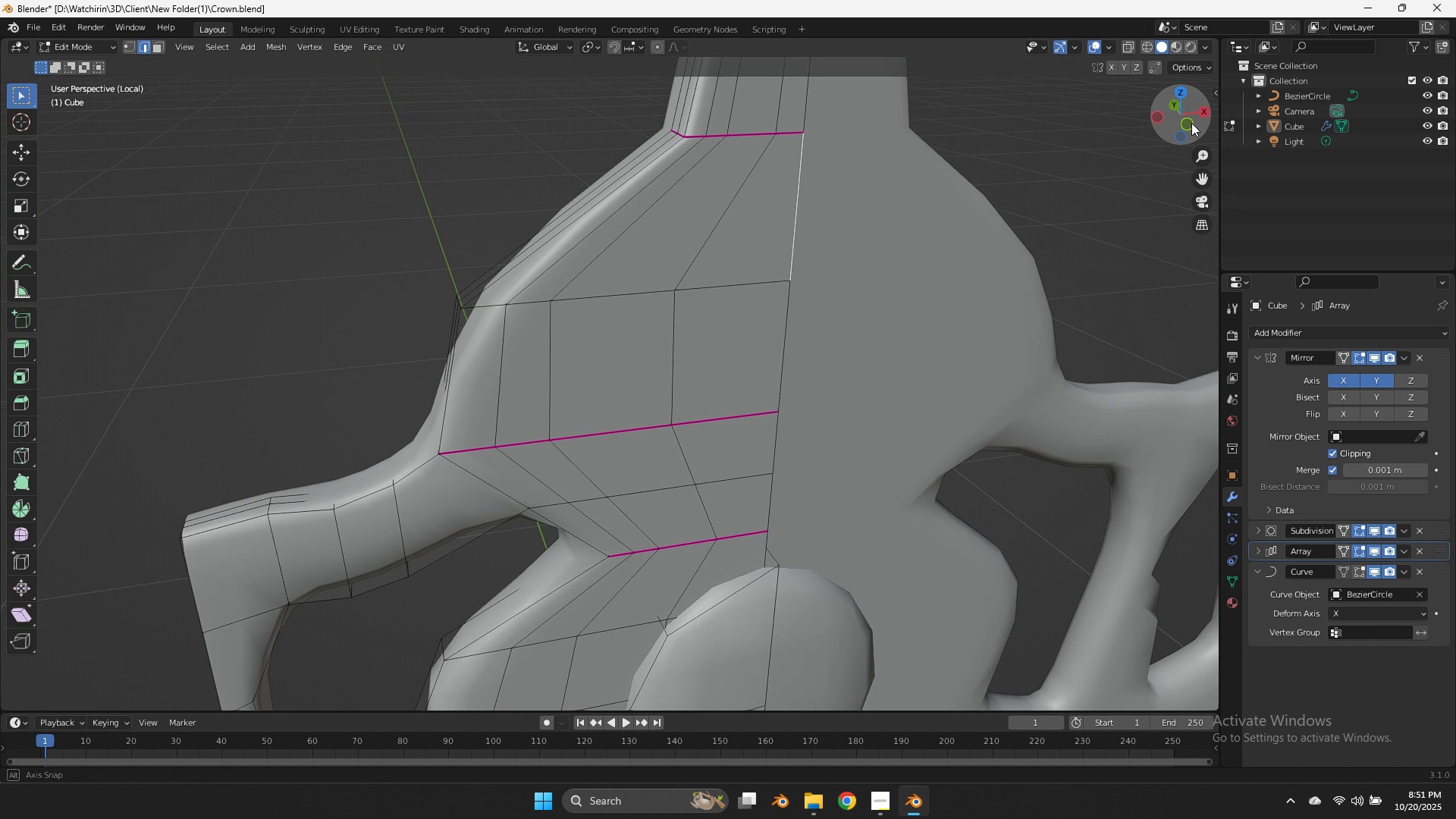 
left_click_drag(start_coordinate=[1185, 114], to_coordinate=[1150, 121])
 